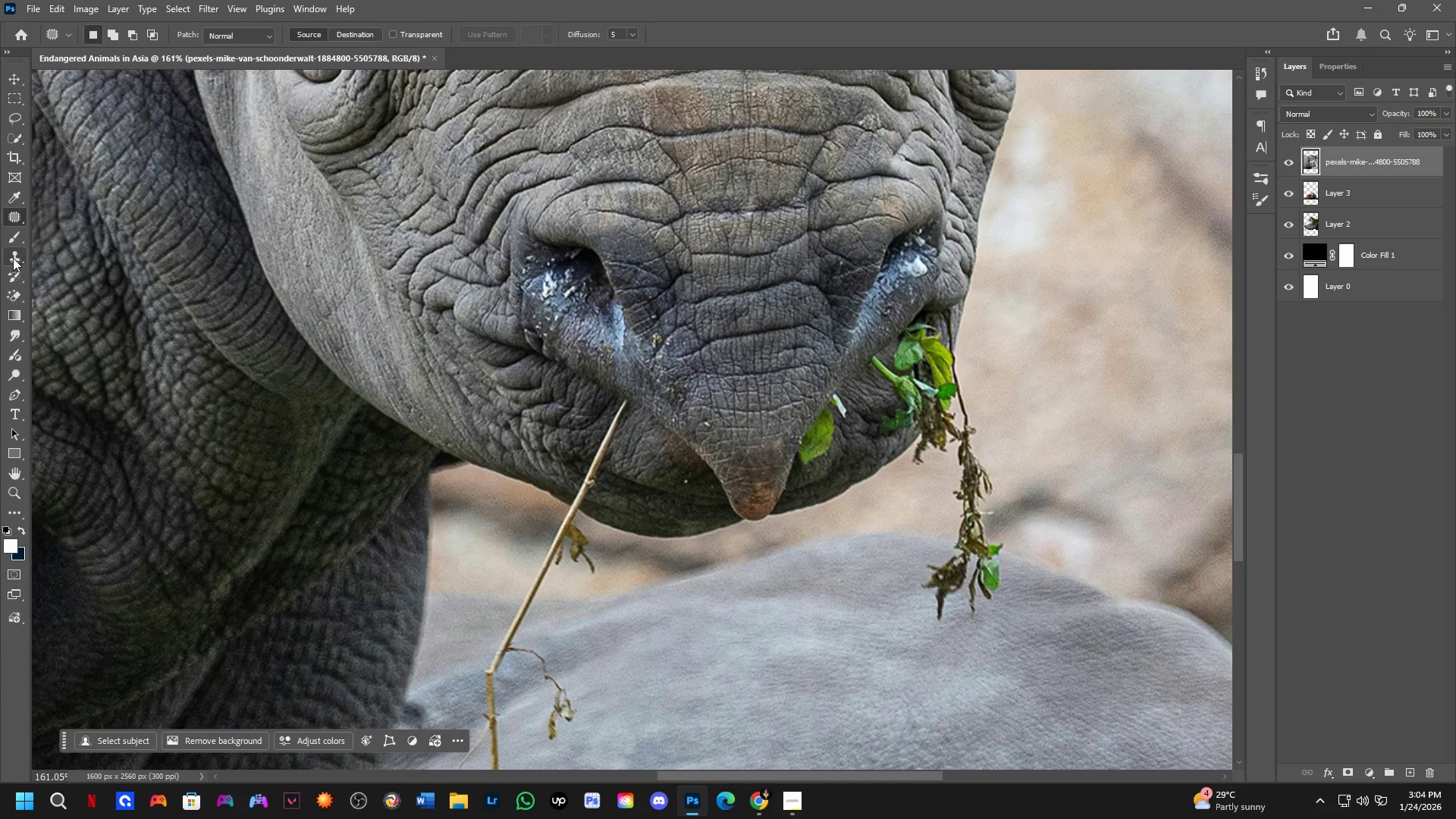 
left_click([13, 258])
 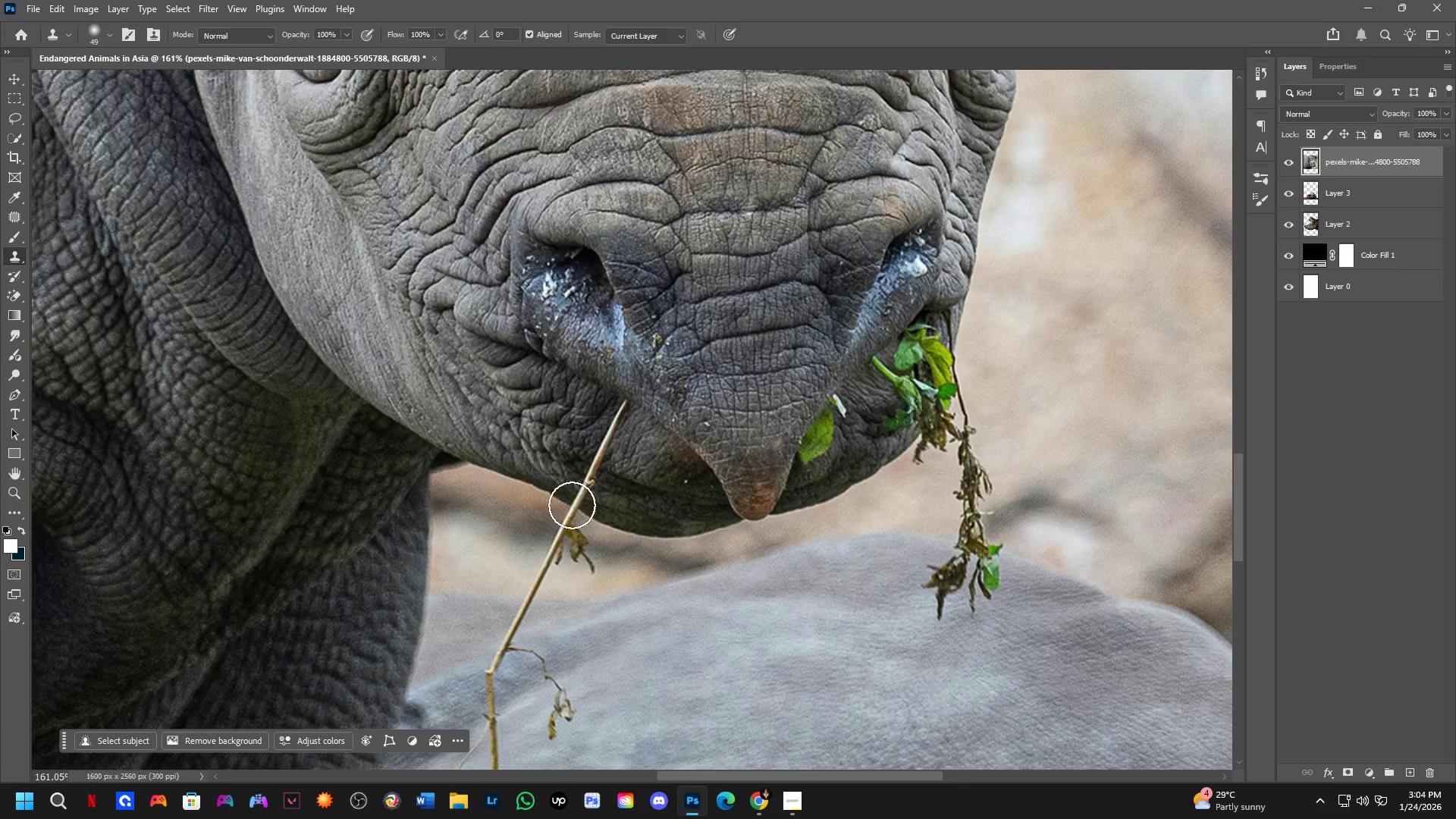 
hold_key(key=AltLeft, duration=0.39)
 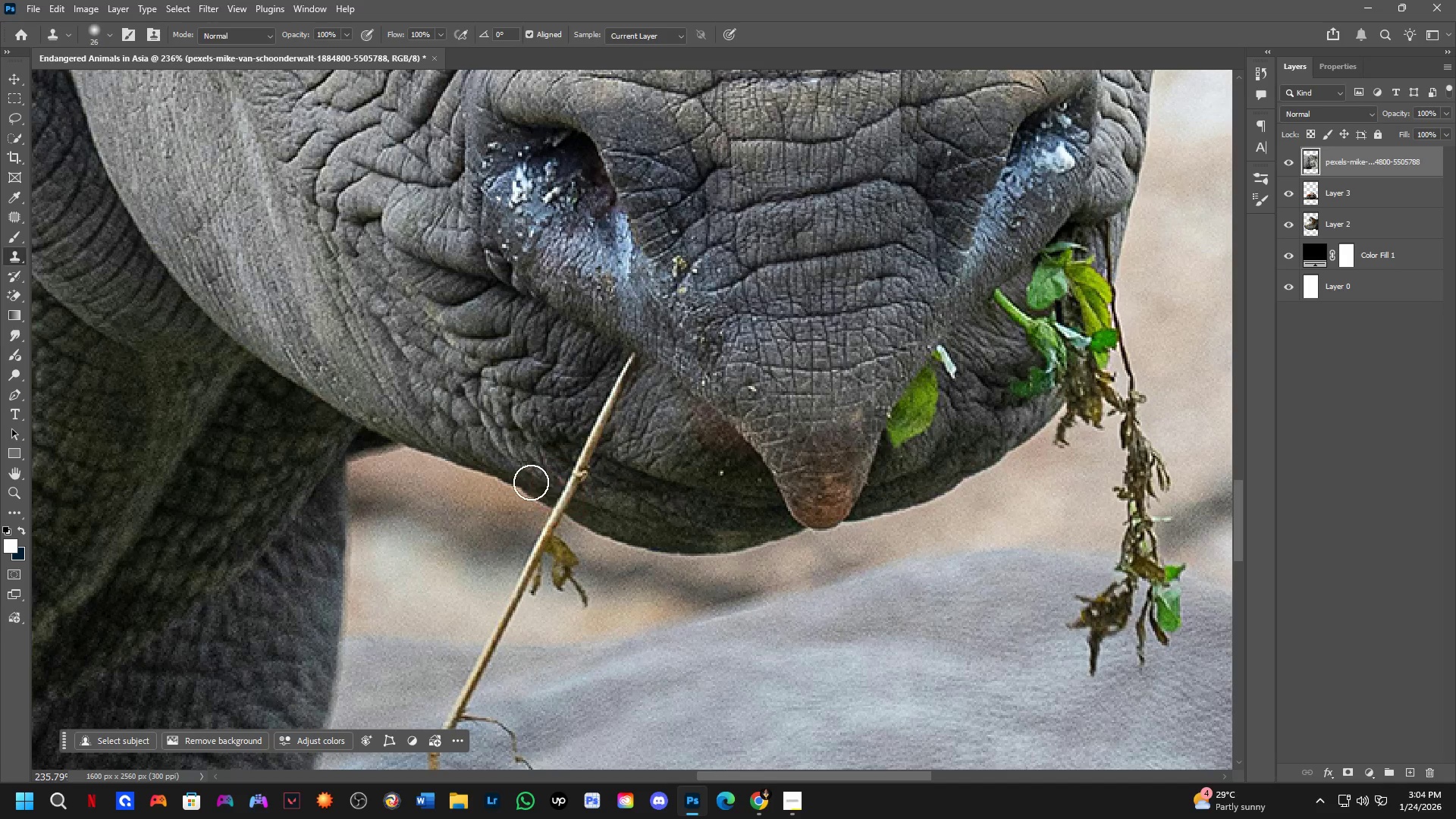 
scroll: coordinate [613, 498], scroll_direction: up, amount: 4.0
 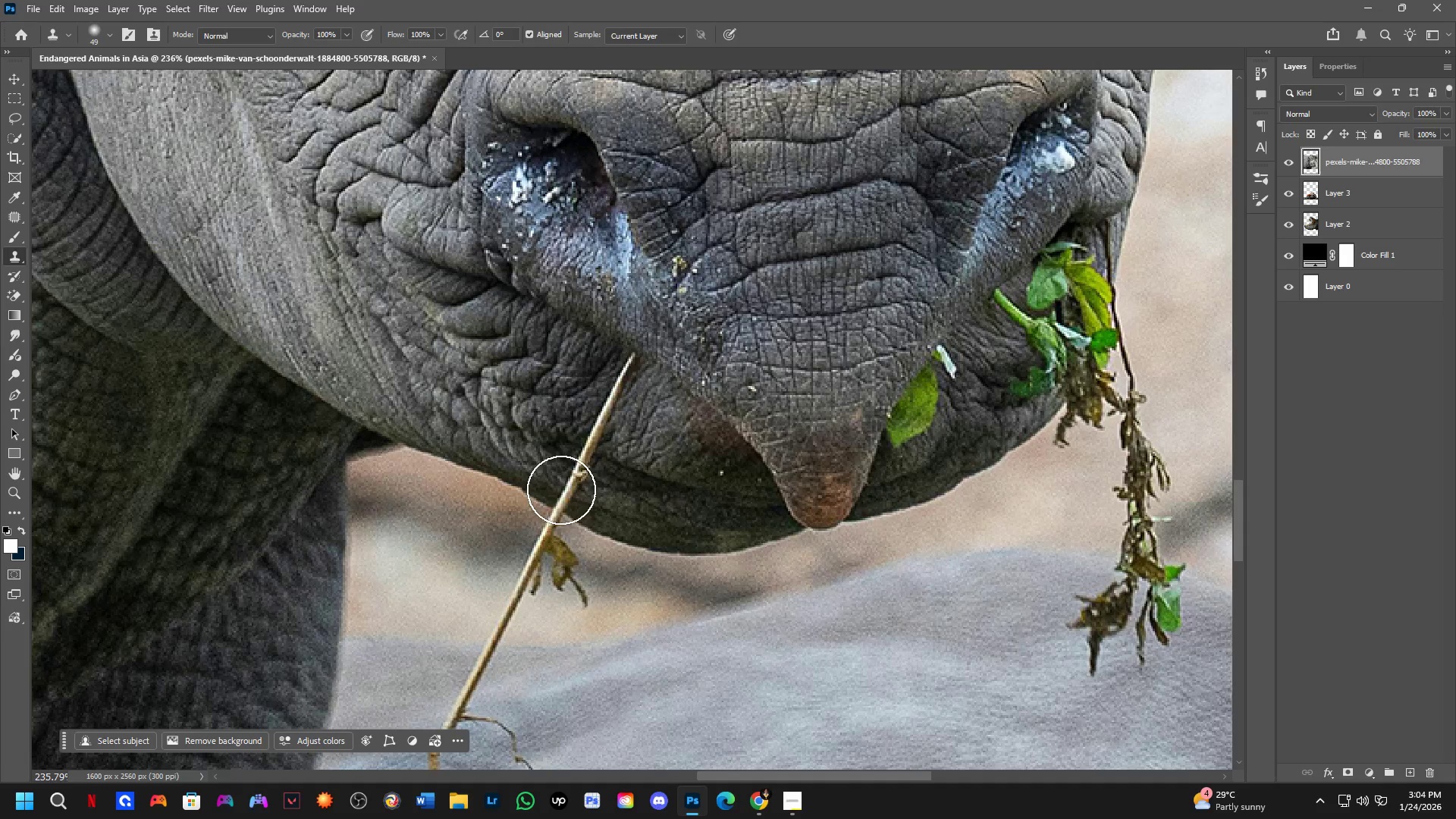 
hold_key(key=AltLeft, duration=0.66)
left_click_drag(start_coordinate=[530, 484], to_coordinate=[534, 485])
 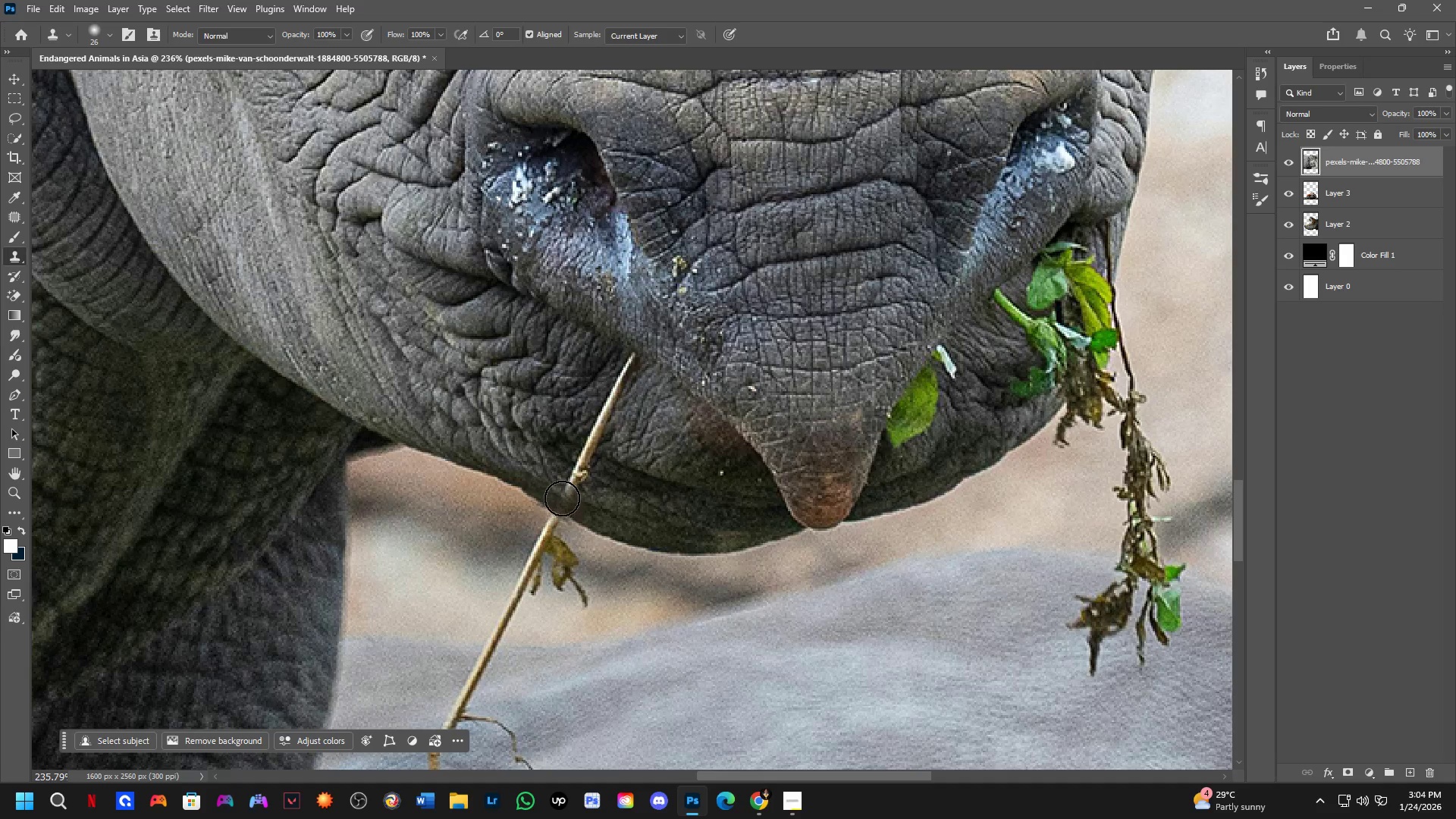 
double_click([563, 491])
 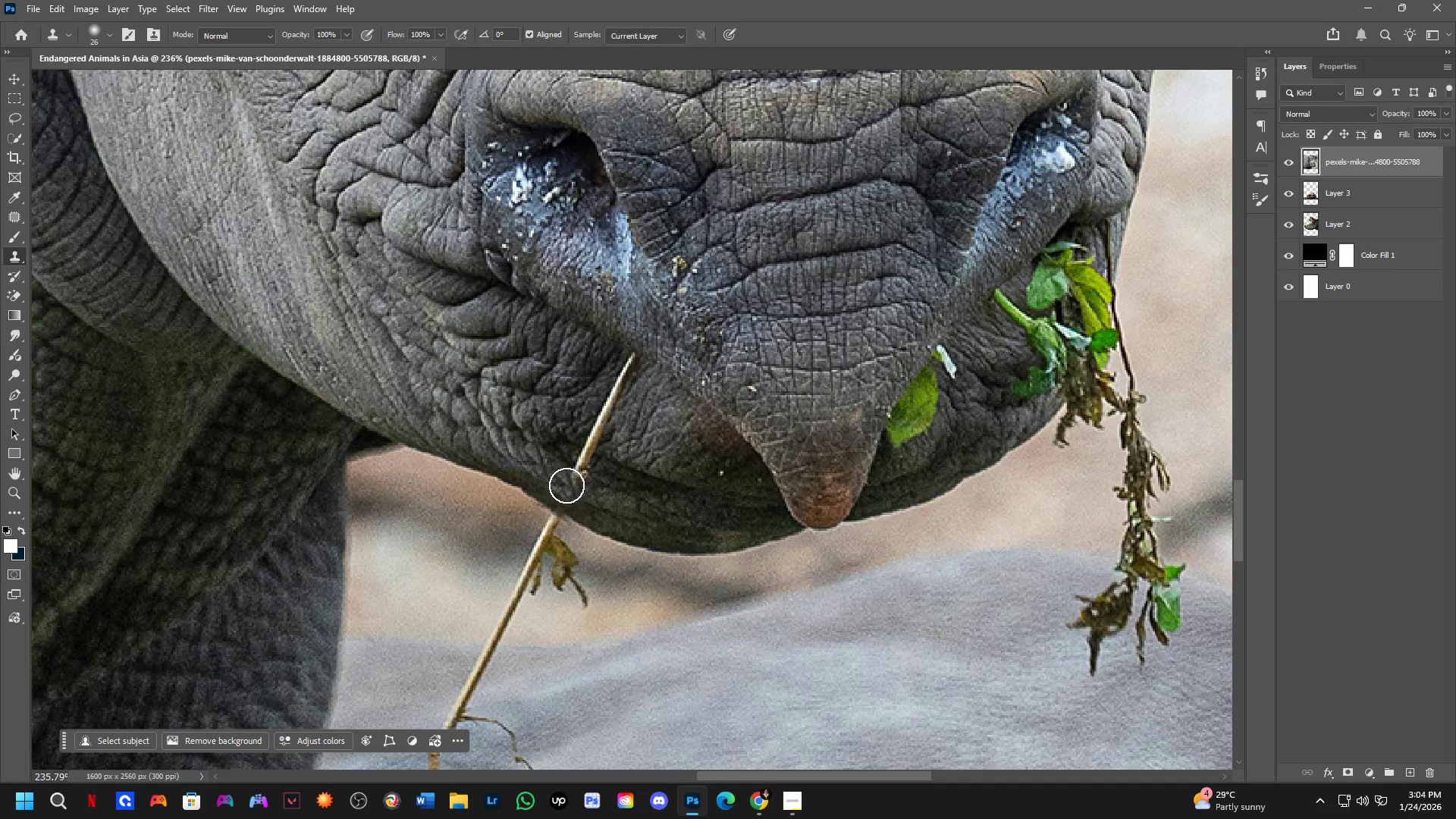 
triple_click([566, 485])
 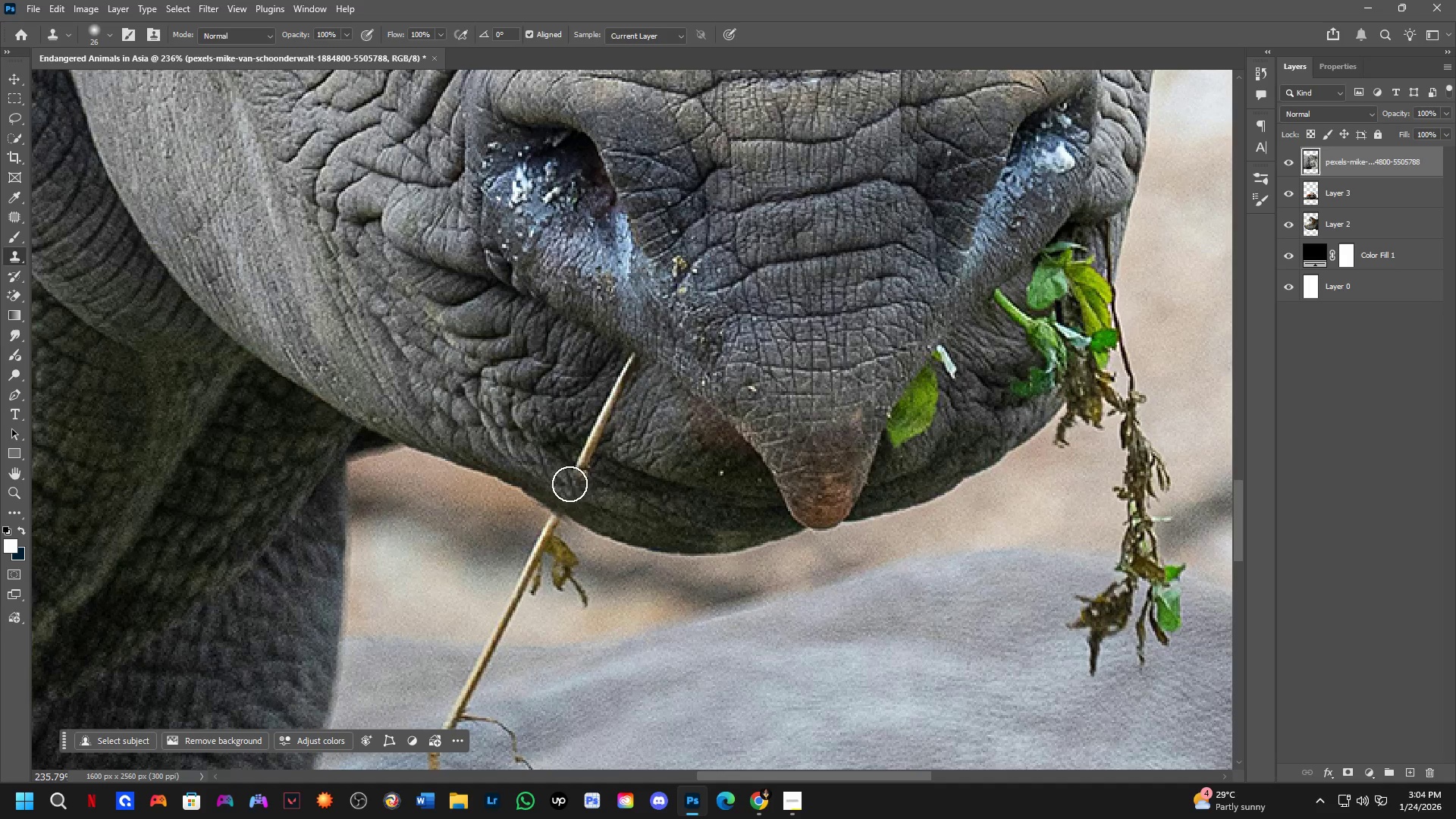 
left_click_drag(start_coordinate=[570, 484], to_coordinate=[573, 480])
 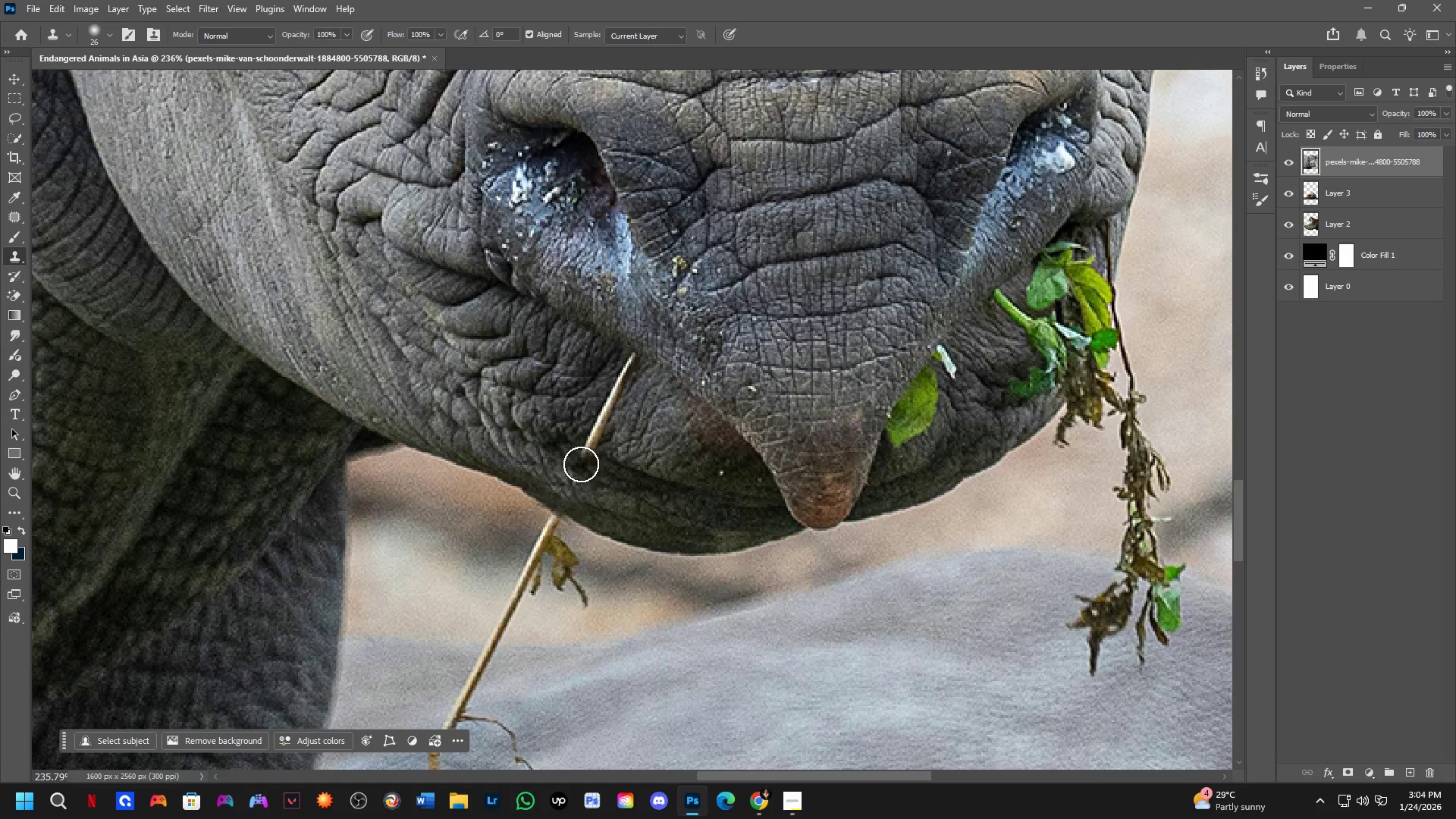 
hold_key(key=AltLeft, duration=0.42)
 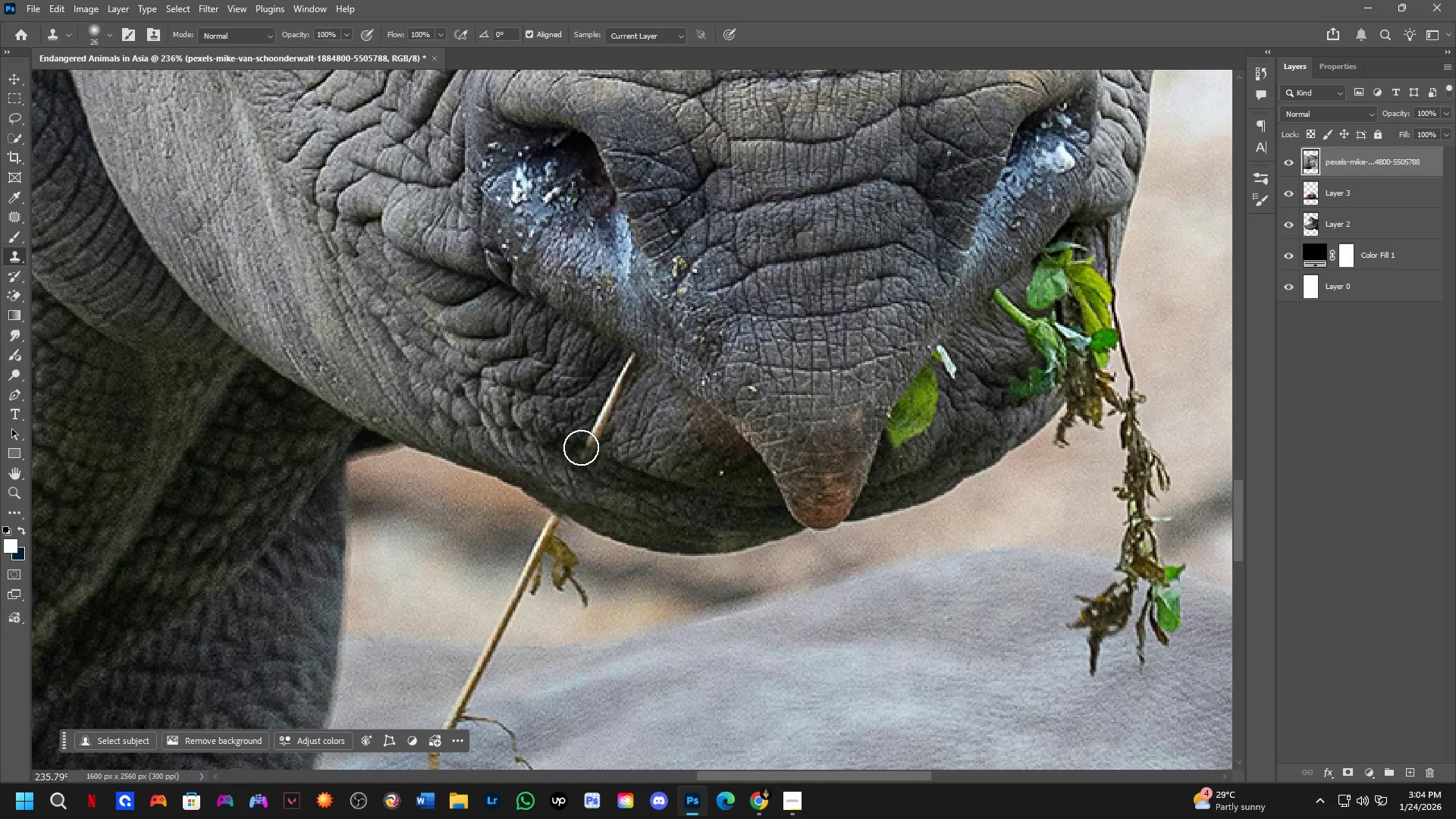 
double_click([582, 447])
 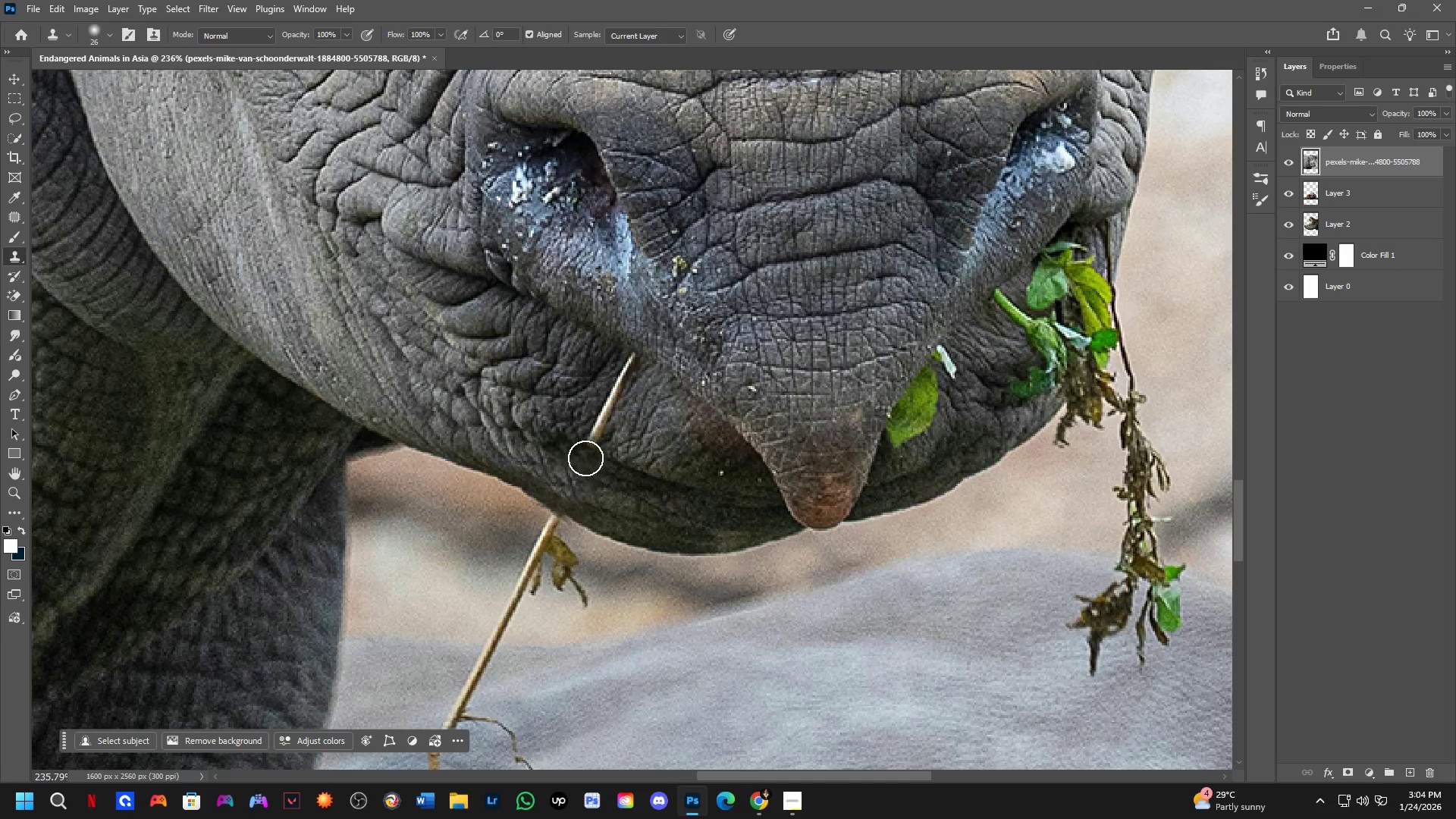 
left_click_drag(start_coordinate=[585, 460], to_coordinate=[573, 479])
 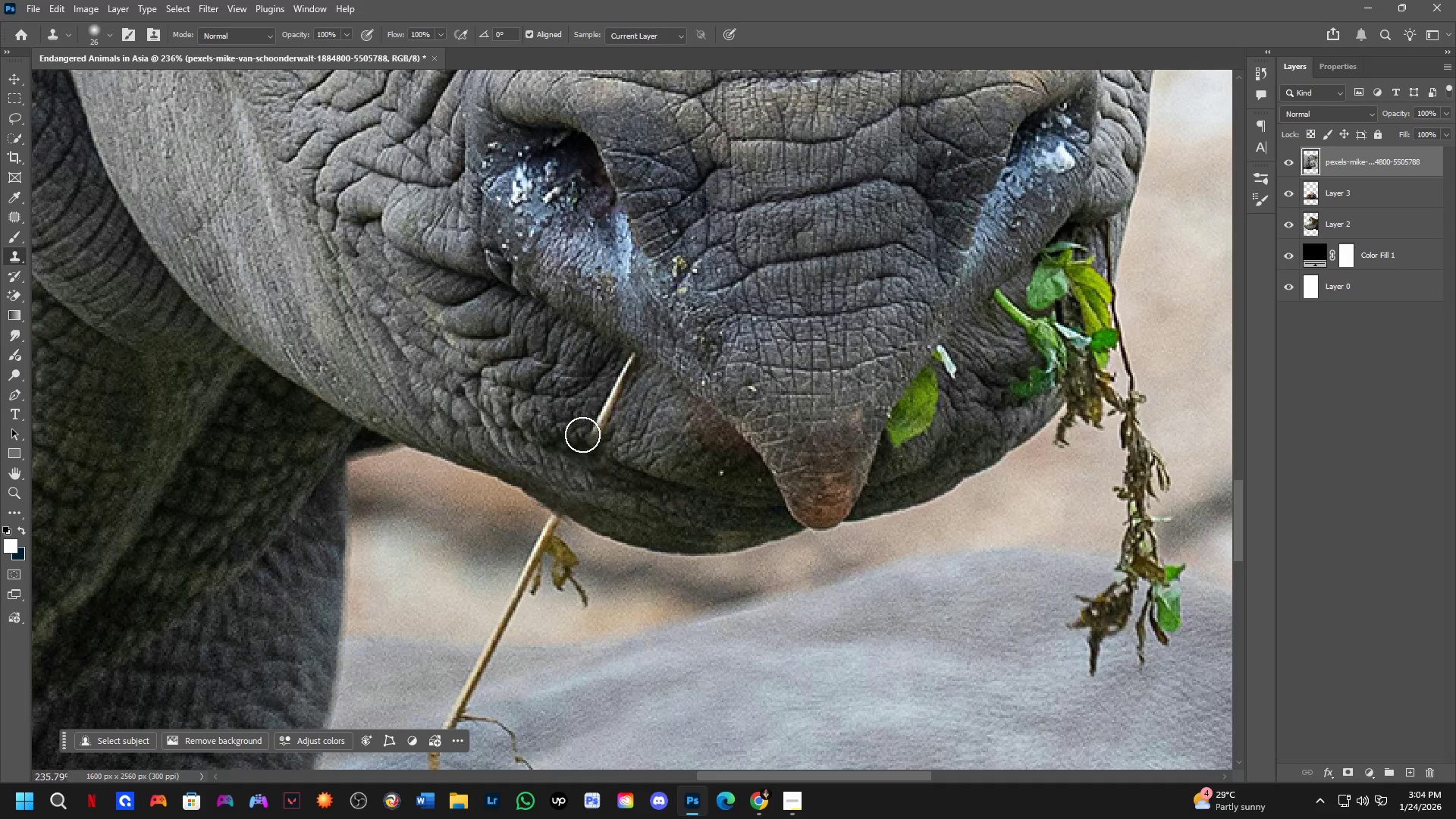 
hold_key(key=AltLeft, duration=0.39)
left_click_drag(start_coordinate=[635, 447], to_coordinate=[632, 446])
 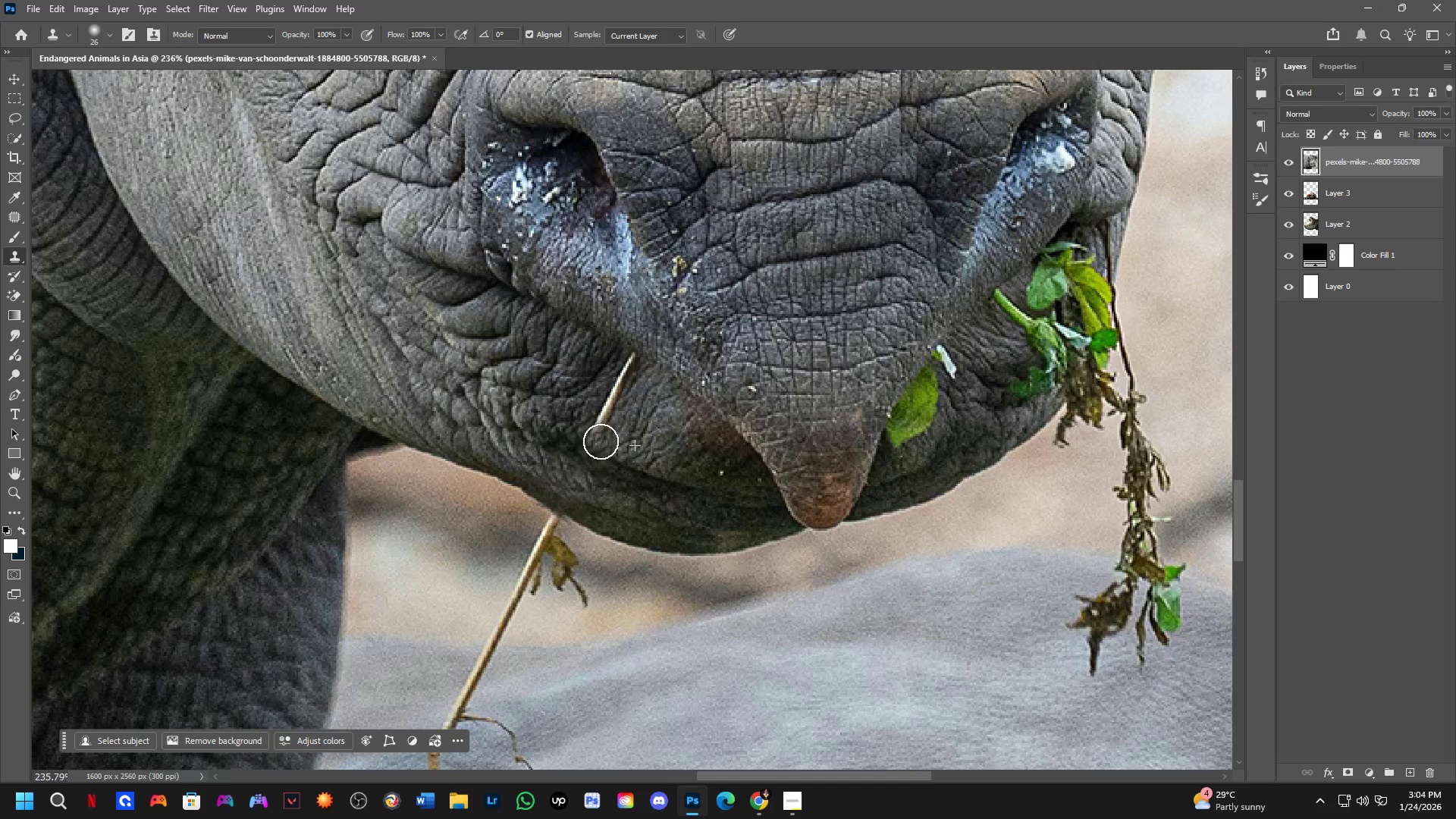 
left_click_drag(start_coordinate=[600, 436], to_coordinate=[615, 402])
 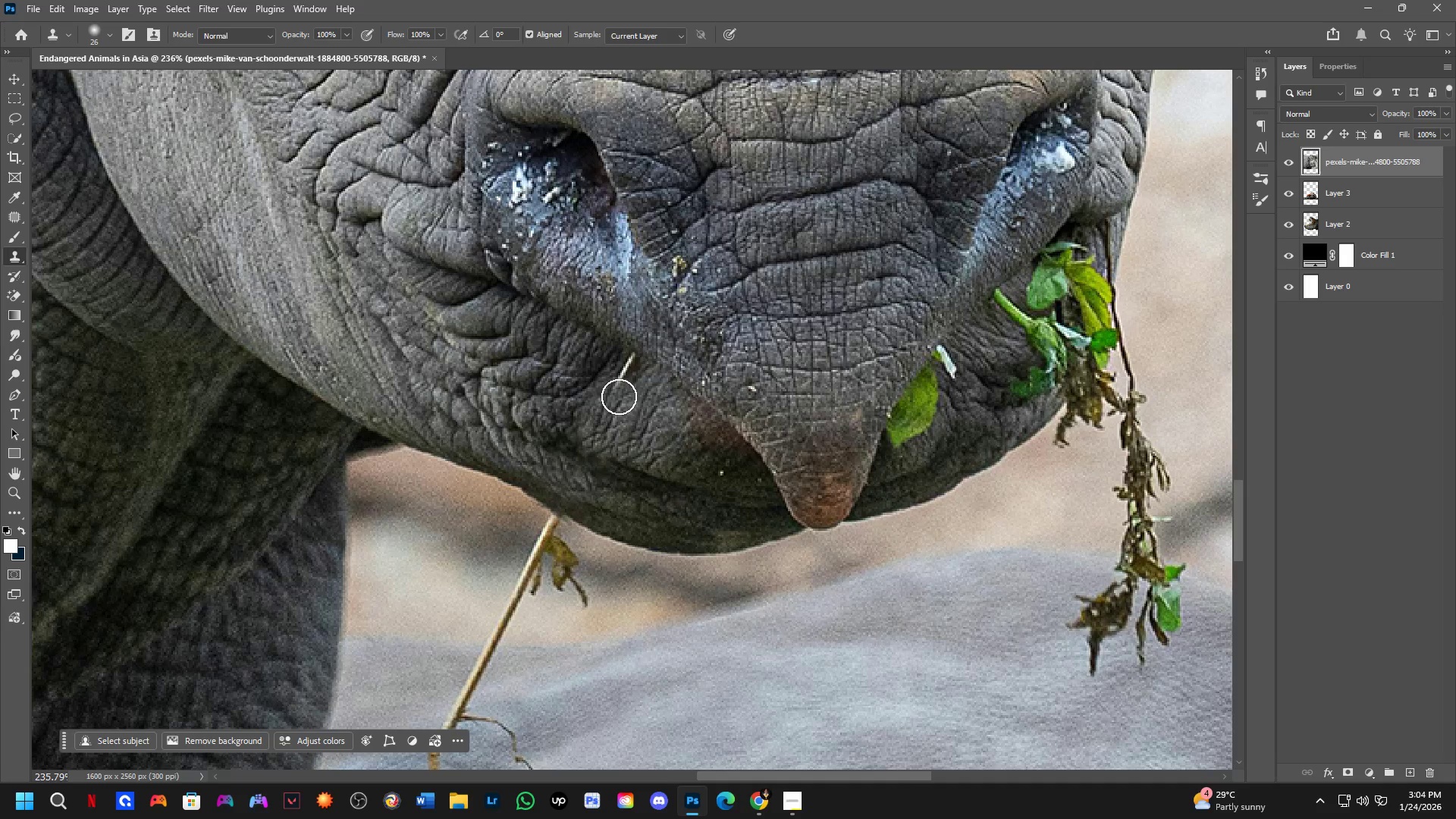 
left_click_drag(start_coordinate=[618, 396], to_coordinate=[602, 422])
 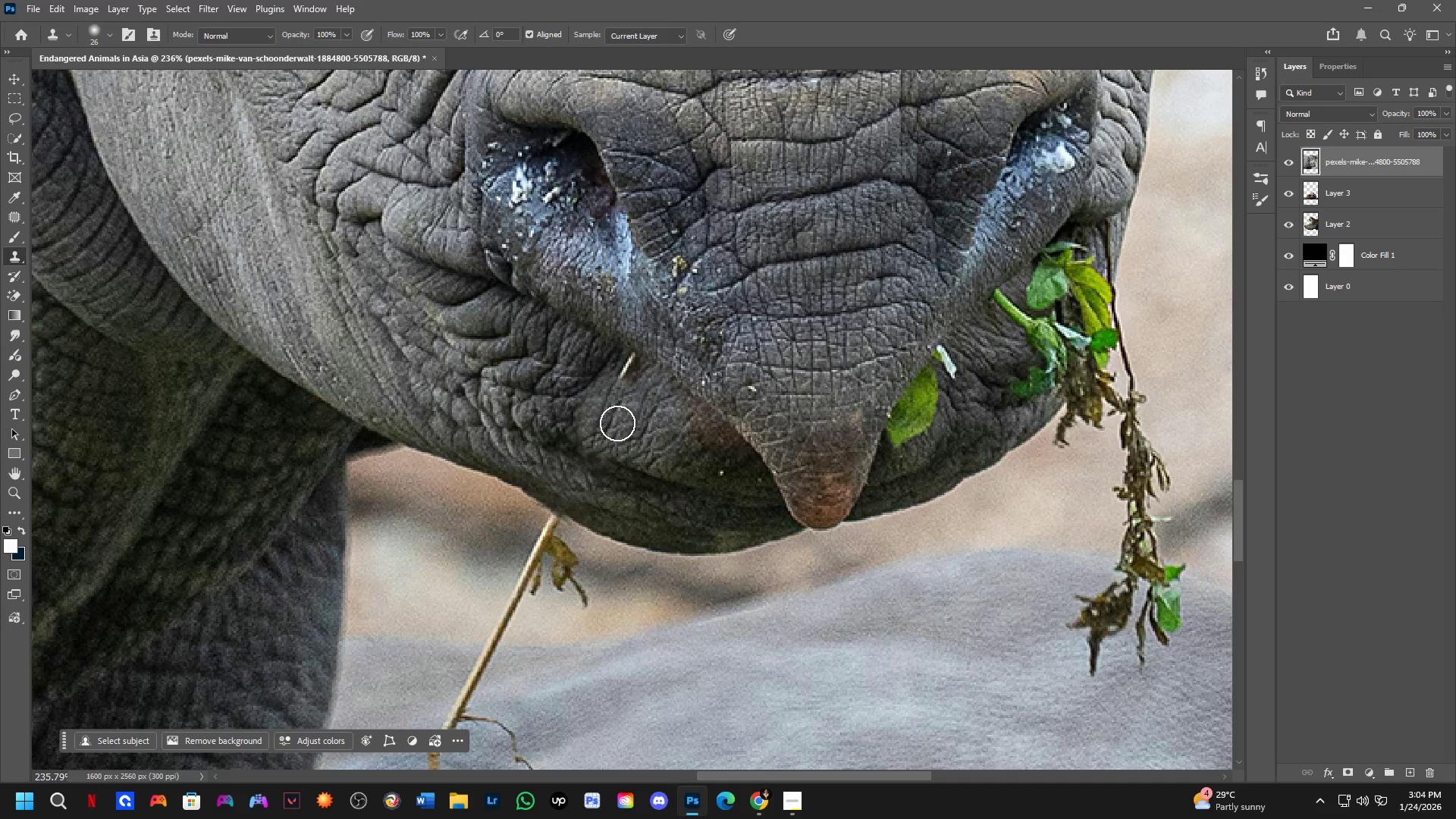 
key(Alt+AltLeft)
 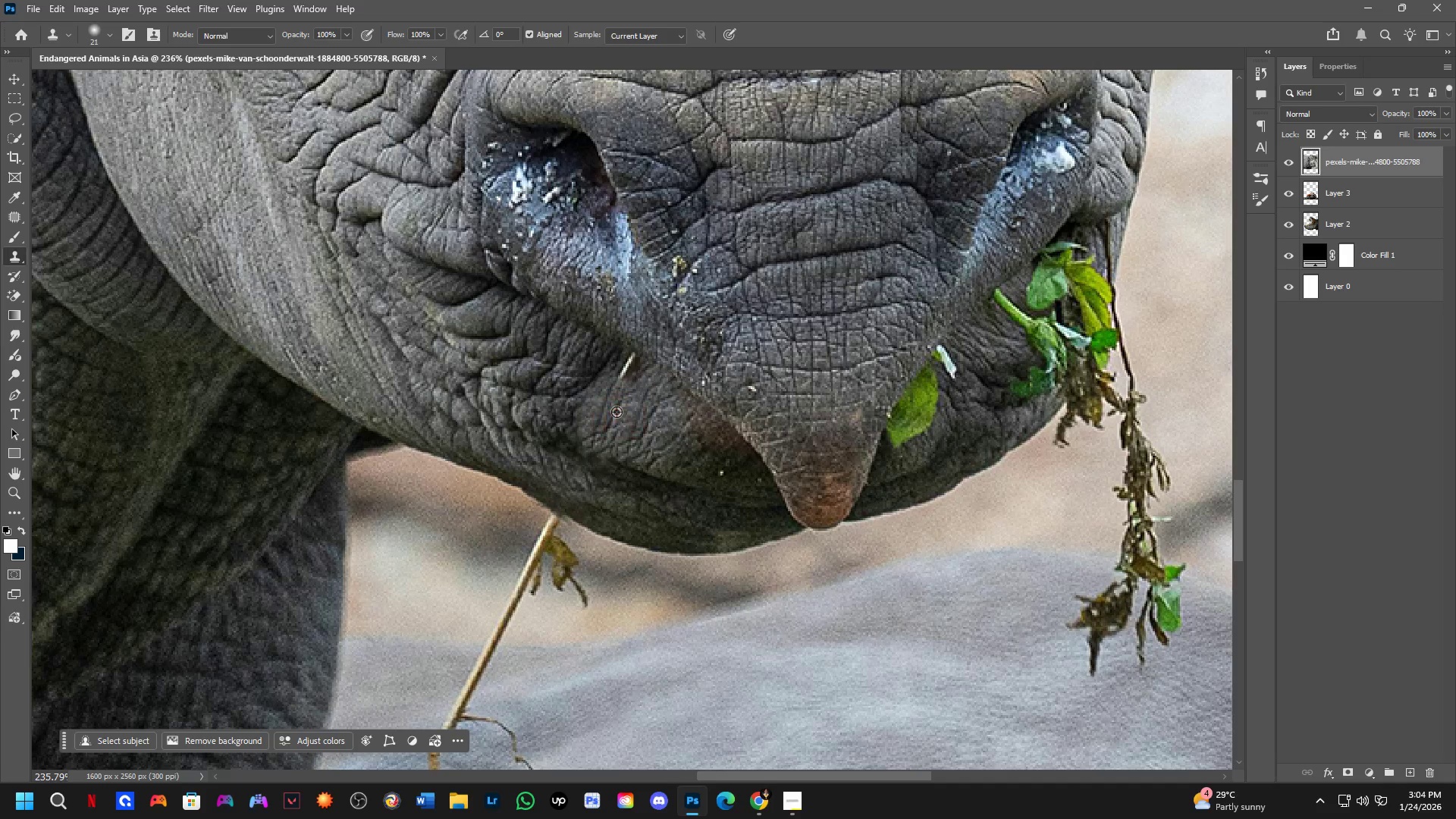 
hold_key(key=AltLeft, duration=0.67)
left_click([607, 359])
 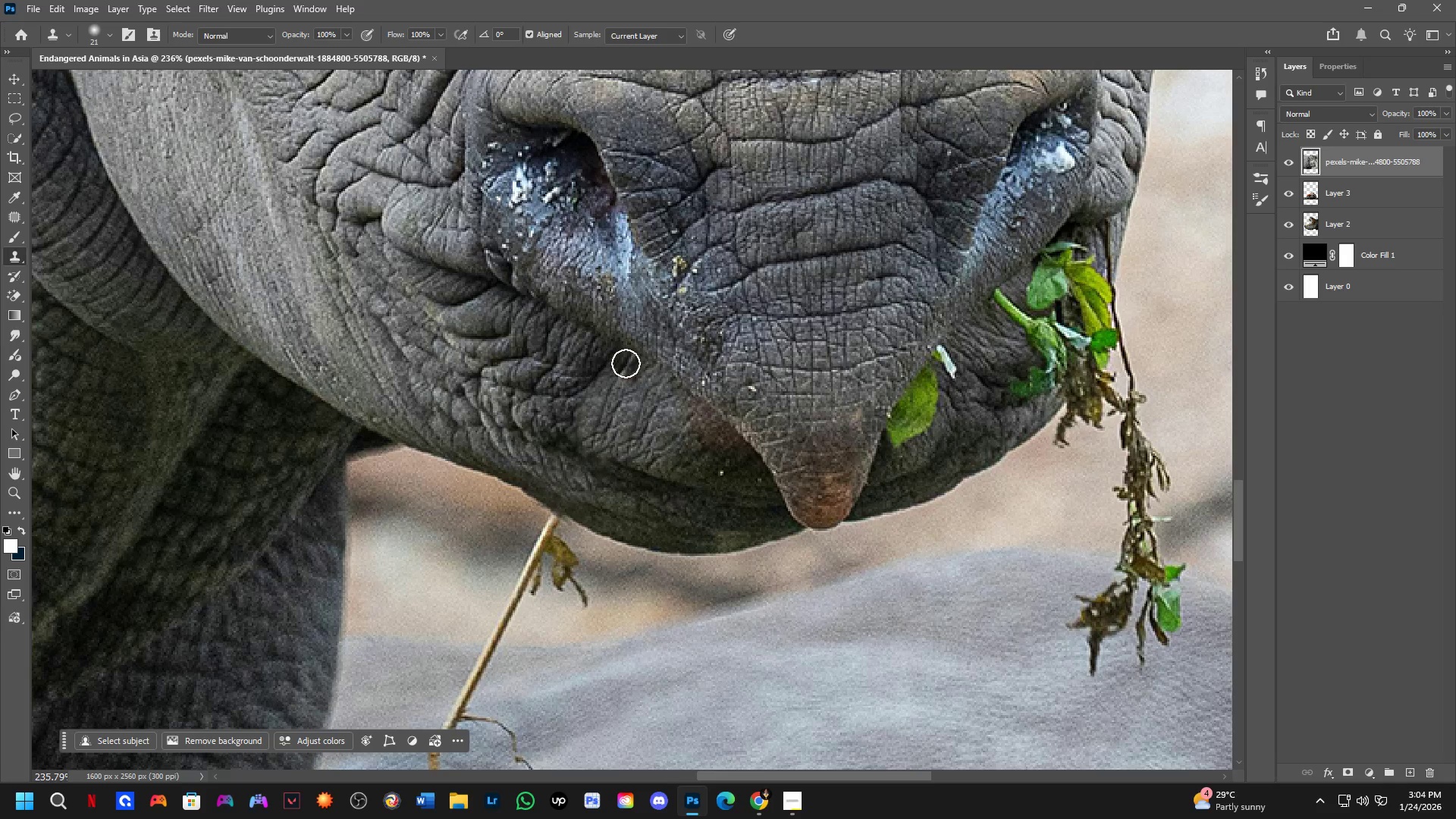 
left_click_drag(start_coordinate=[626, 369], to_coordinate=[621, 381])
 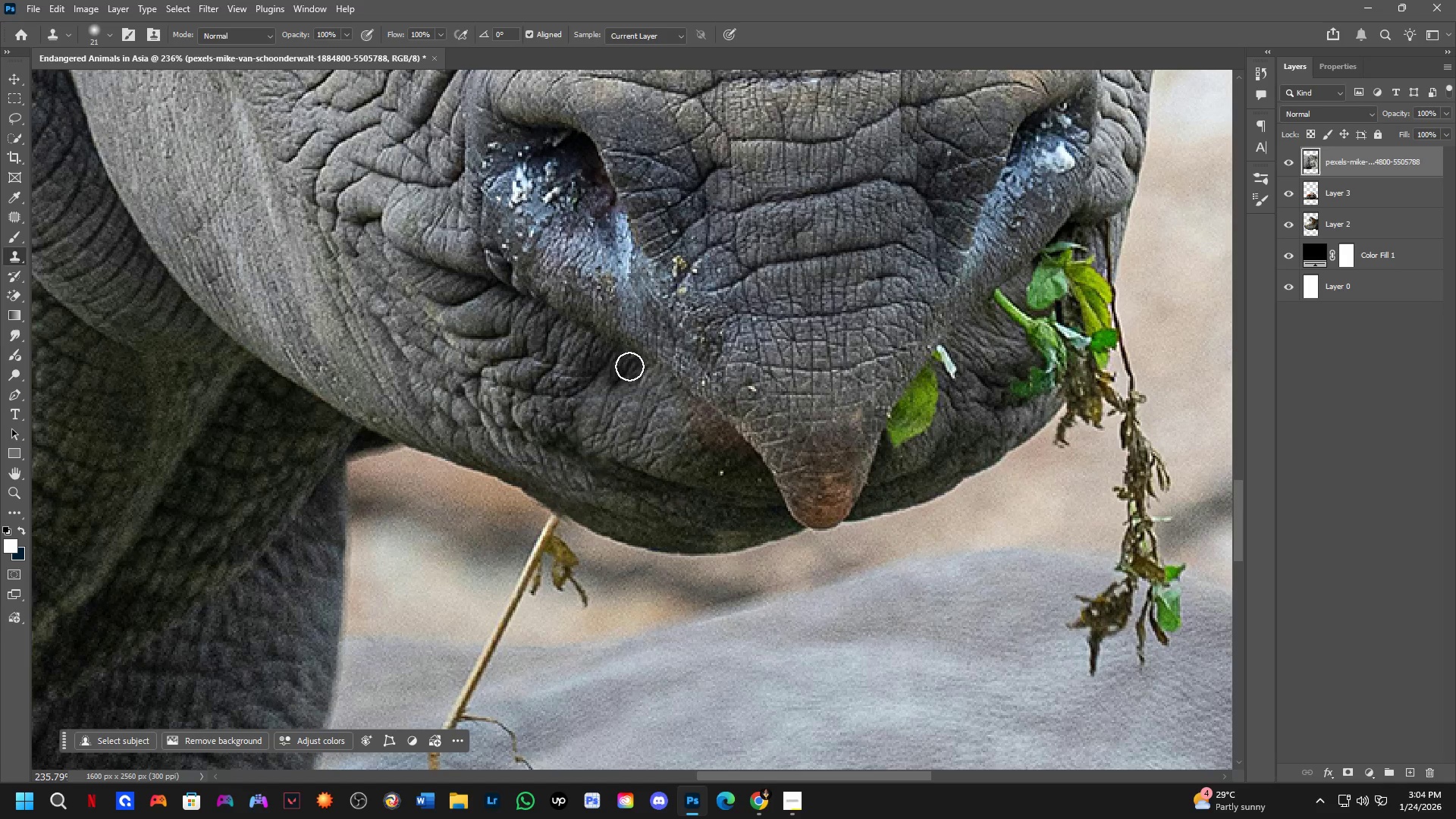 
triple_click([629, 365])
 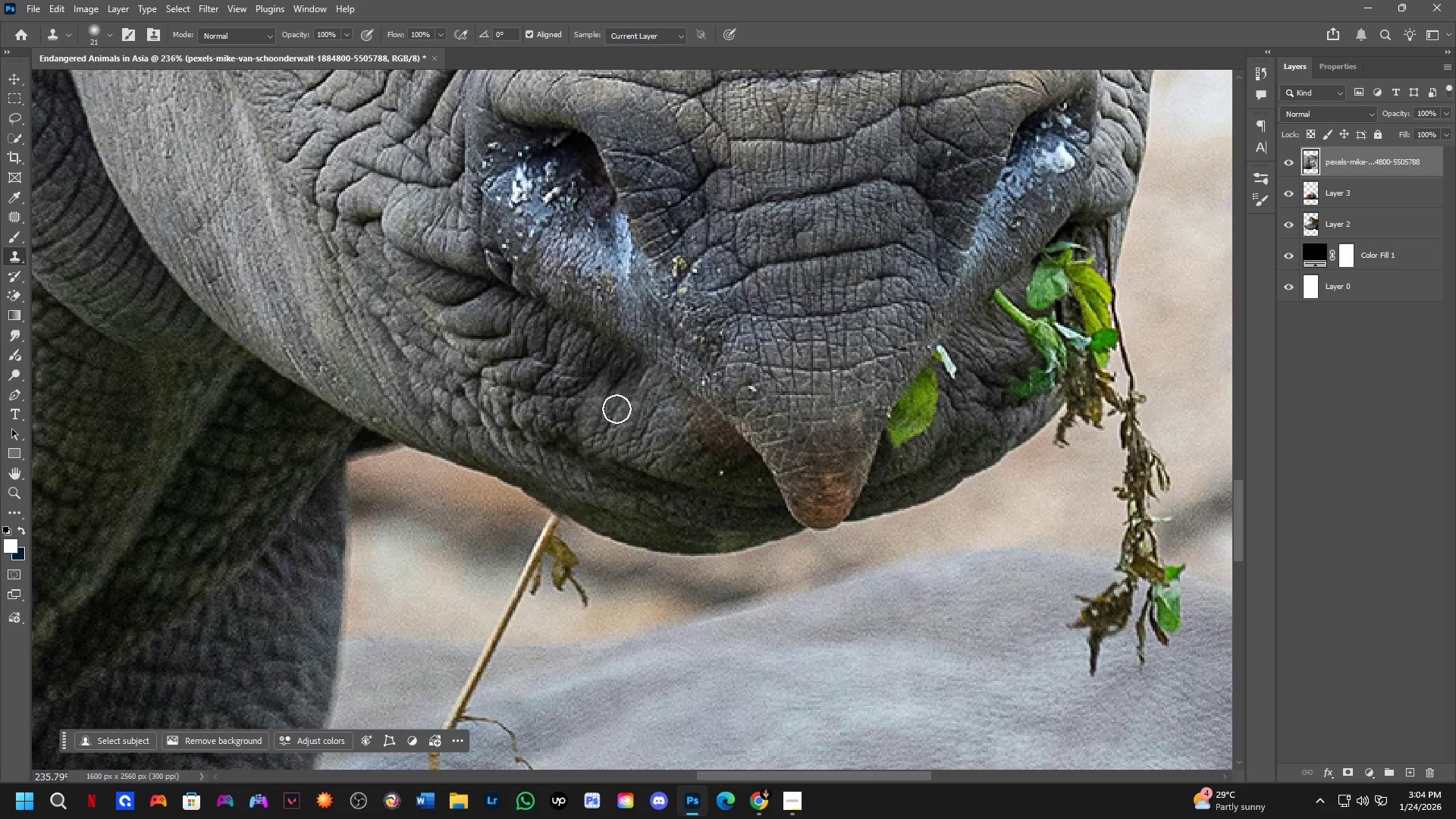 
hold_key(key=Space, duration=0.55)
 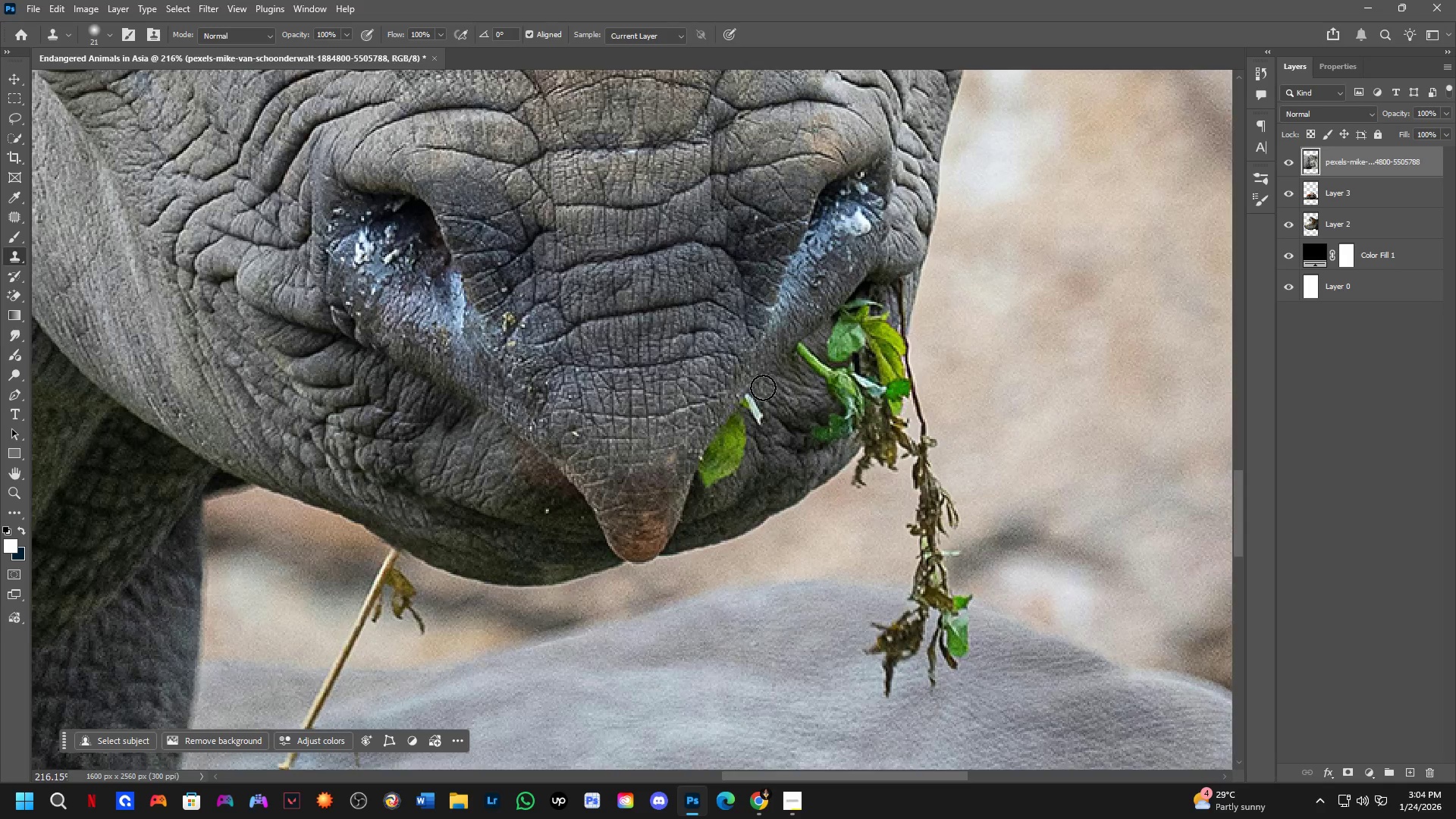 
left_click_drag(start_coordinate=[843, 492], to_coordinate=[782, 502])
 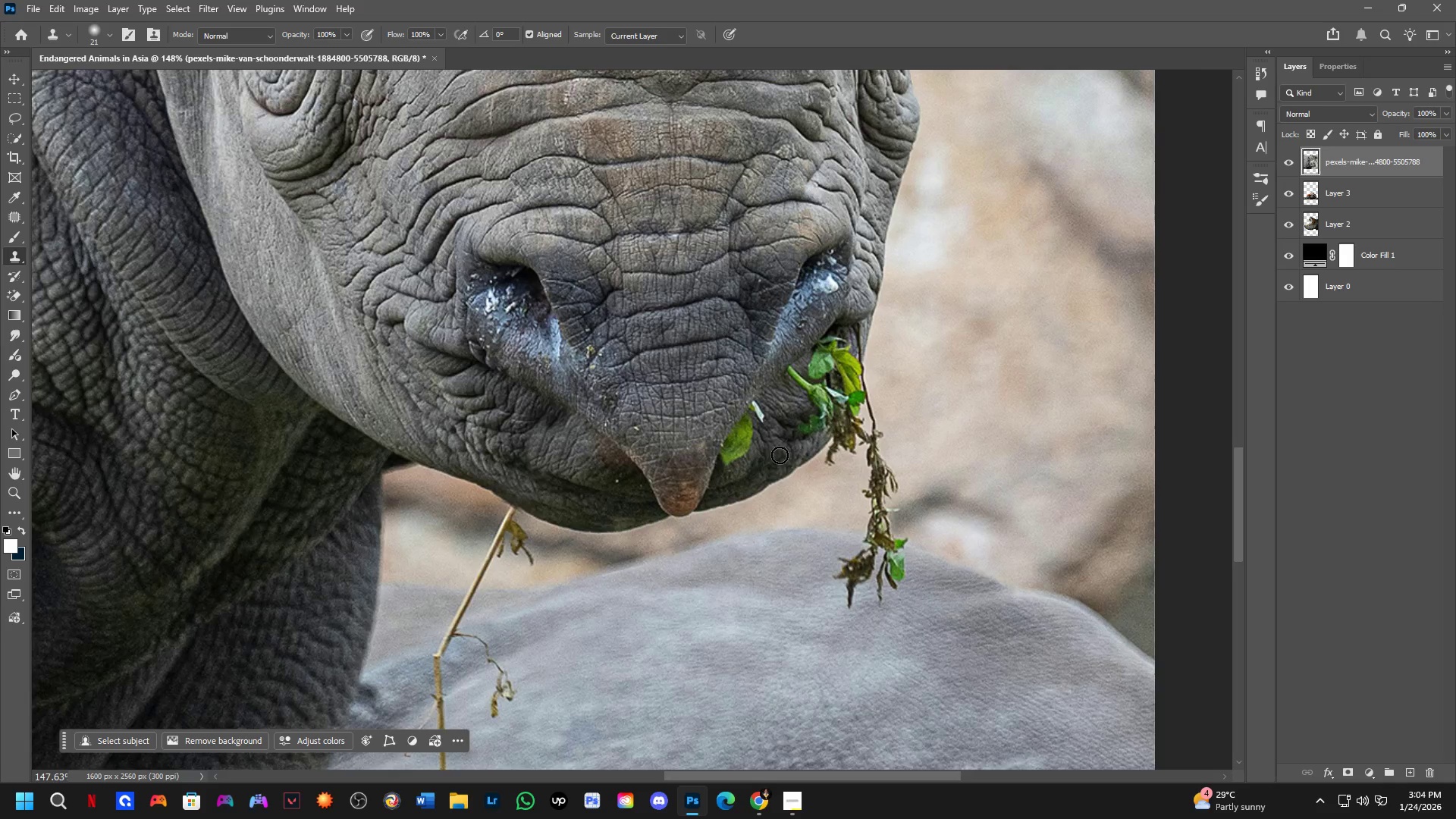 
scroll: coordinate [605, 469], scroll_direction: down, amount: 5.0
 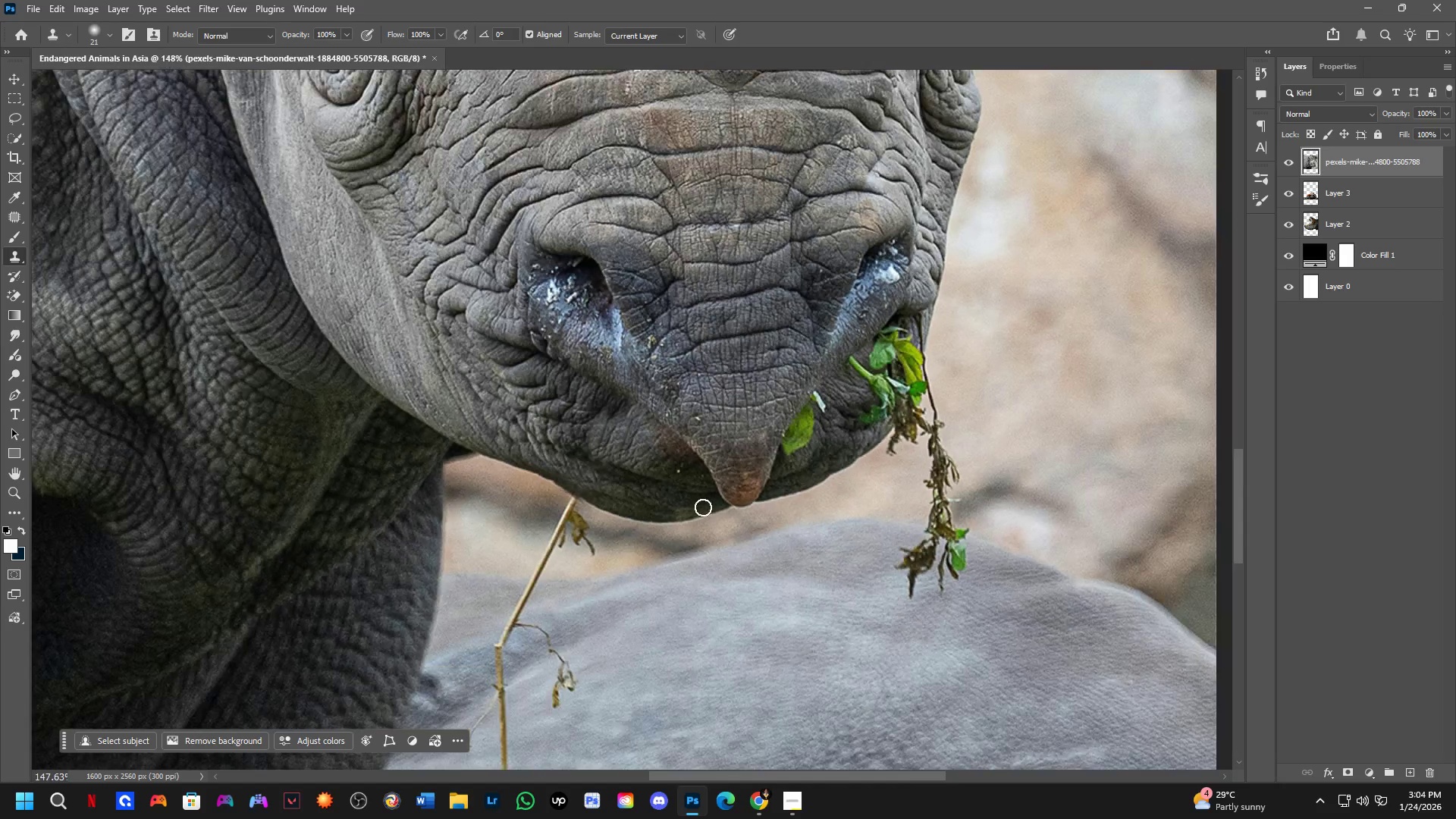 
hold_key(key=AltLeft, duration=0.33)
 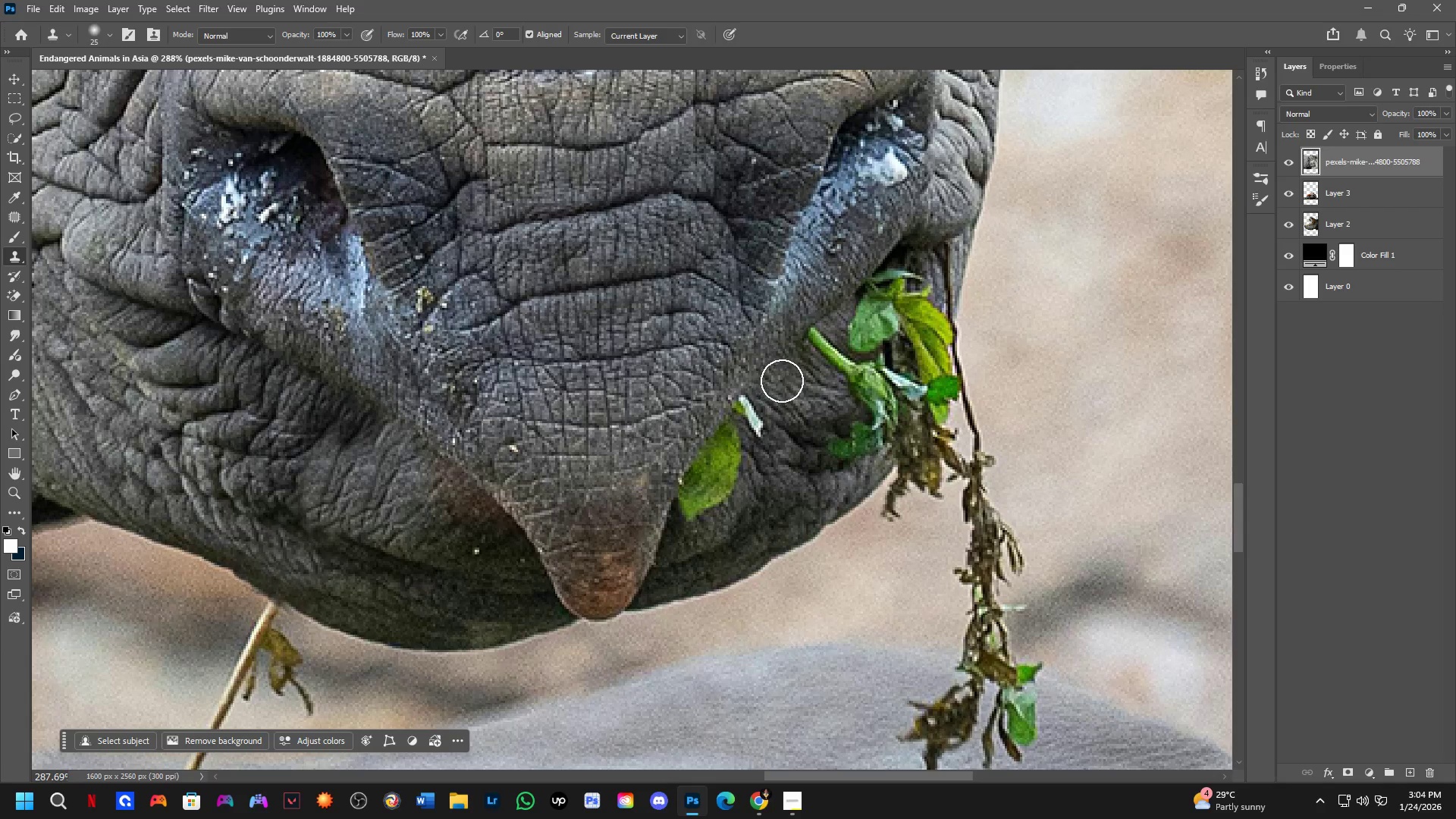 
scroll: coordinate [763, 388], scroll_direction: up, amount: 7.0
 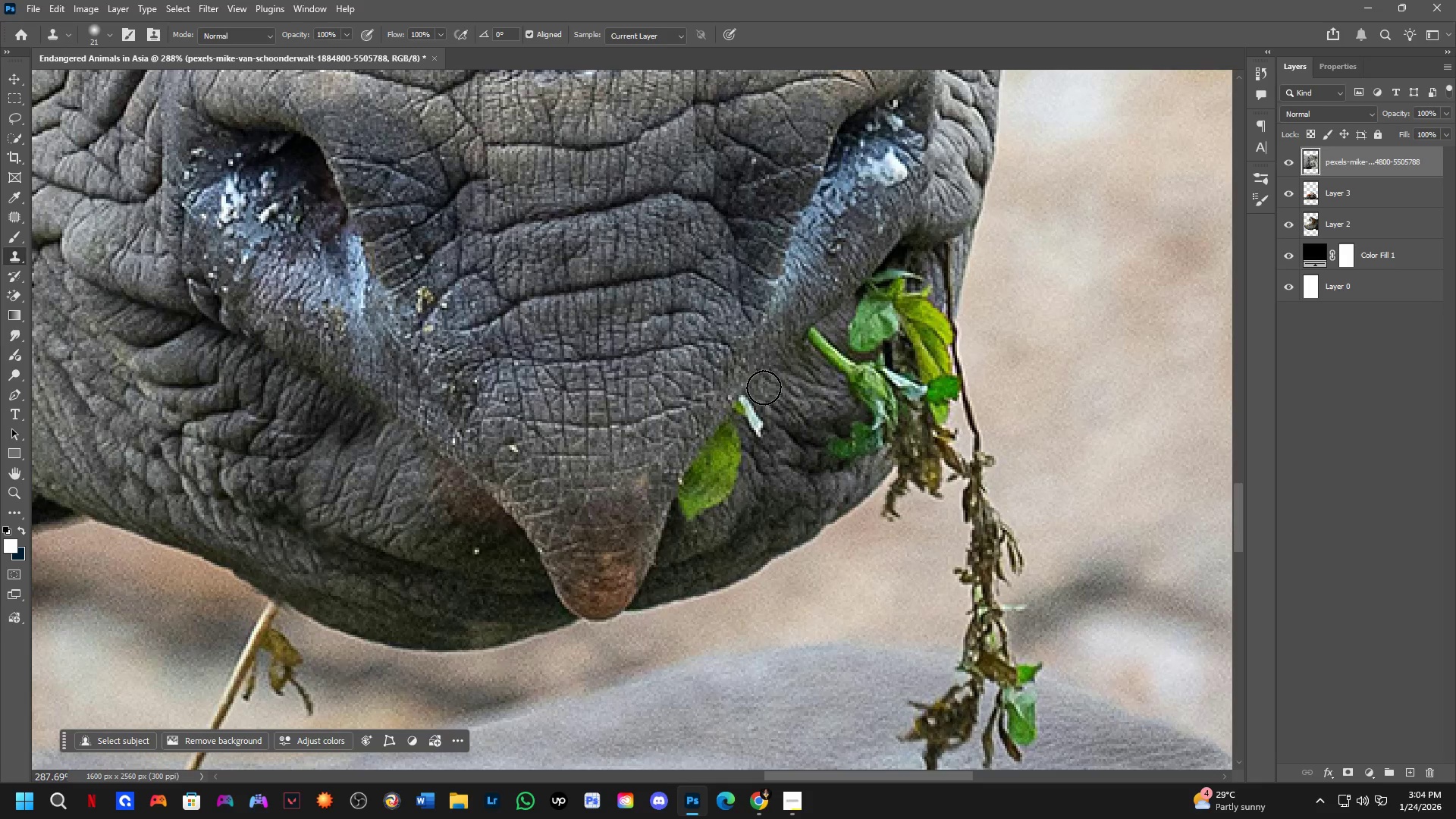 
hold_key(key=AltLeft, duration=0.77)
 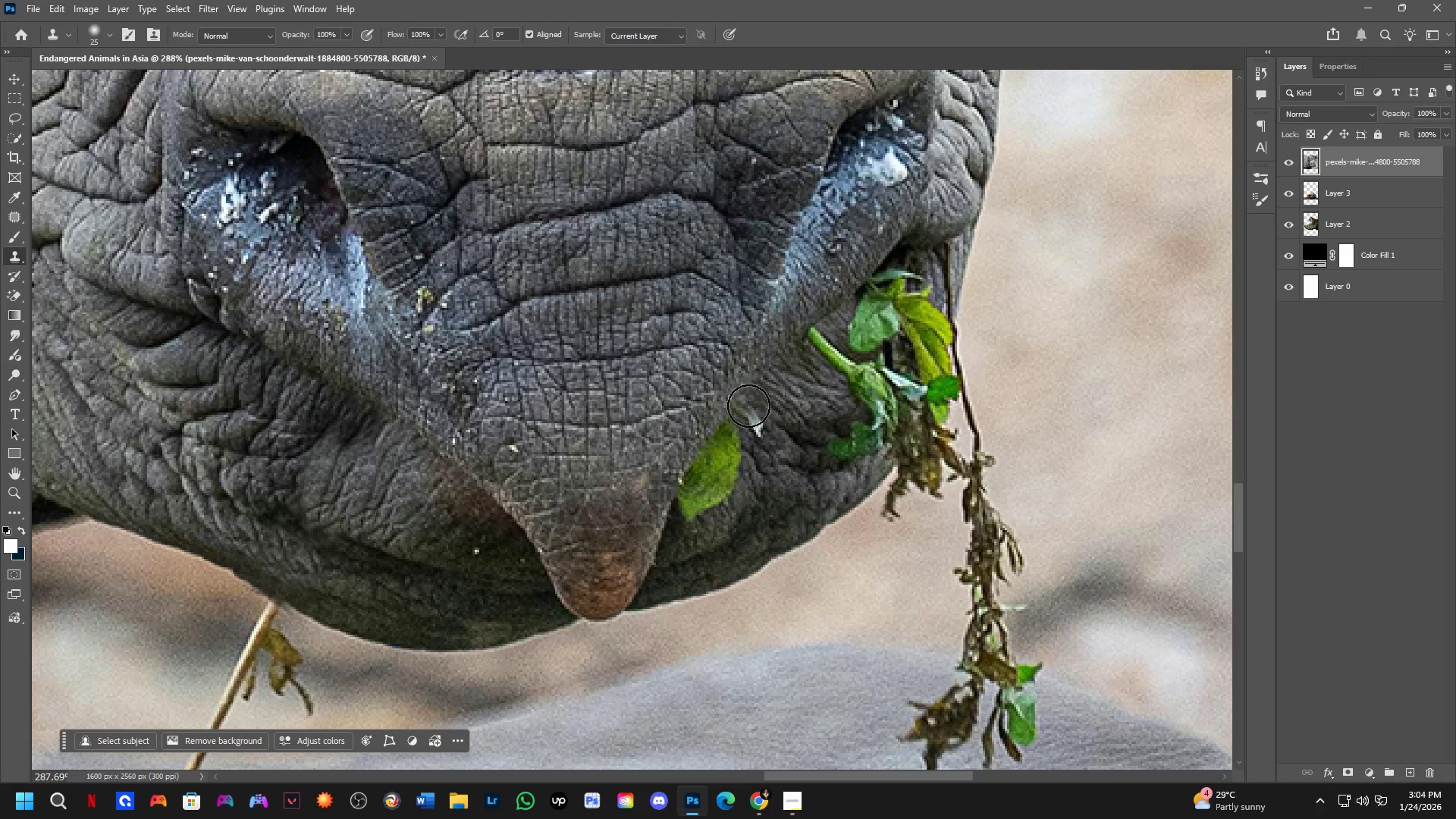 
double_click([748, 406])
 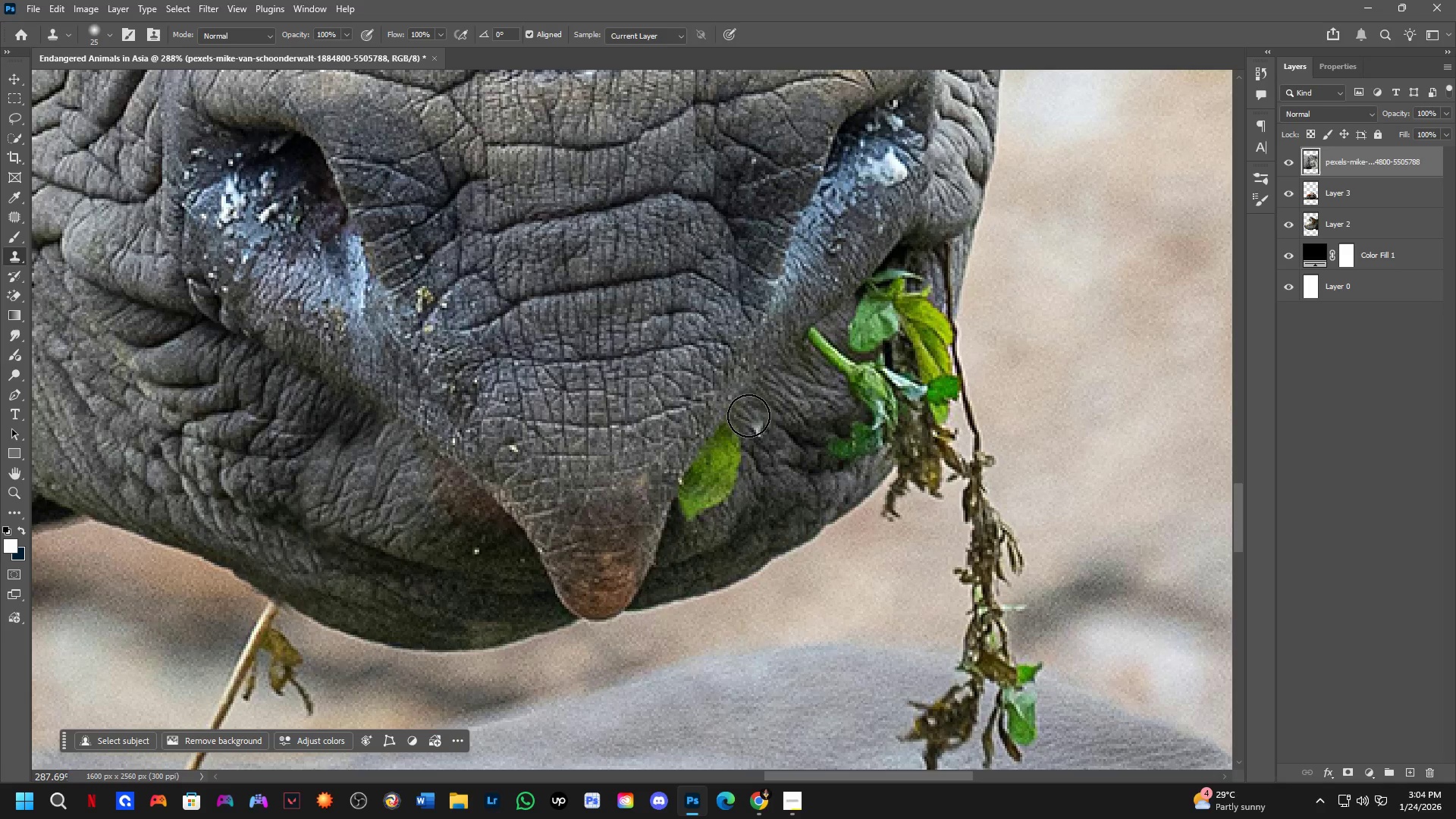 
left_click_drag(start_coordinate=[752, 430], to_coordinate=[755, 440])
 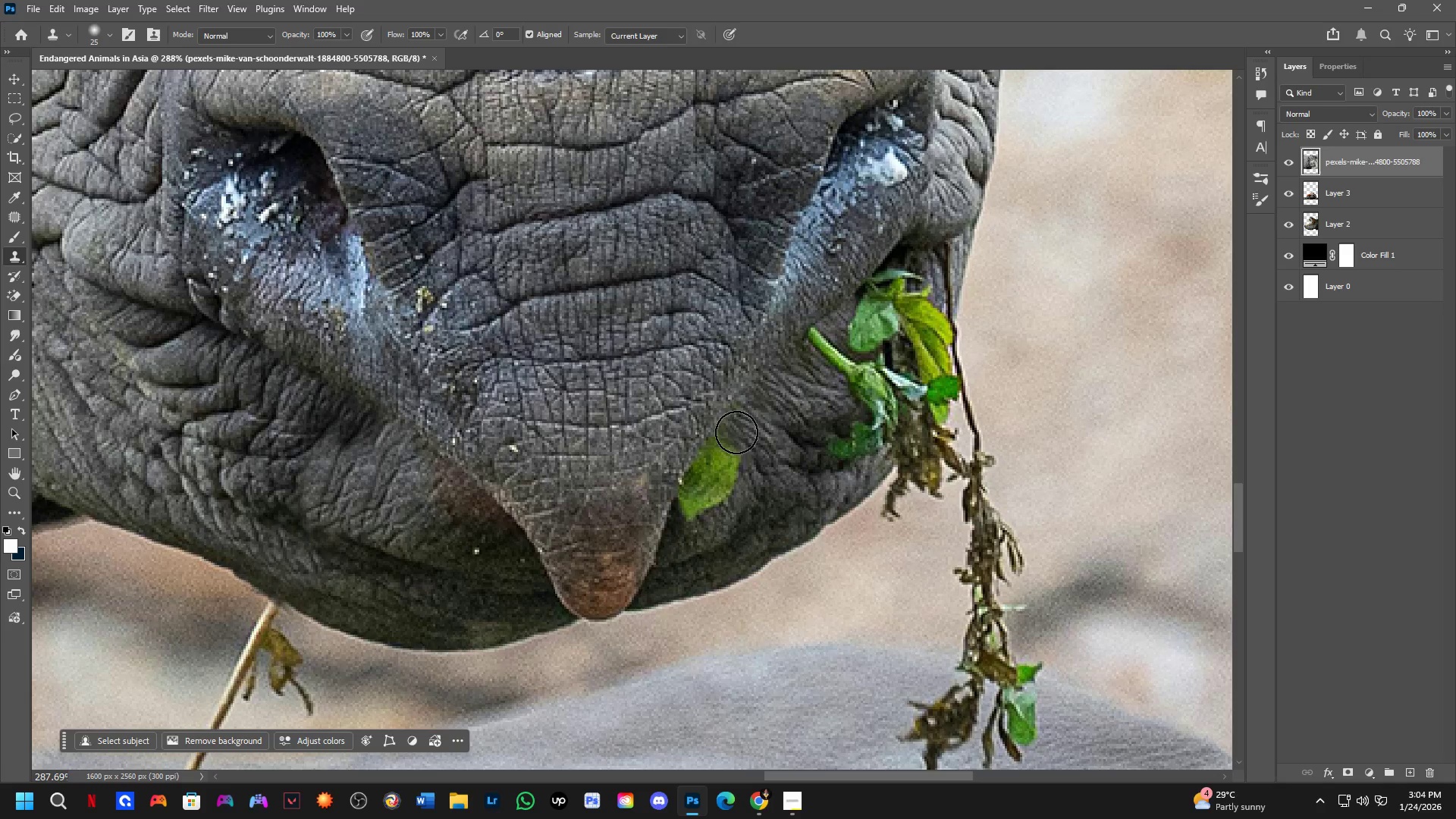 
left_click_drag(start_coordinate=[735, 436], to_coordinate=[732, 457])
 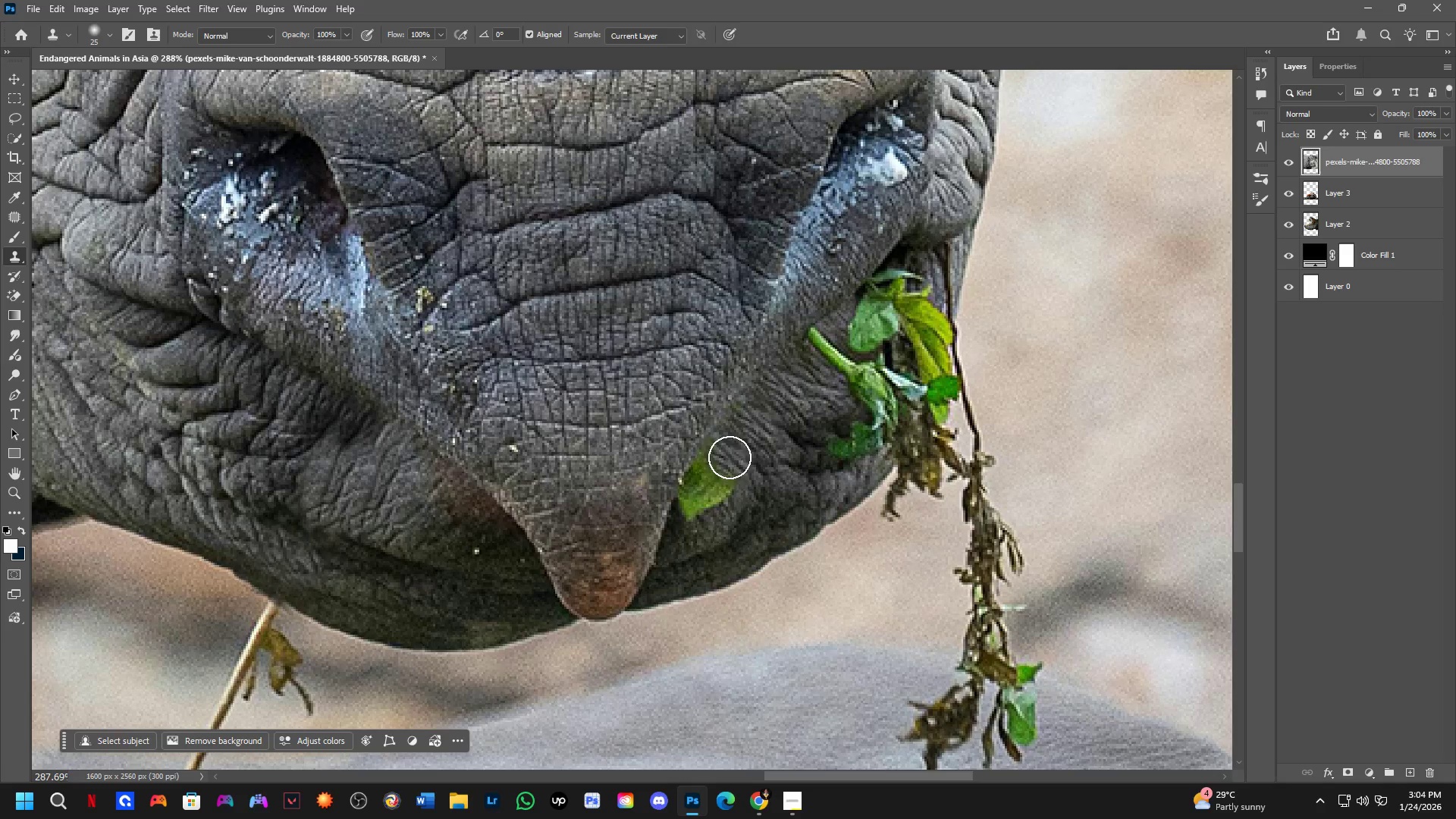 
left_click_drag(start_coordinate=[725, 462], to_coordinate=[716, 478])
 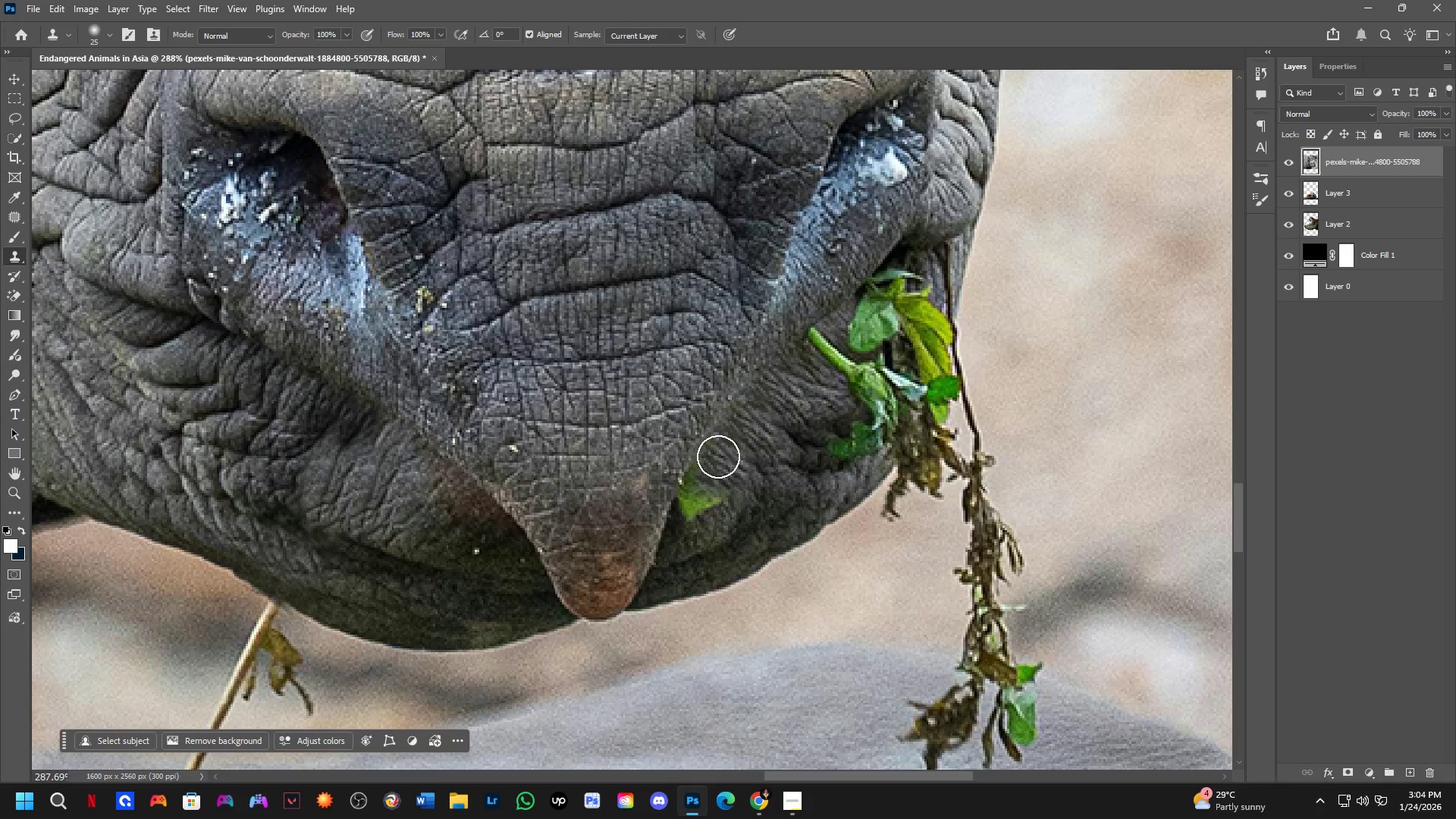 
hold_key(key=AltLeft, duration=0.33)
left_click([736, 412])
 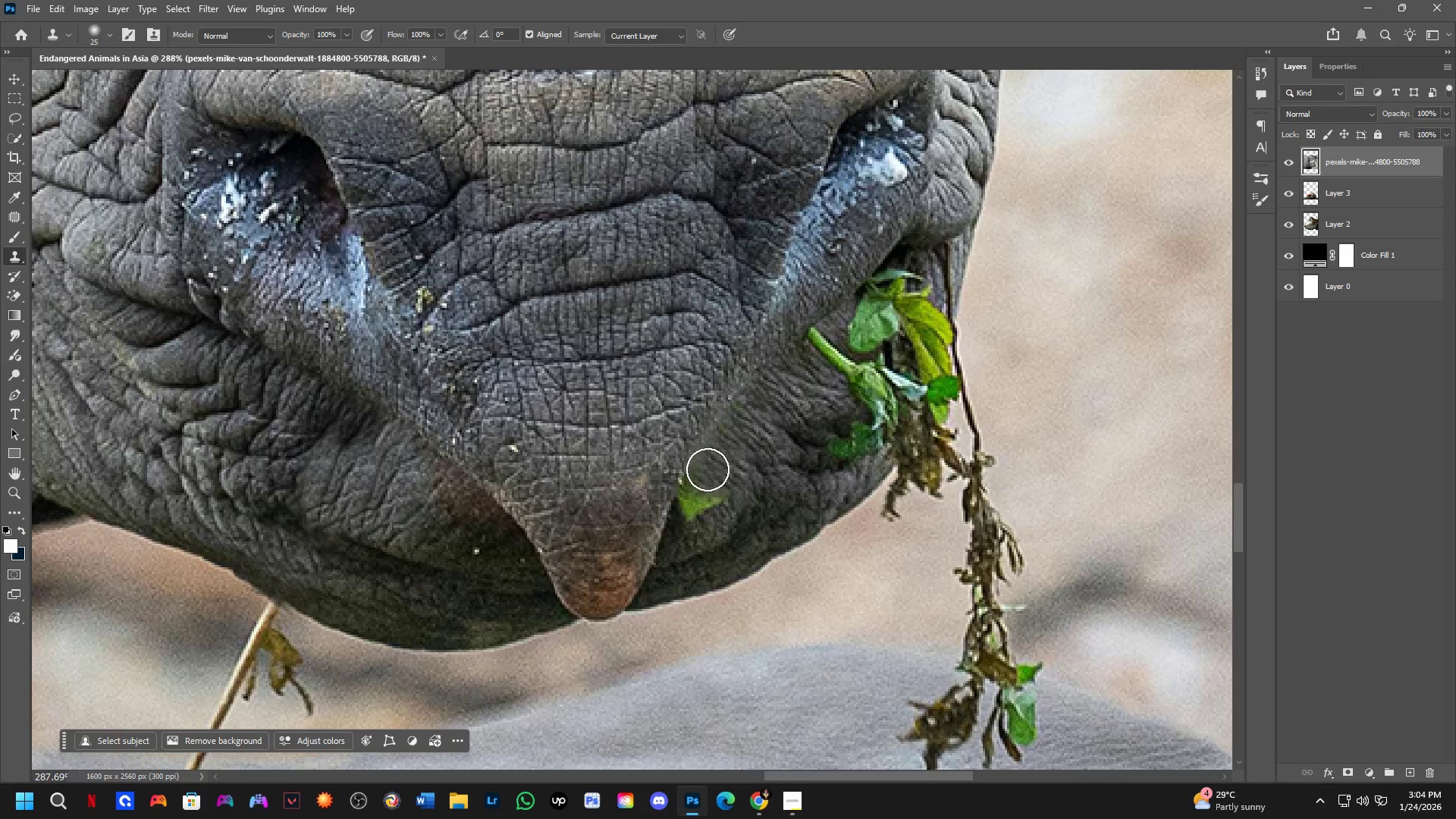 
left_click_drag(start_coordinate=[694, 489], to_coordinate=[701, 508])
 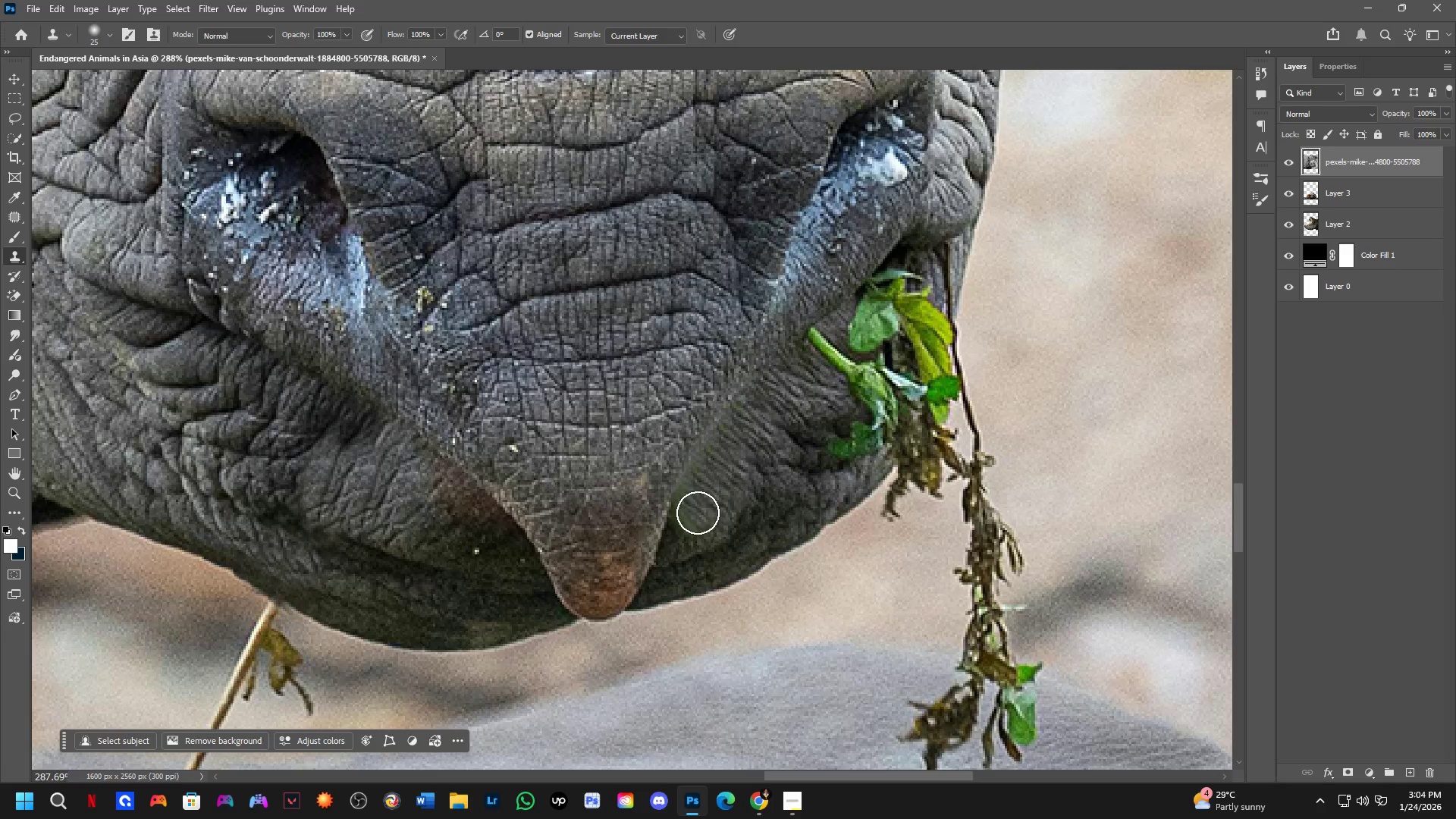 
left_click([724, 491])
 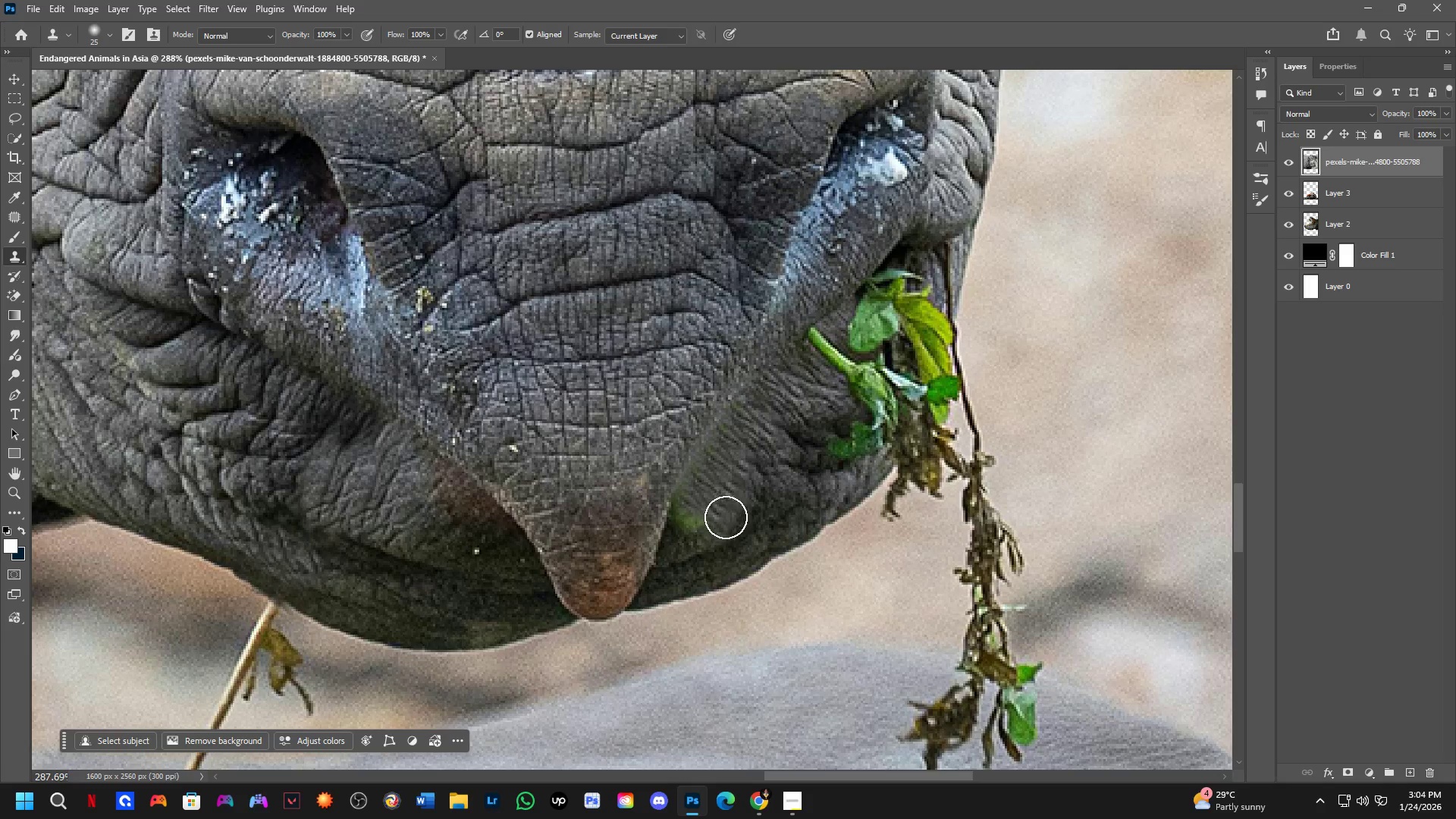 
hold_key(key=AltLeft, duration=0.69)
left_click([774, 401])
 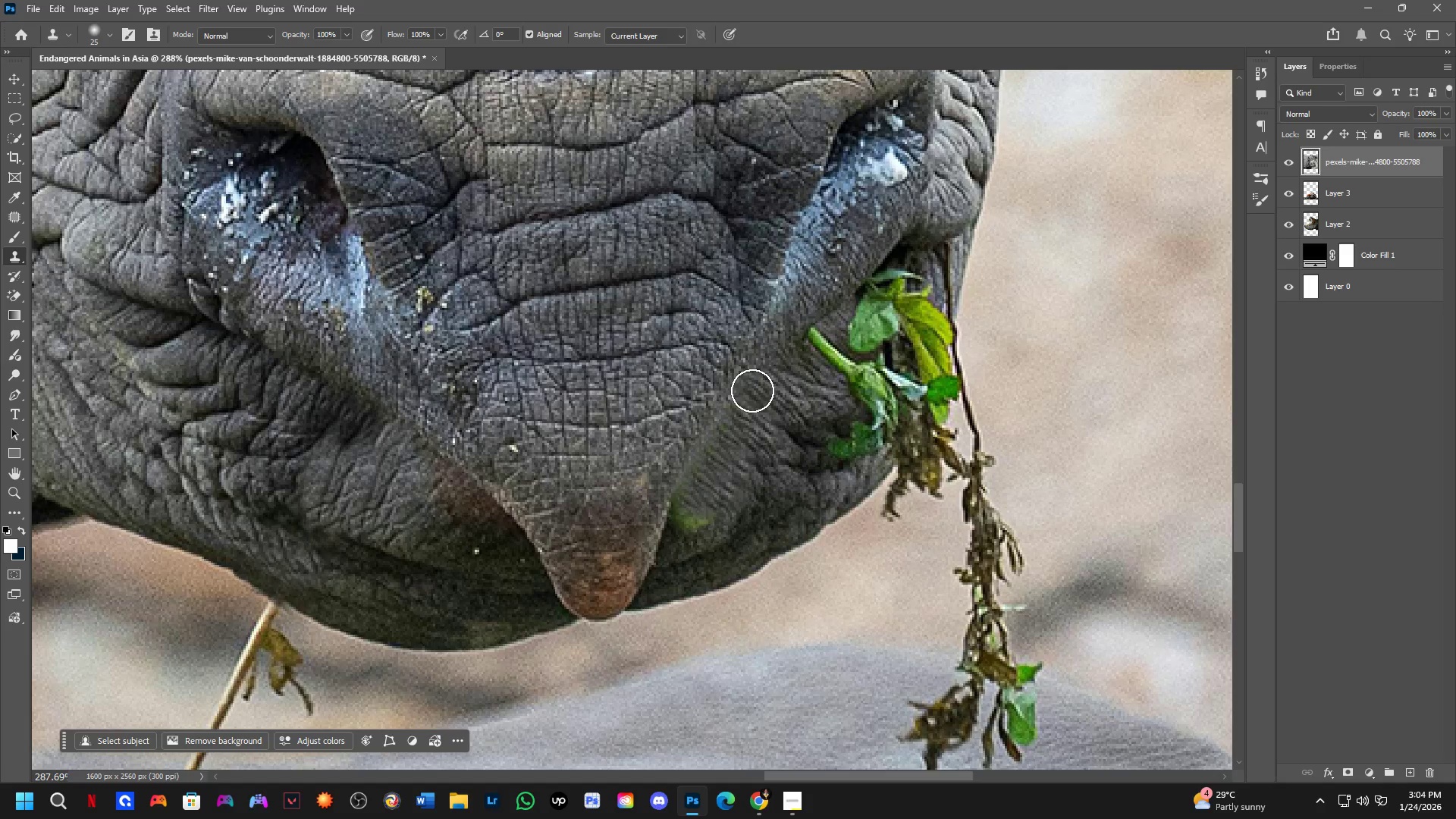 
left_click([752, 391])
 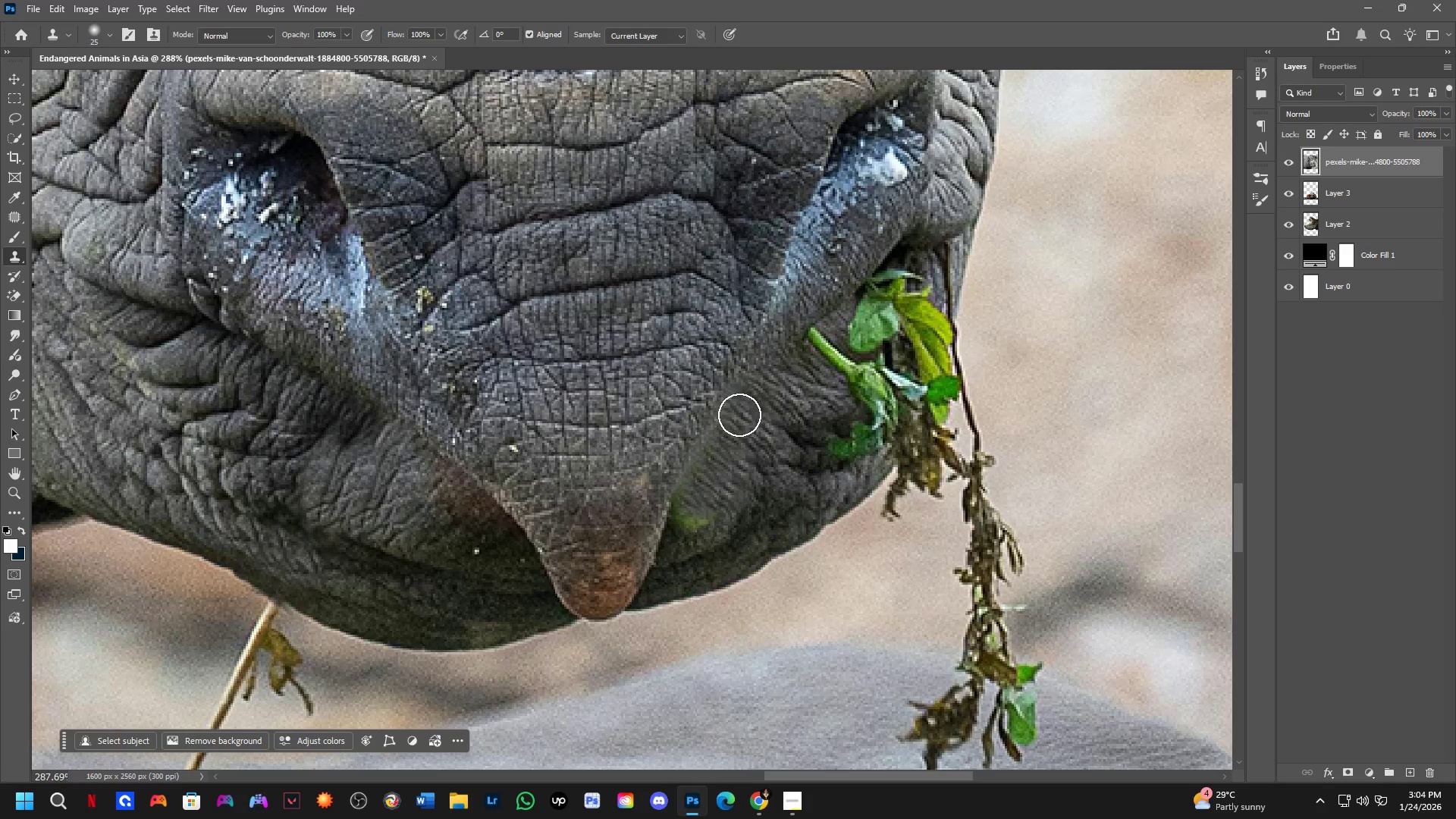 
left_click_drag(start_coordinate=[739, 416], to_coordinate=[738, 419])
 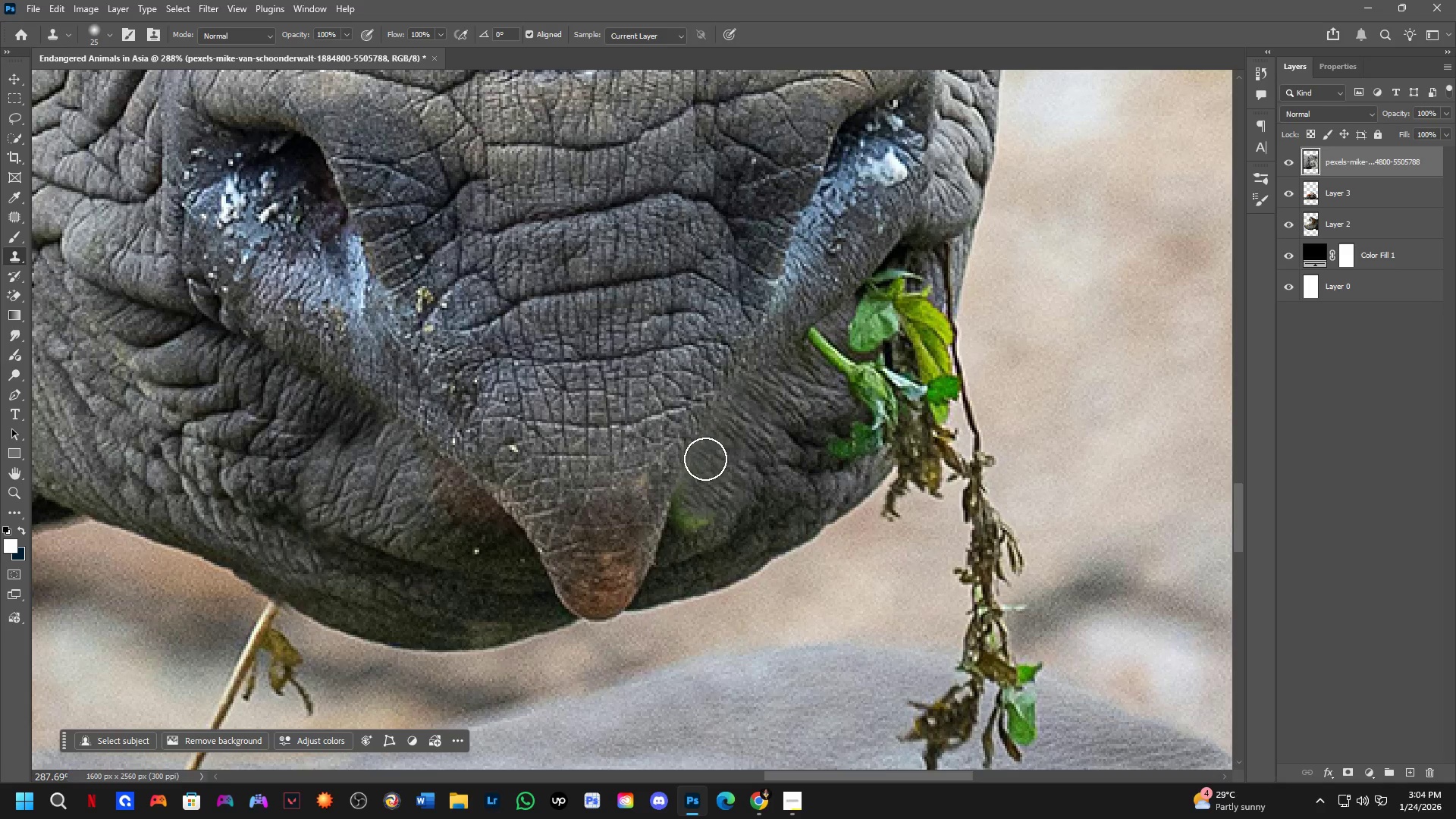 
triple_click([705, 459])
 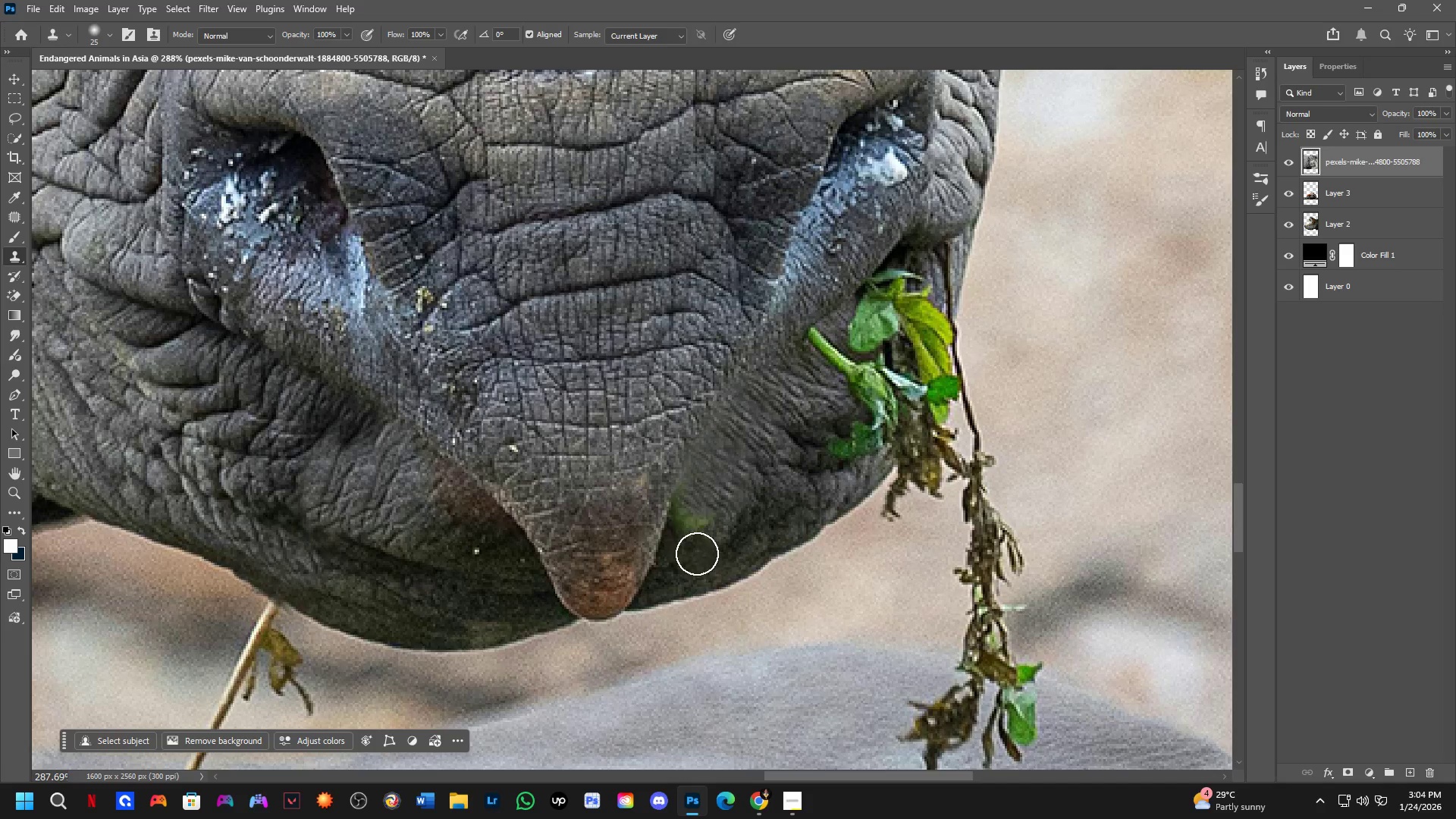 
hold_key(key=AltLeft, duration=0.38)
 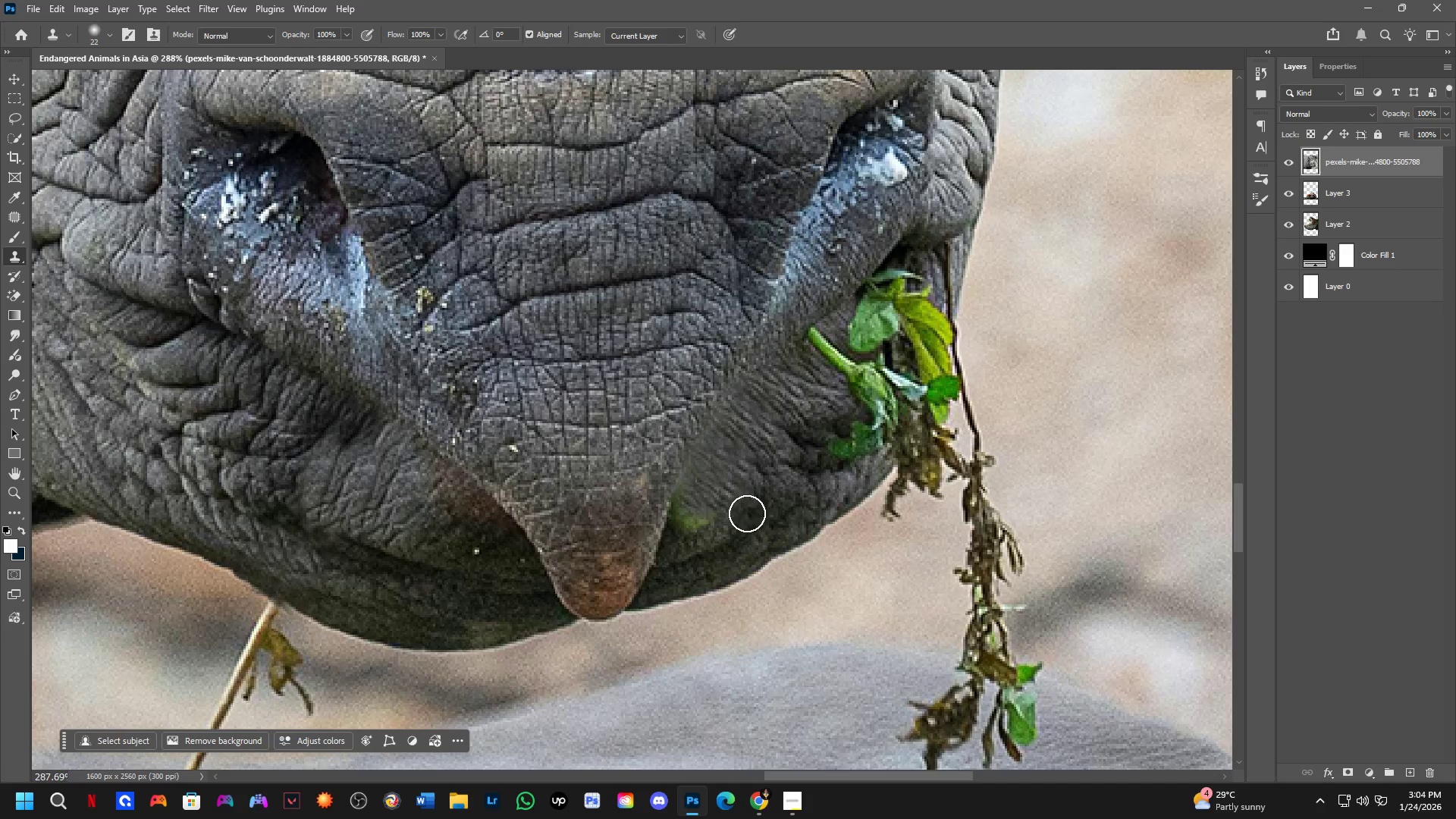 
hold_key(key=AltLeft, duration=0.39)
left_click([749, 508])
 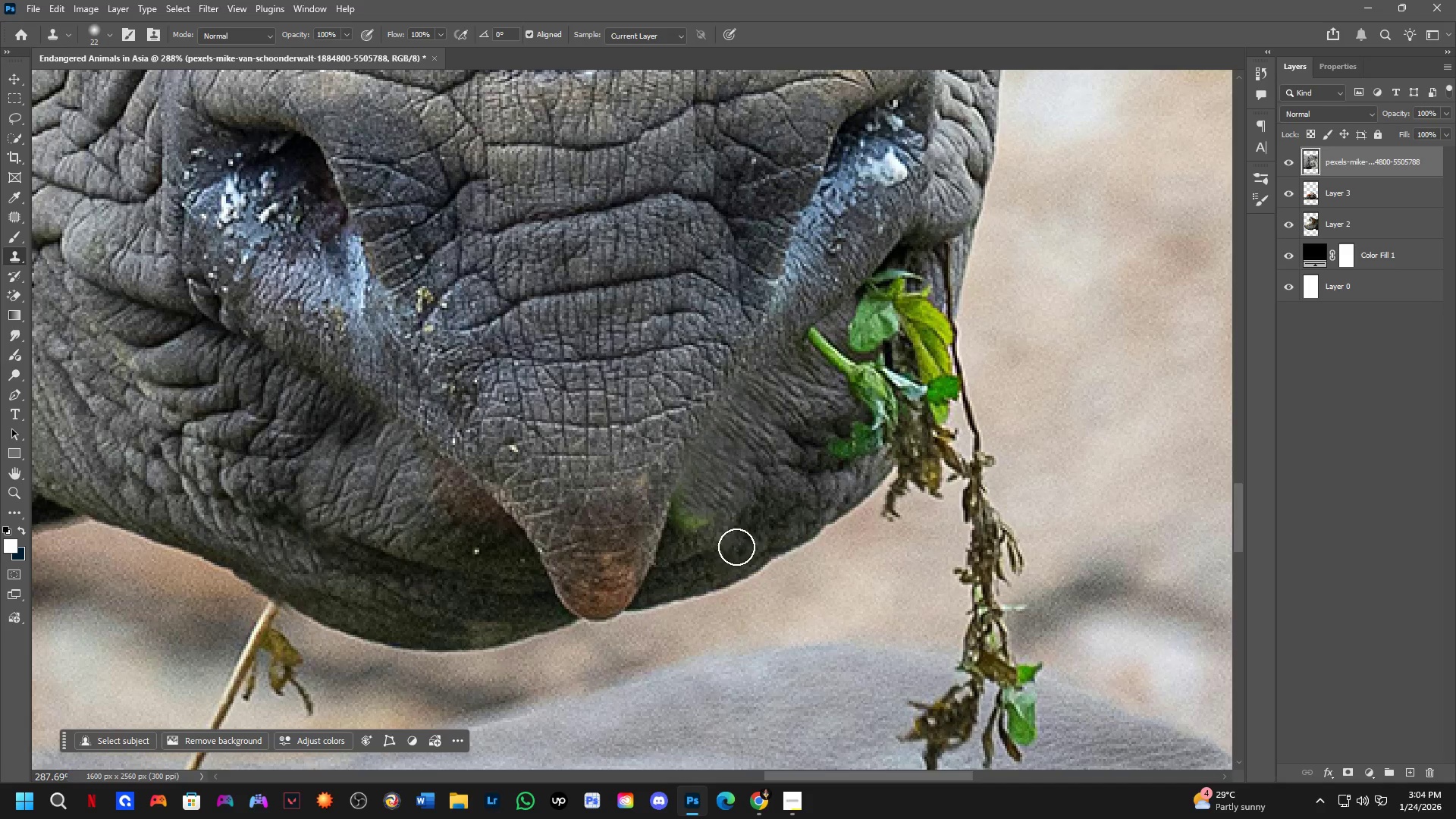 
hold_key(key=AltLeft, duration=1.5)
 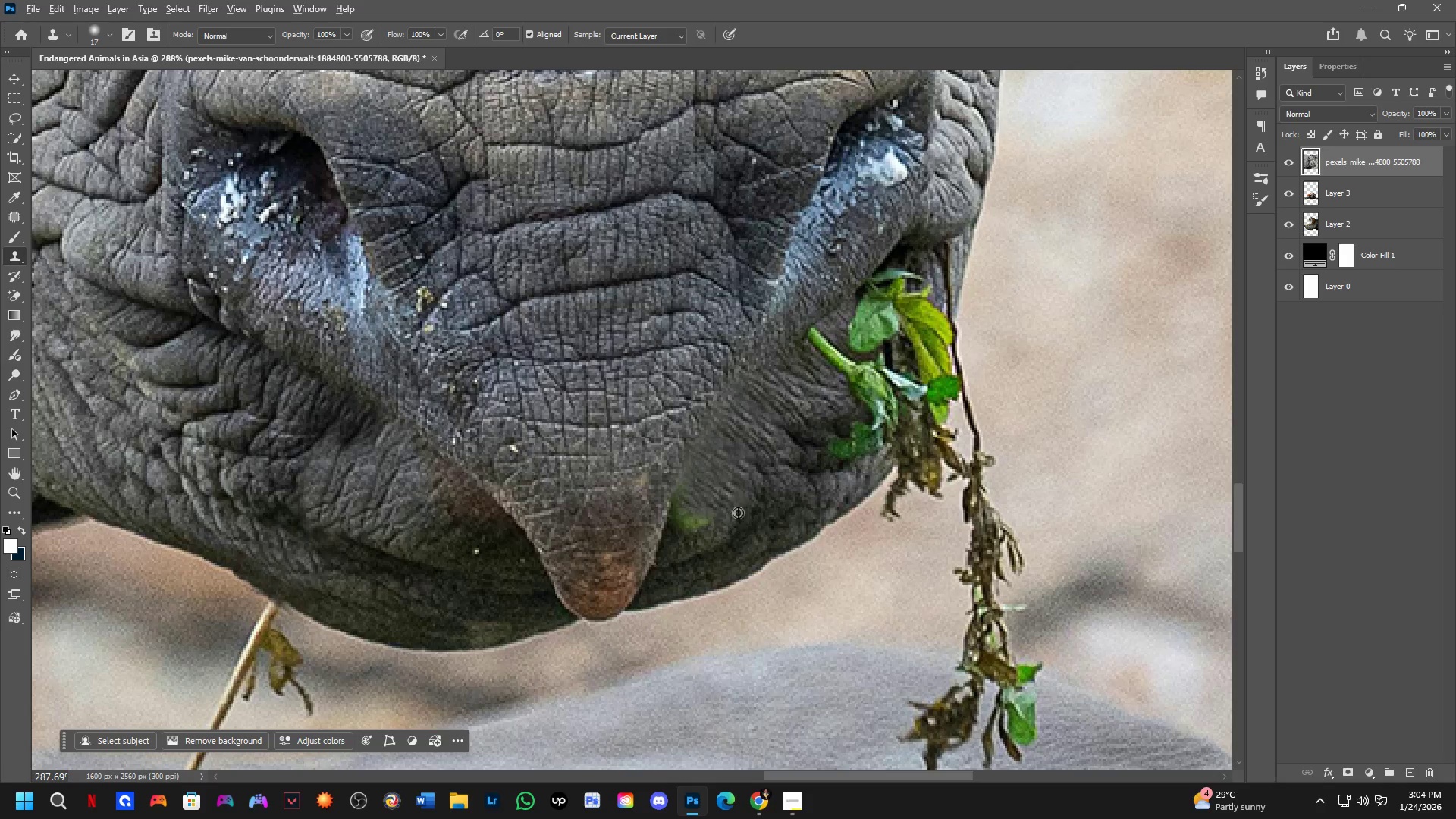 
hold_key(key=AltLeft, duration=0.41)
 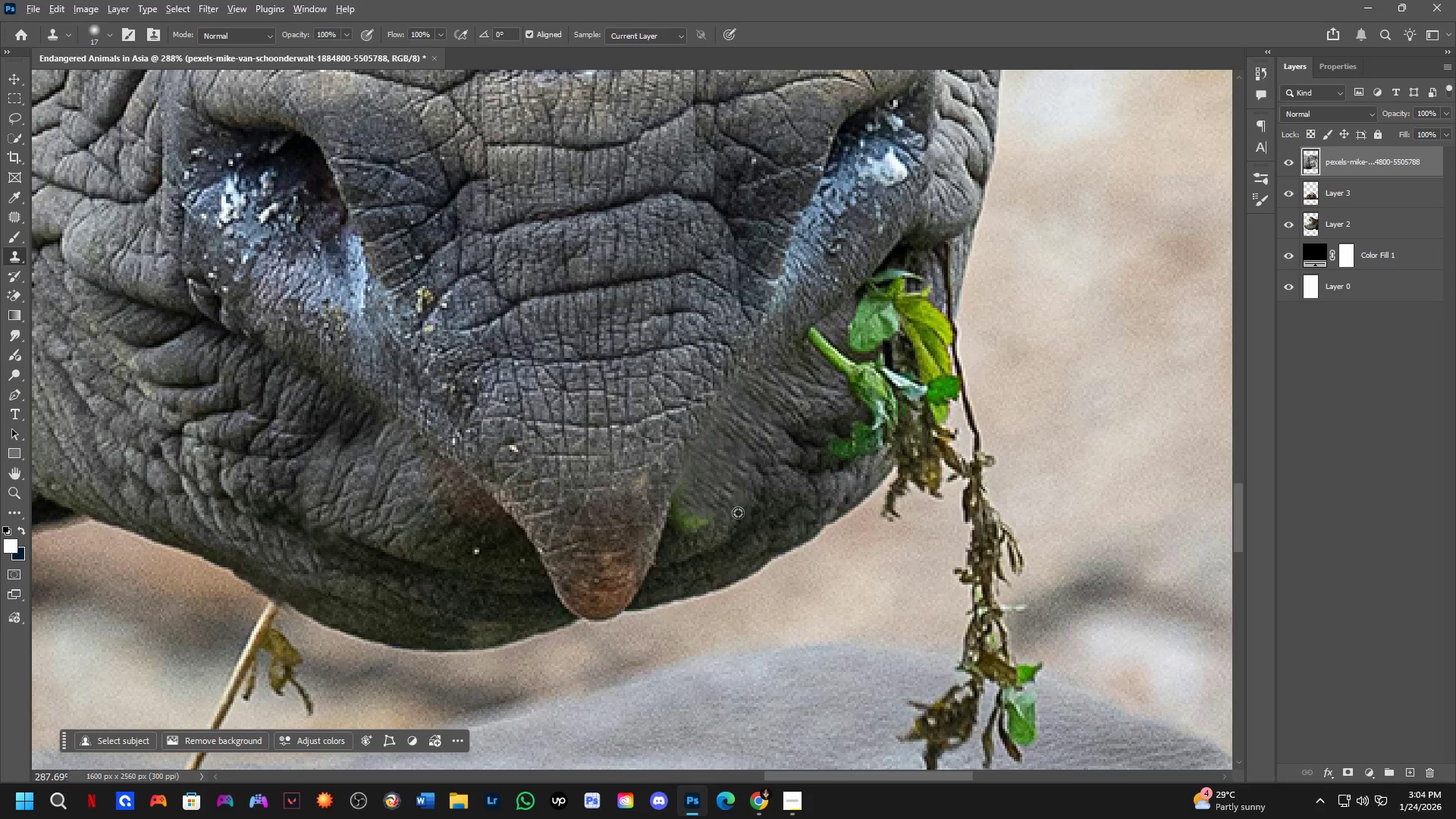 
hold_key(key=AltLeft, duration=0.42)
left_click([735, 505])
 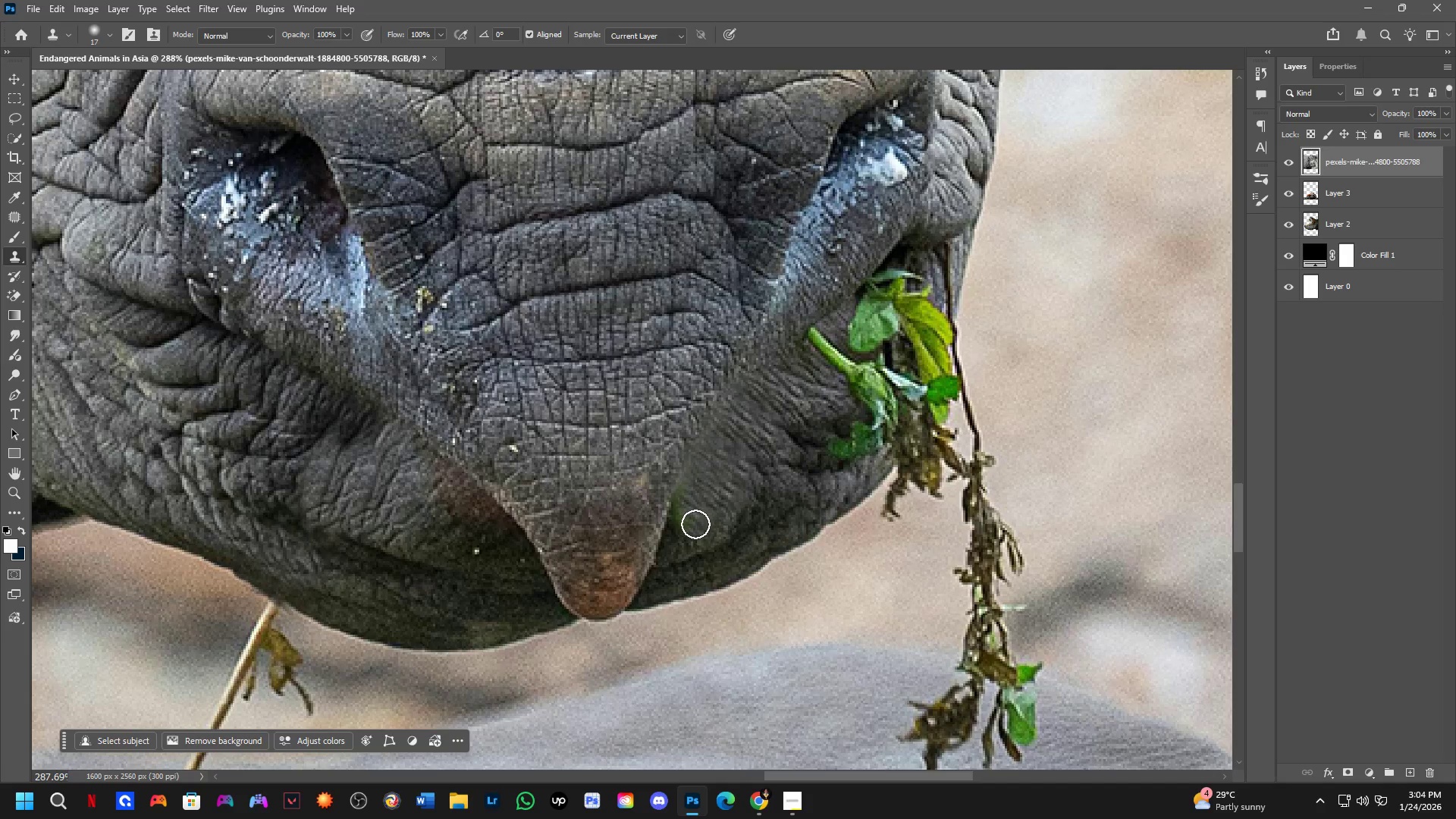 
triple_click([695, 524])
 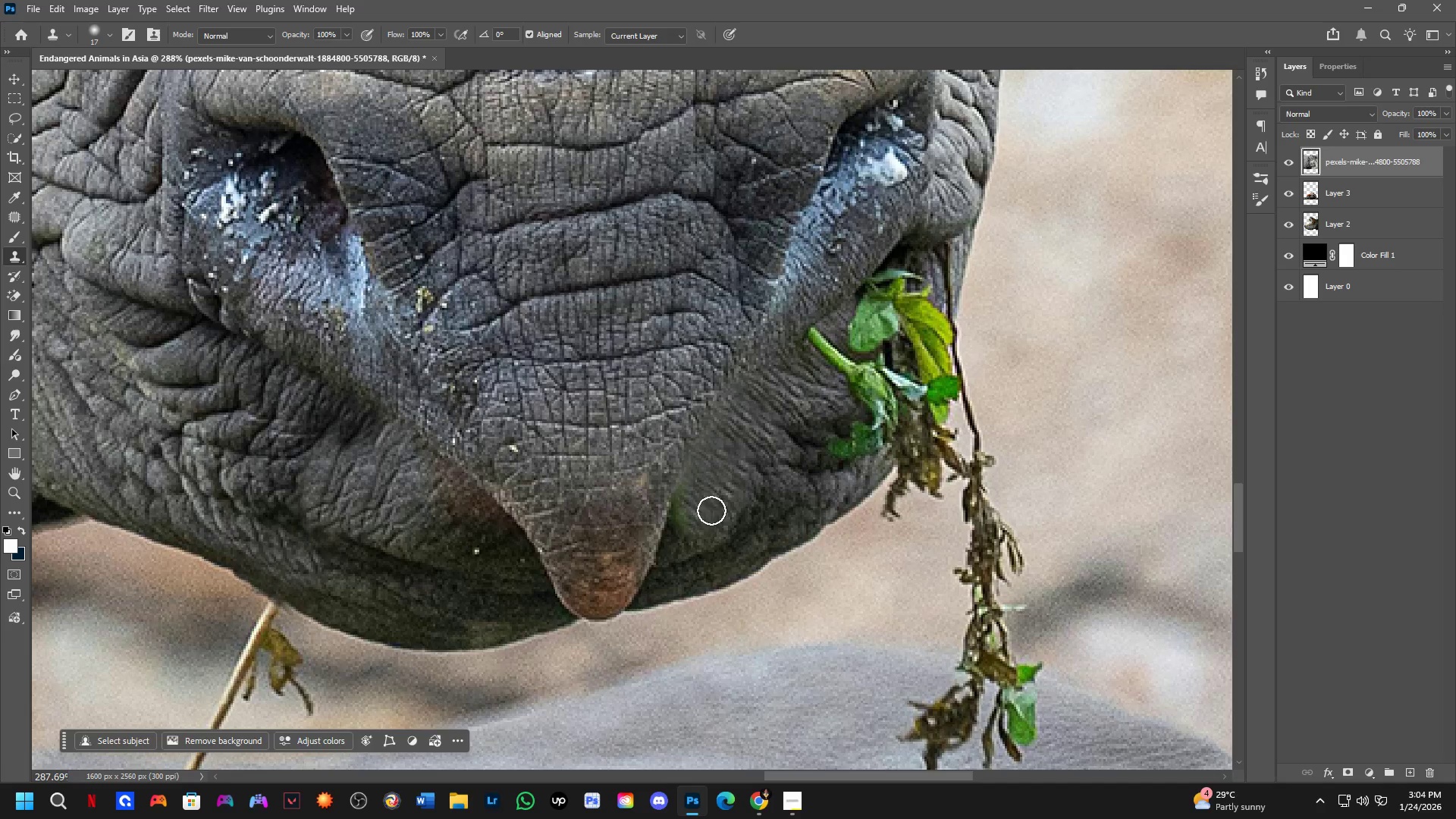 
key(Alt+AltLeft)
 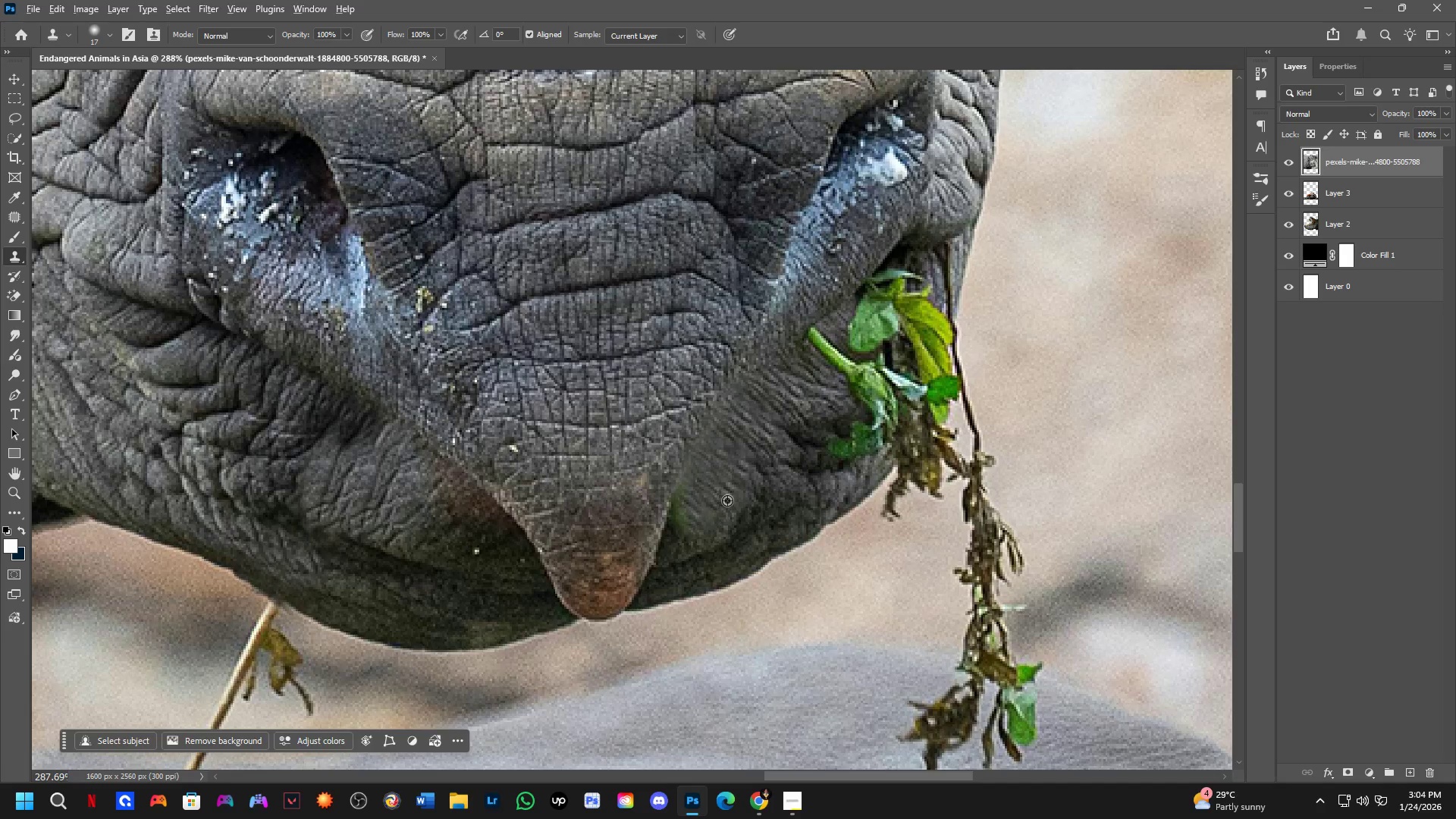 
triple_click([727, 500])
 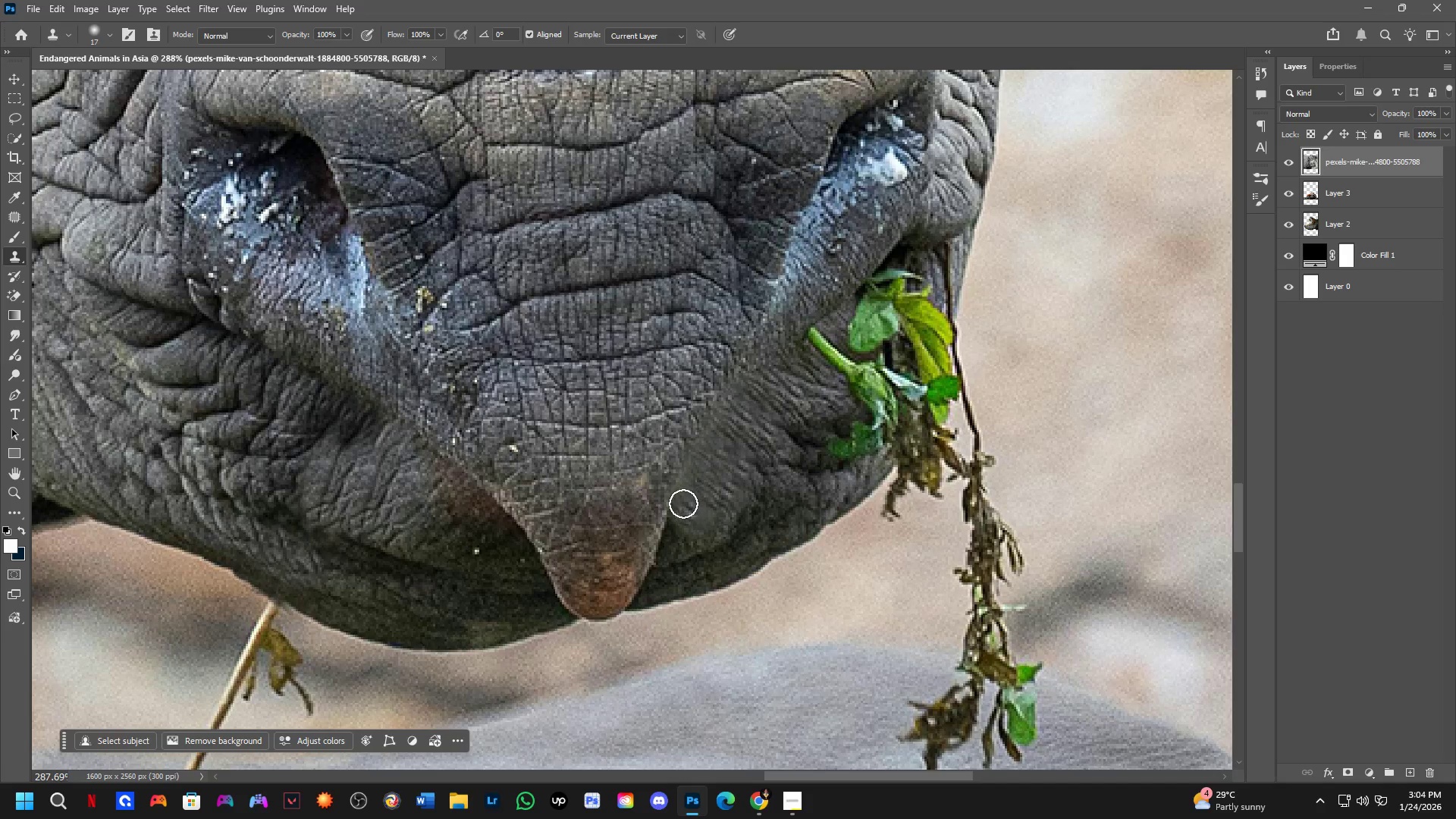 
left_click([683, 514])
 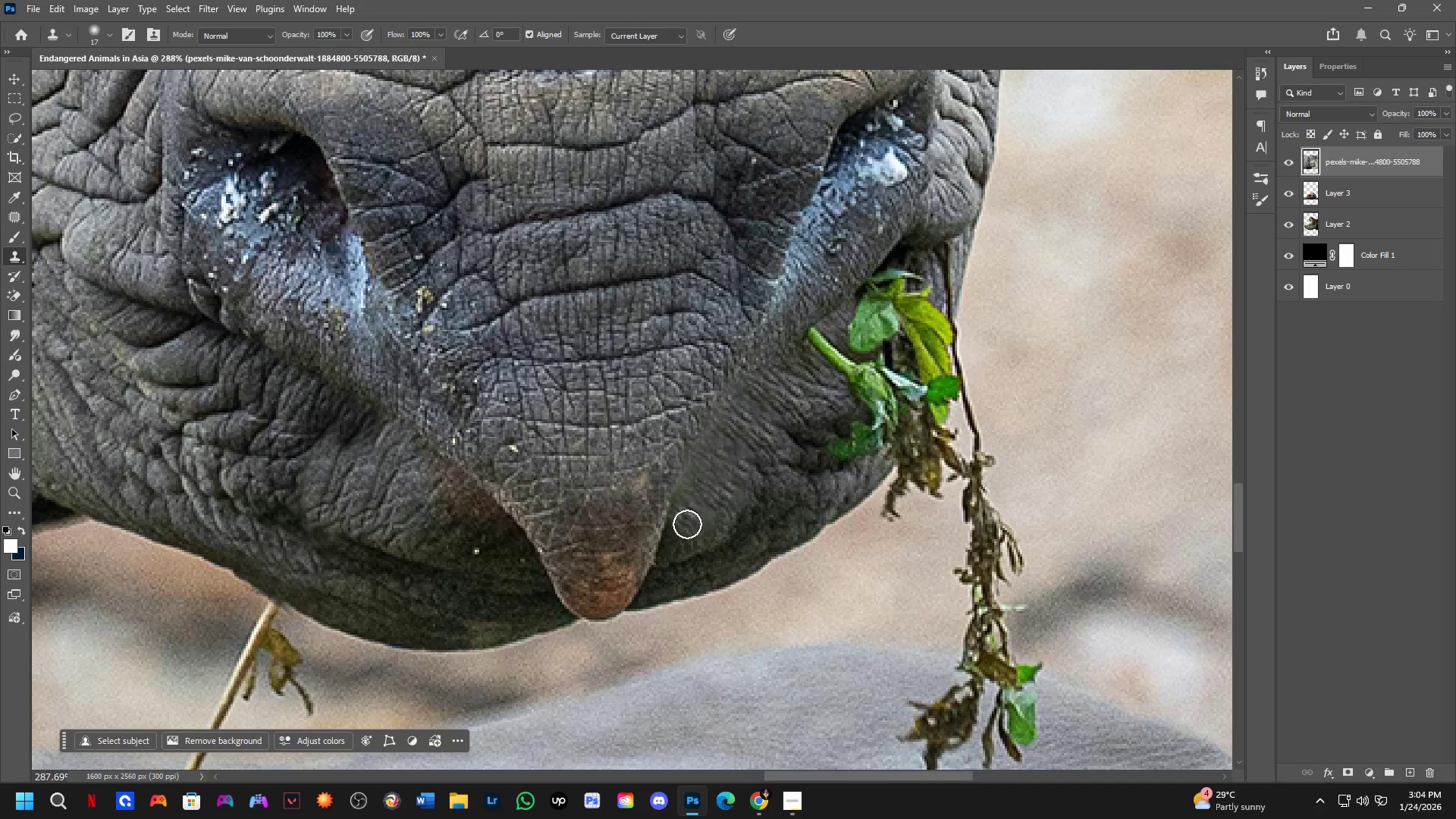 
key(Shift+ShiftLeft)
 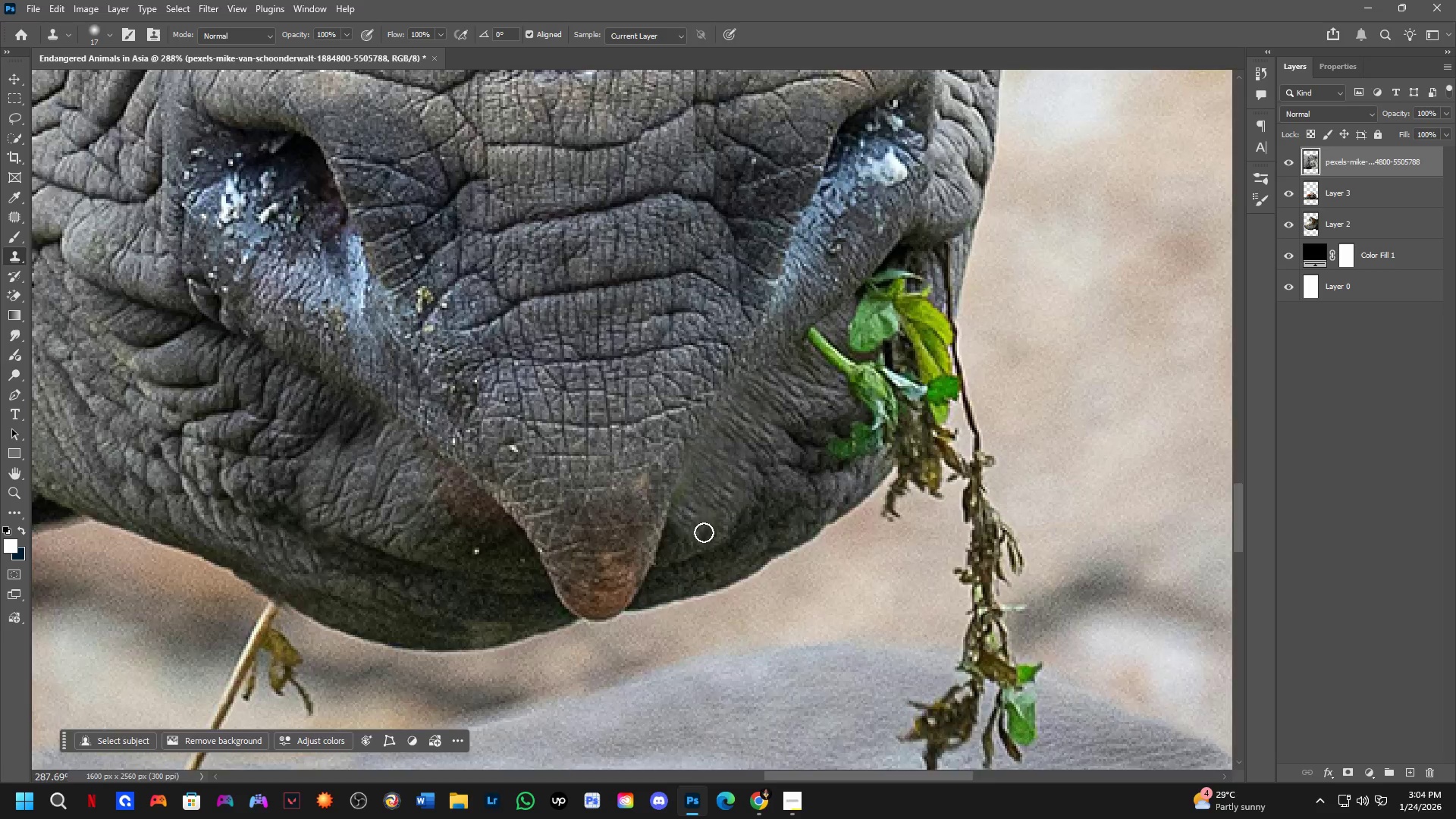 
scroll: coordinate [704, 532], scroll_direction: down, amount: 2.0
 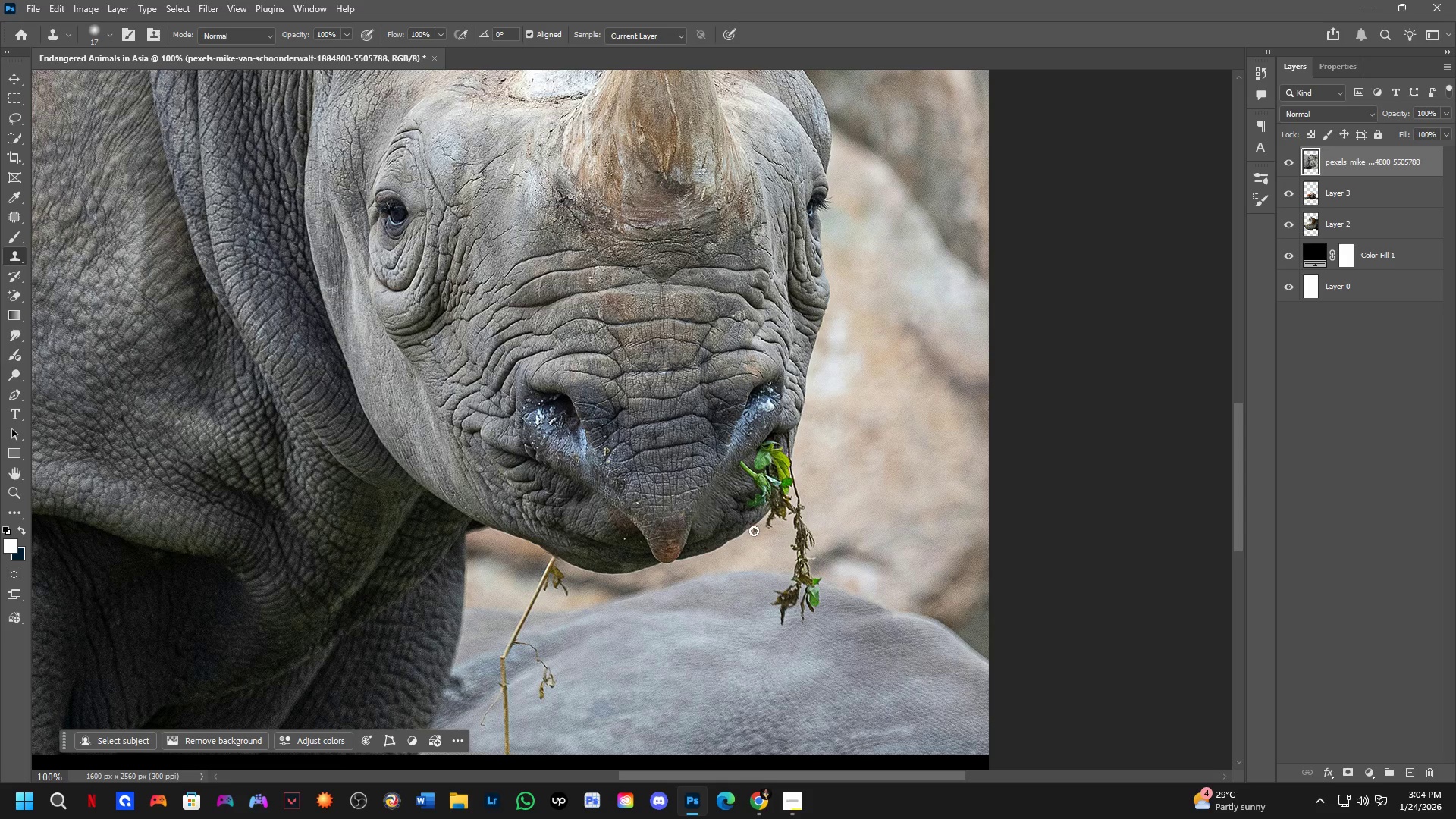 
key(Shift+ShiftLeft)
 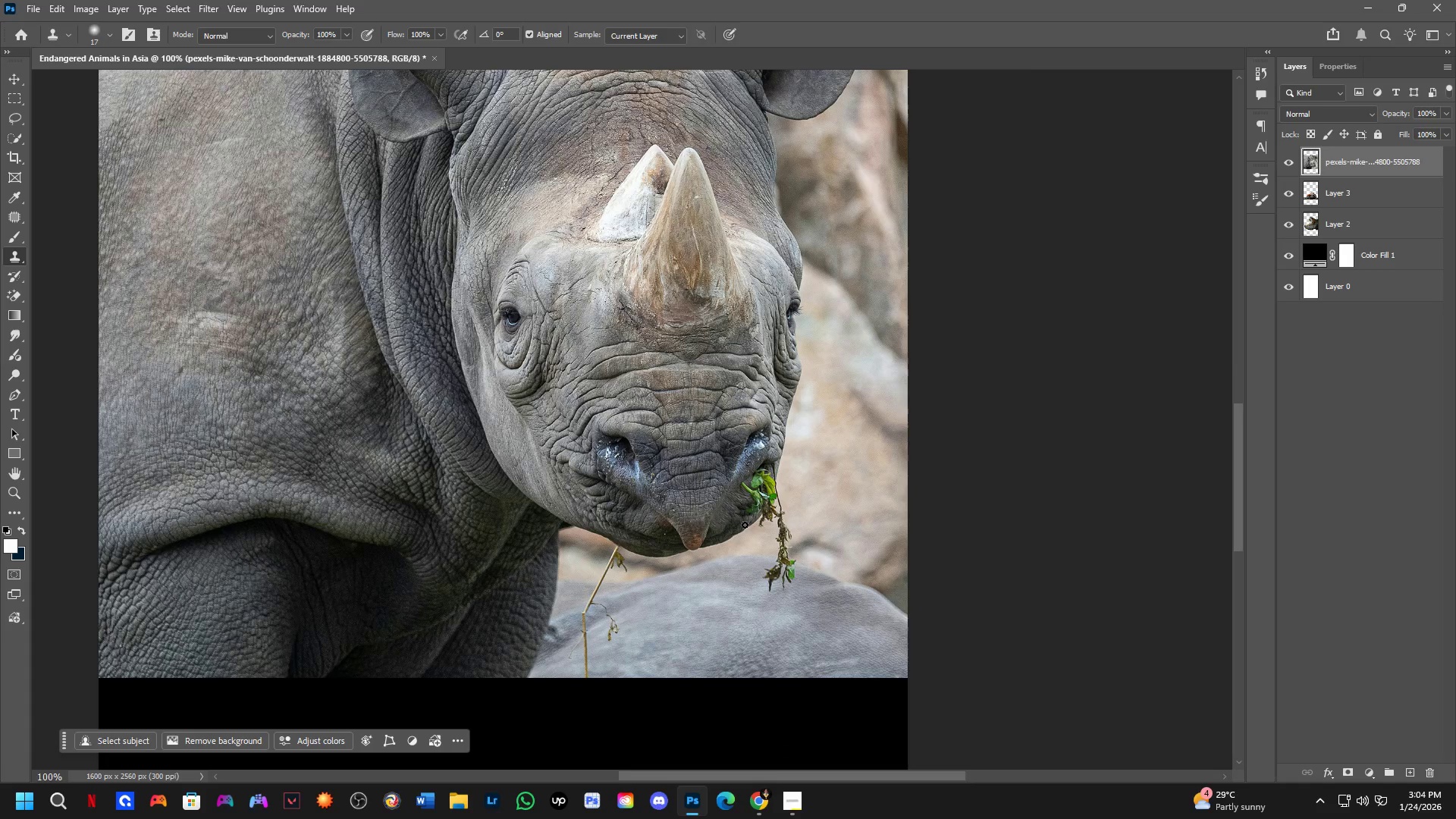 
key(Shift+ShiftLeft)
 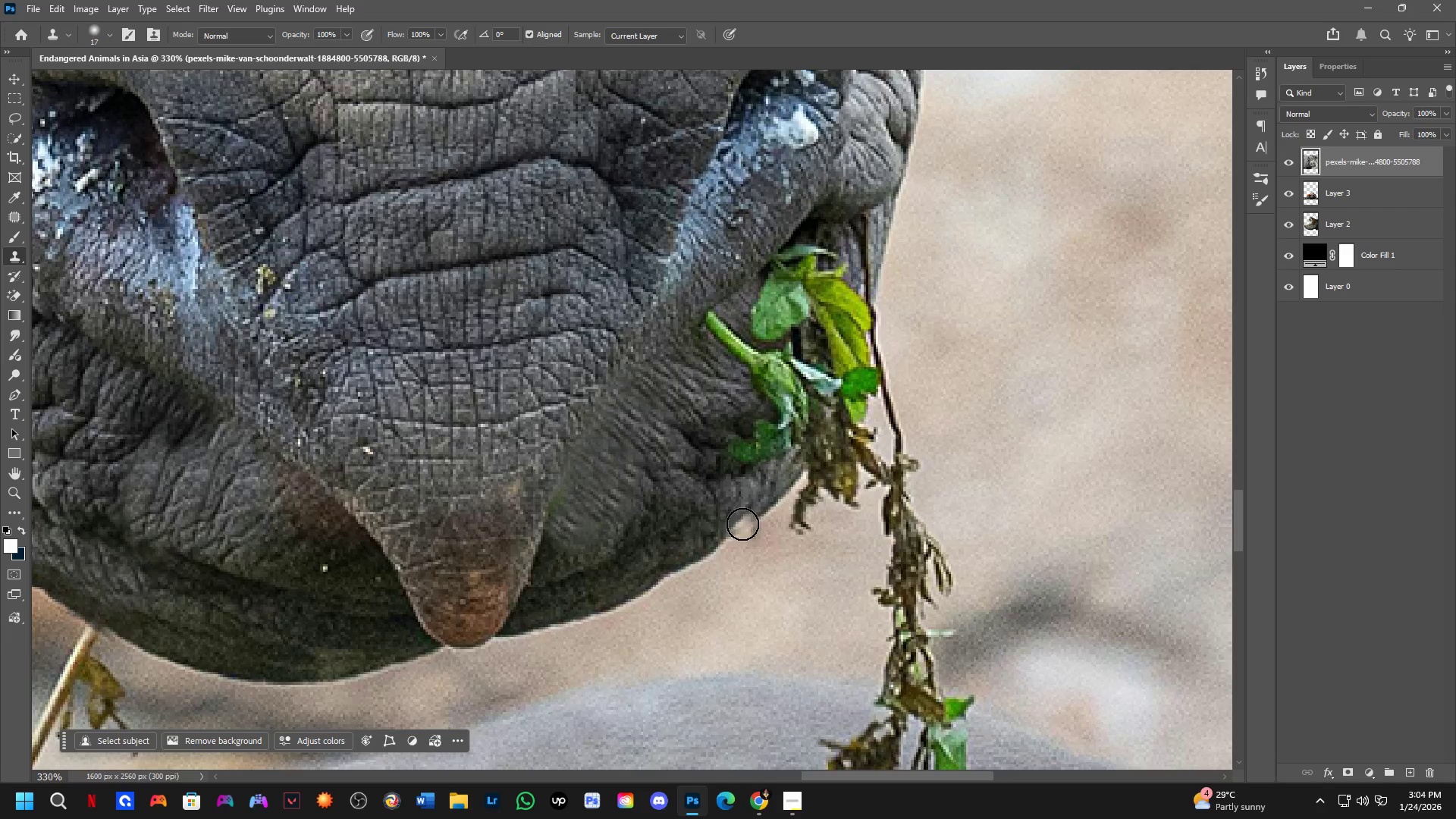 
scroll: coordinate [751, 526], scroll_direction: up, amount: 3.0
 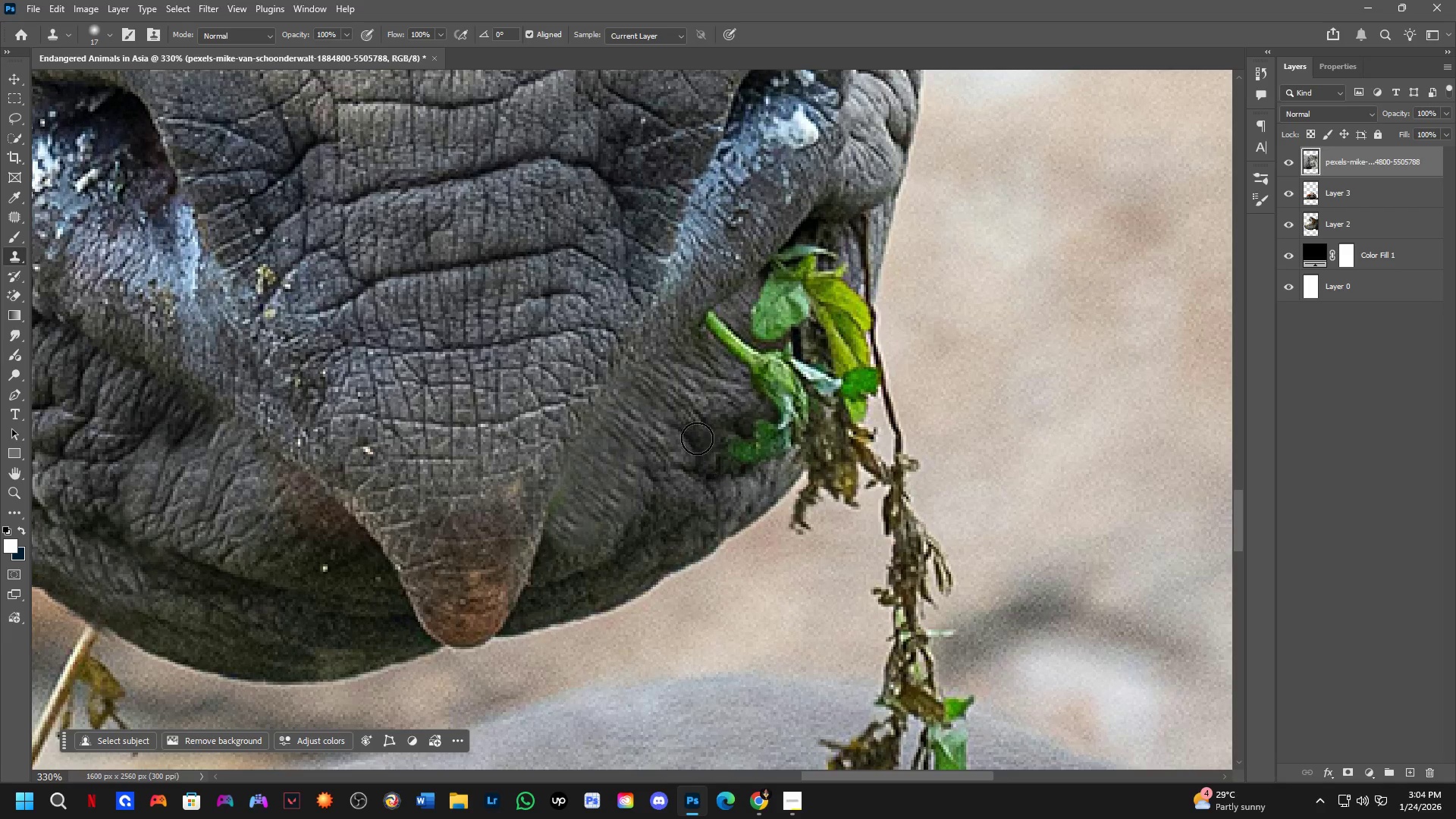 
key(Alt+AltLeft)
 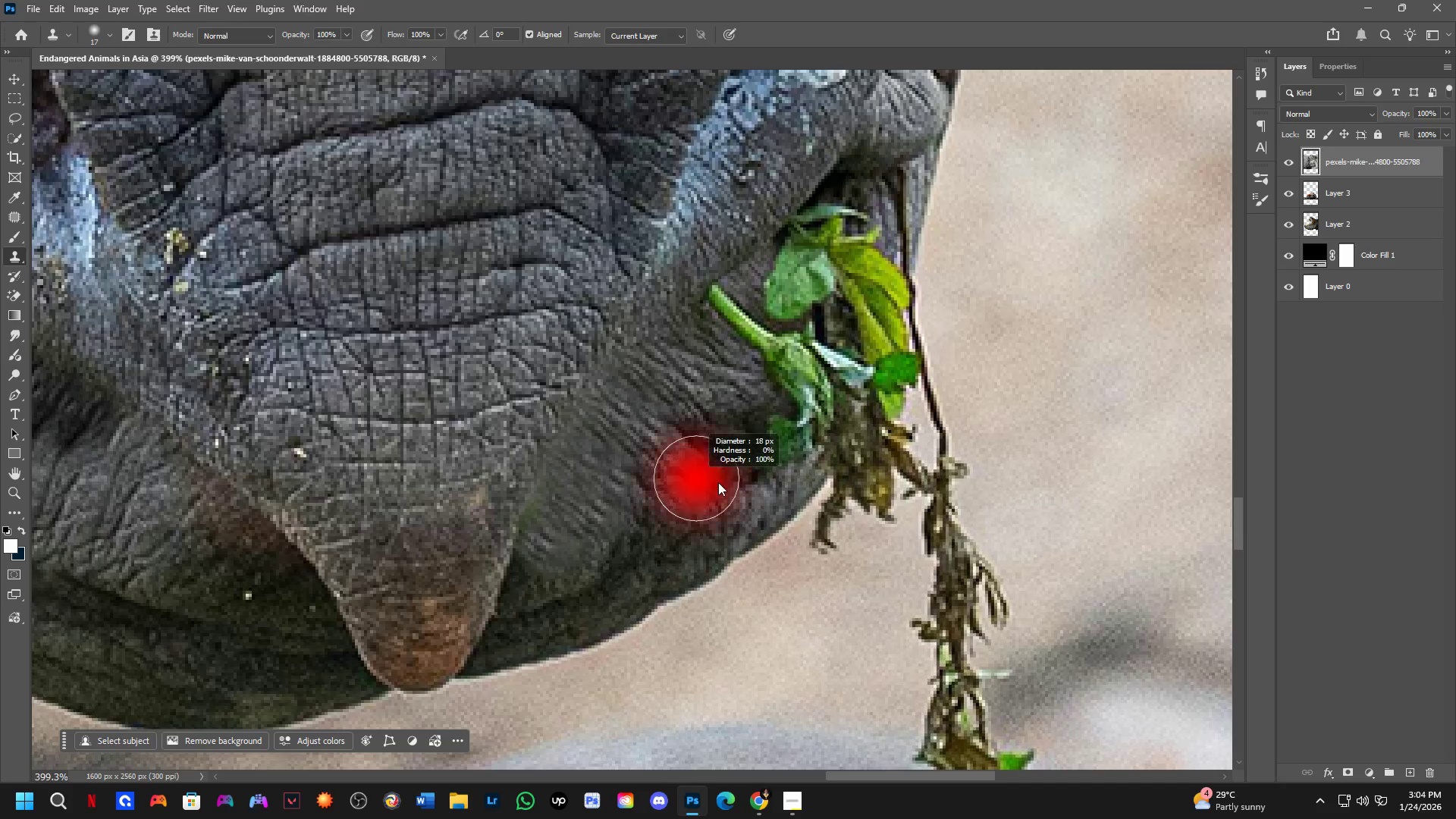 
scroll: coordinate [693, 459], scroll_direction: up, amount: 2.0
 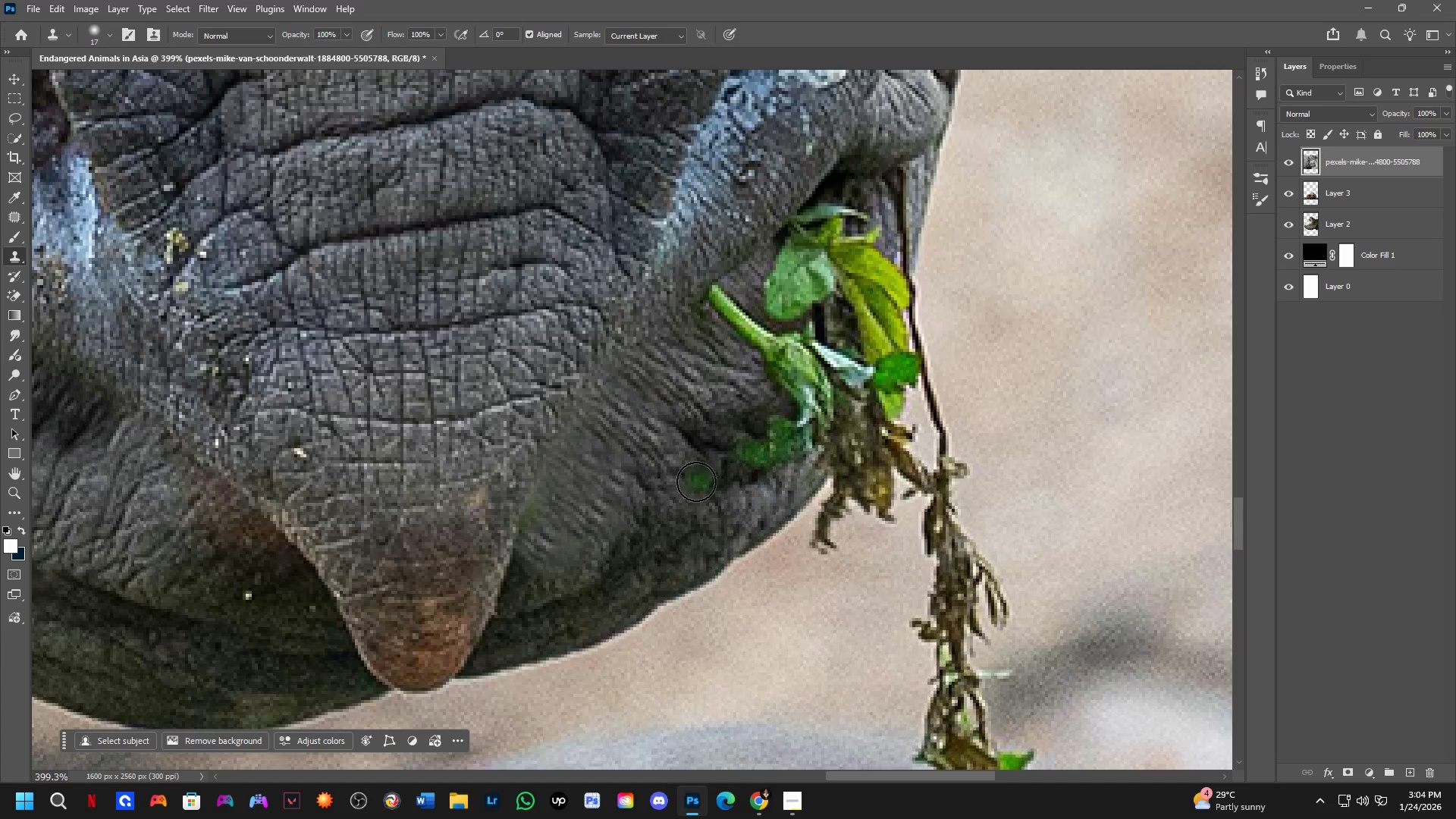 
hold_key(key=AltLeft, duration=0.45)
 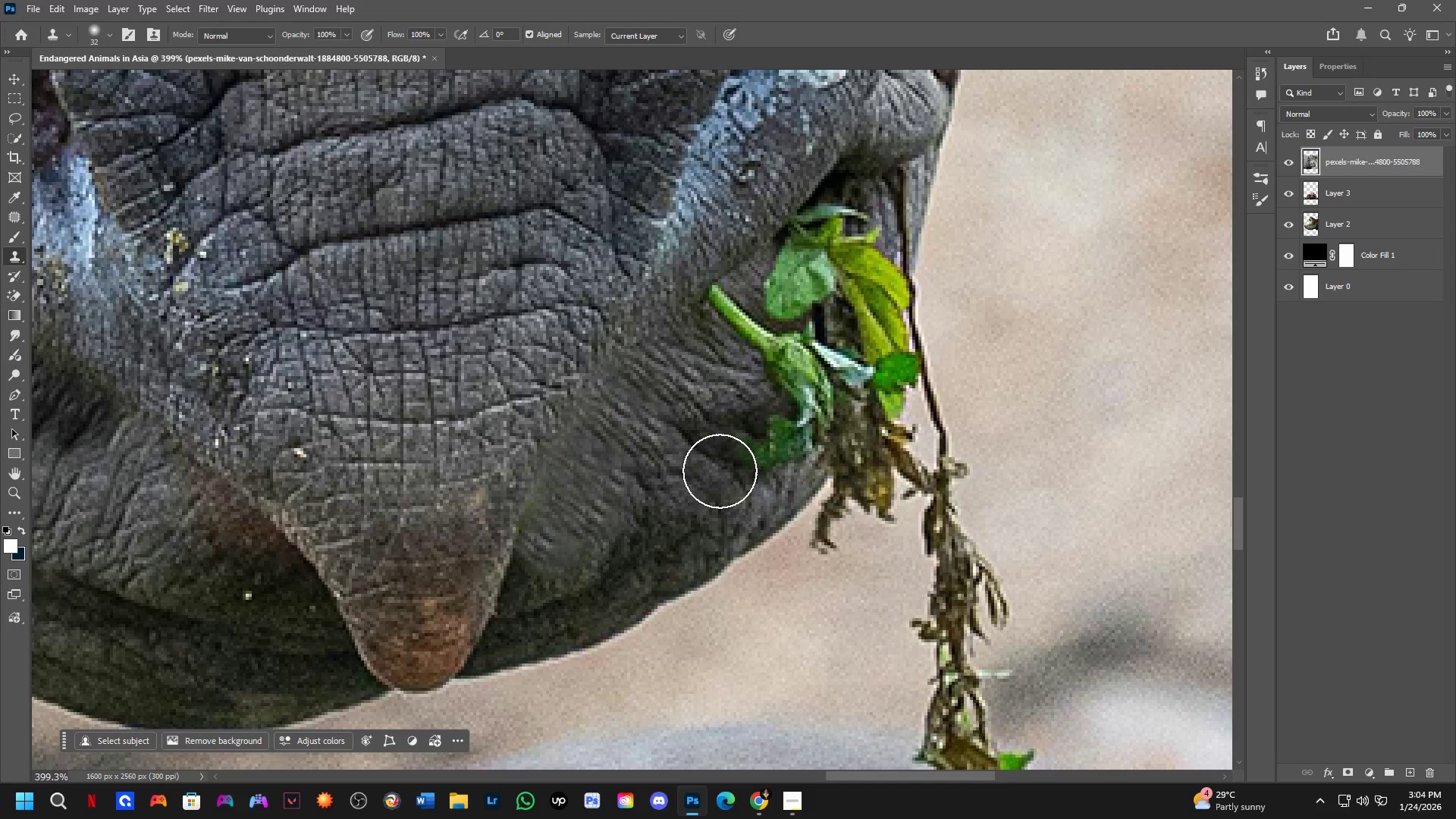 
double_click([720, 471])
 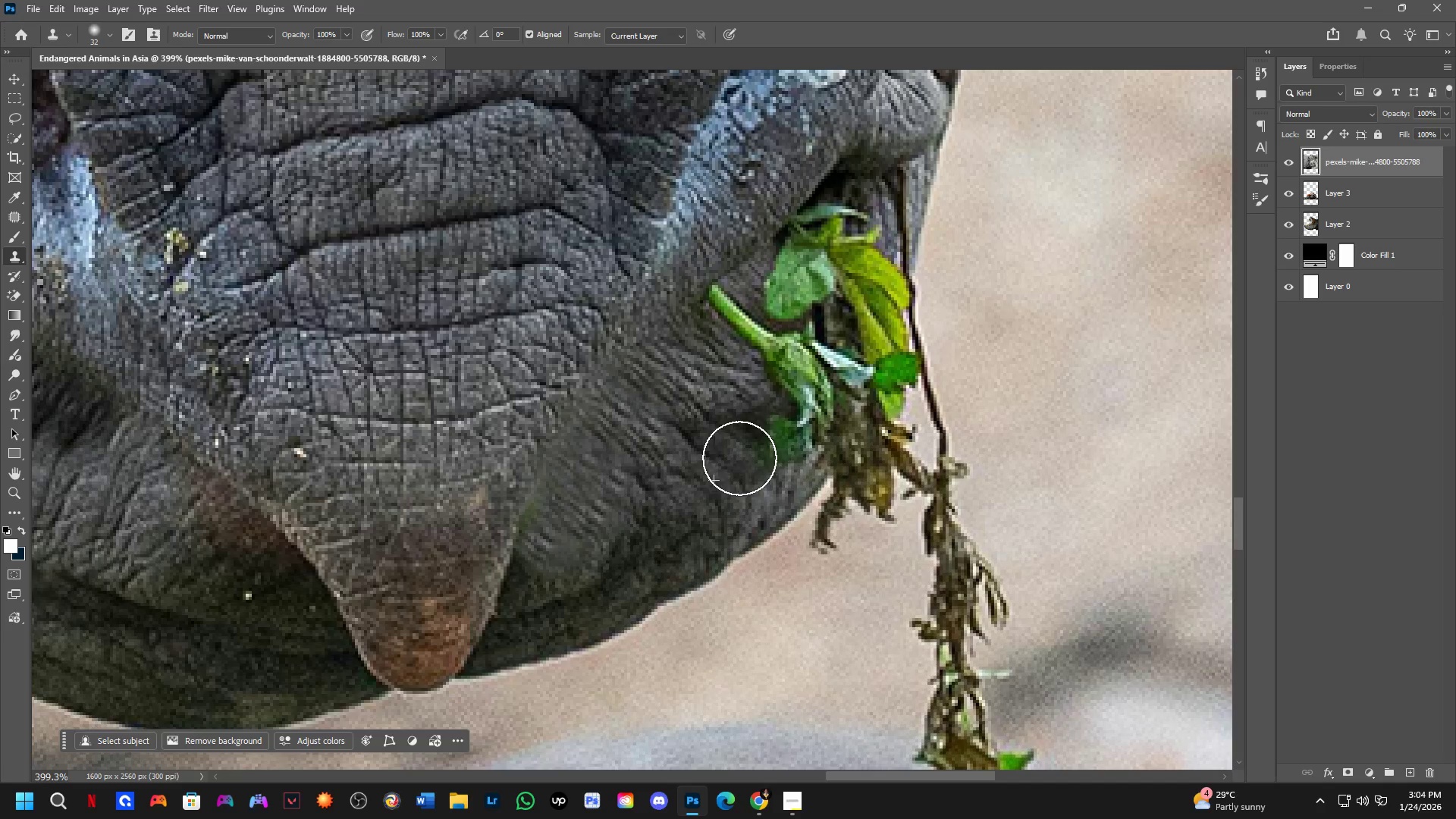 
triple_click([762, 444])
 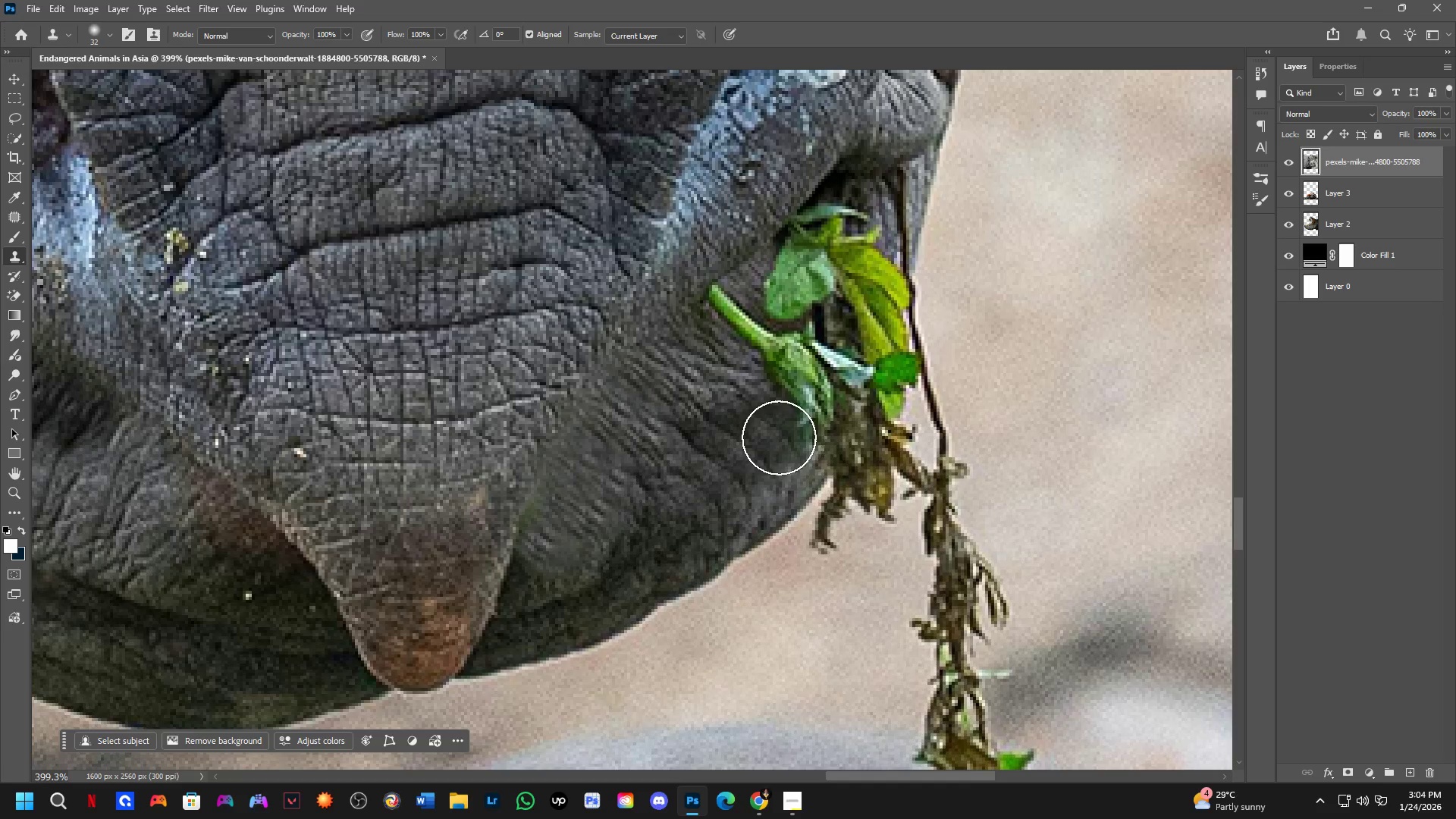 
left_click_drag(start_coordinate=[783, 437], to_coordinate=[783, 431])
 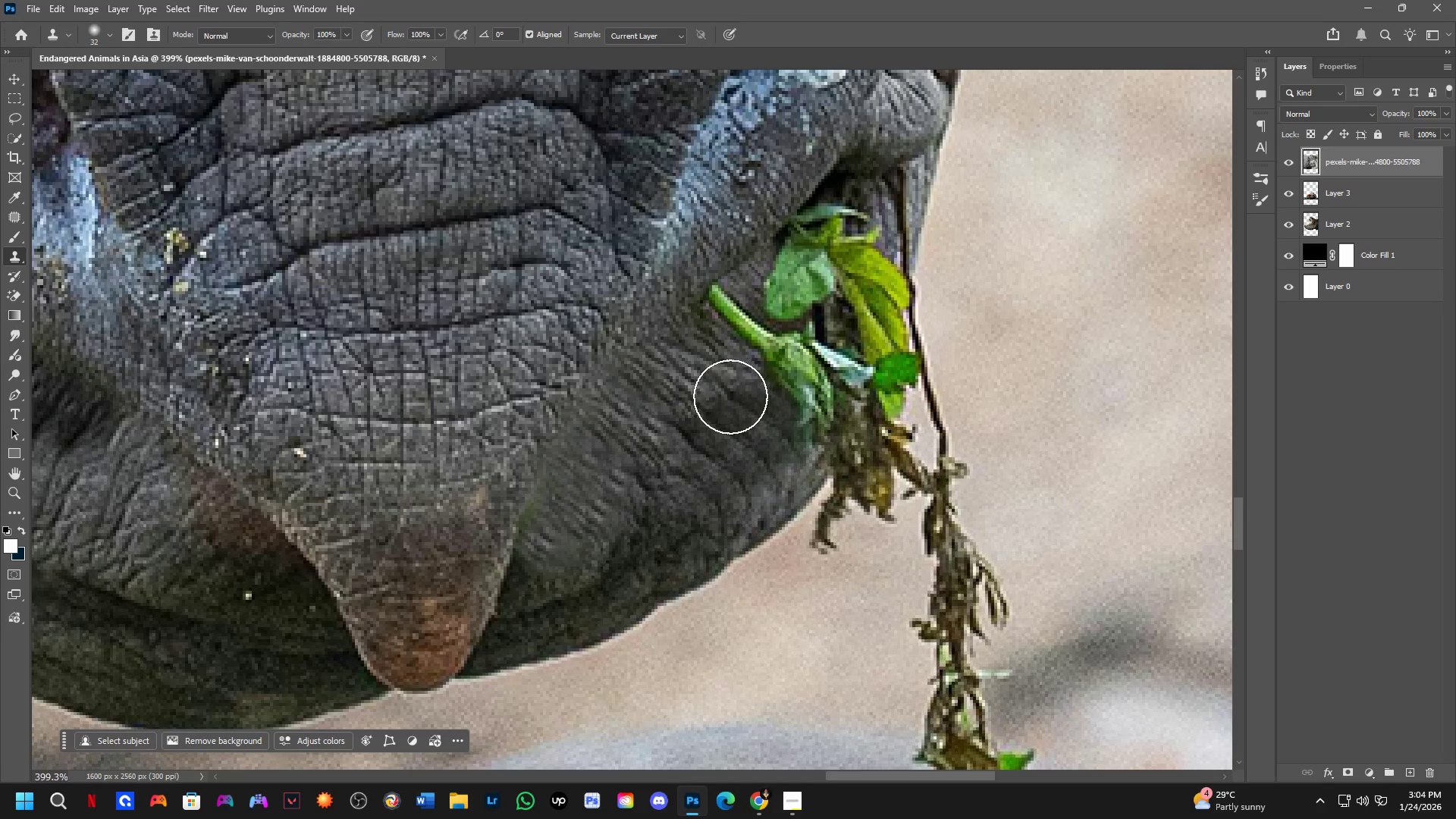 
key(Alt+AltLeft)
 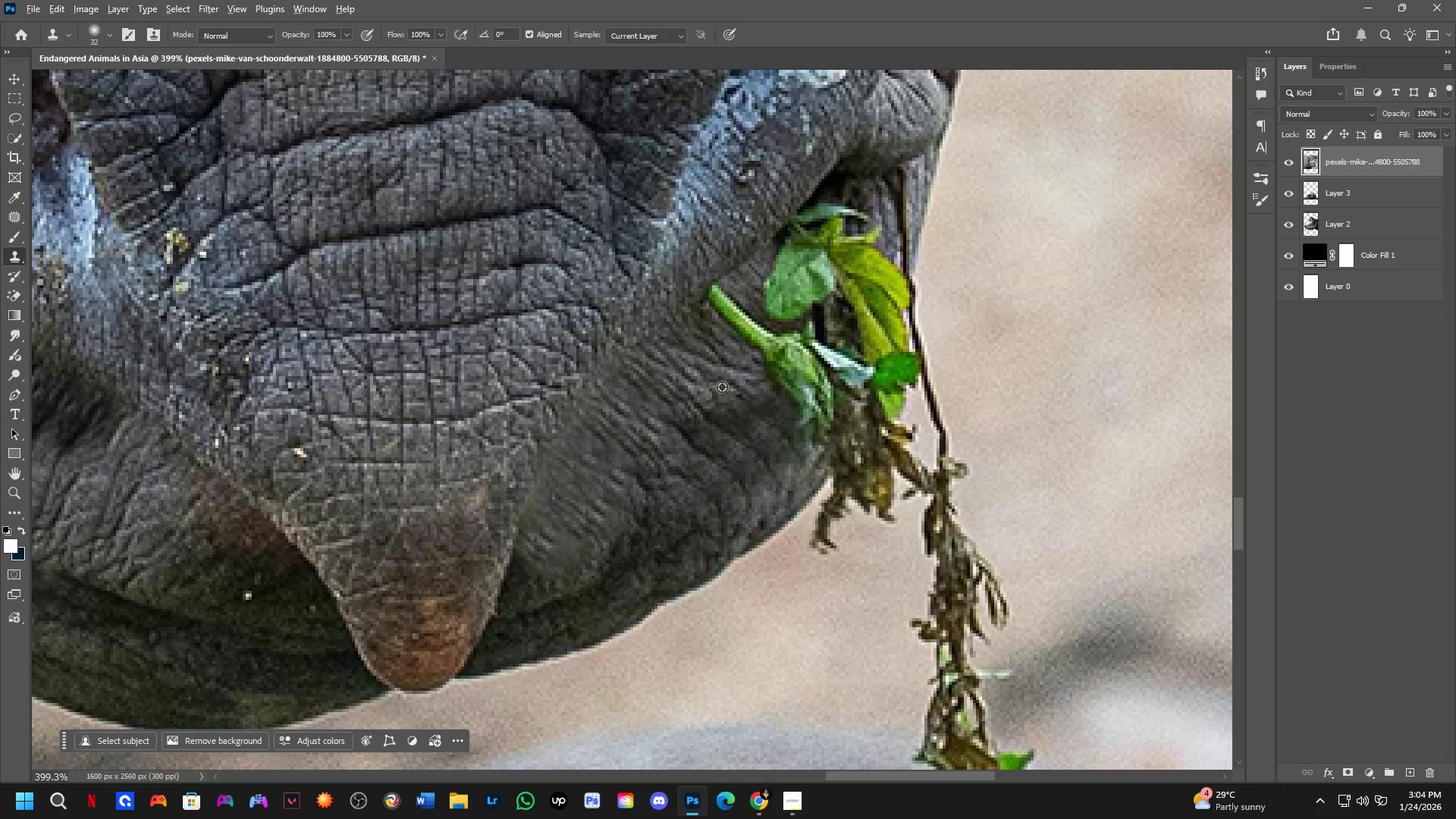 
left_click([722, 387])
 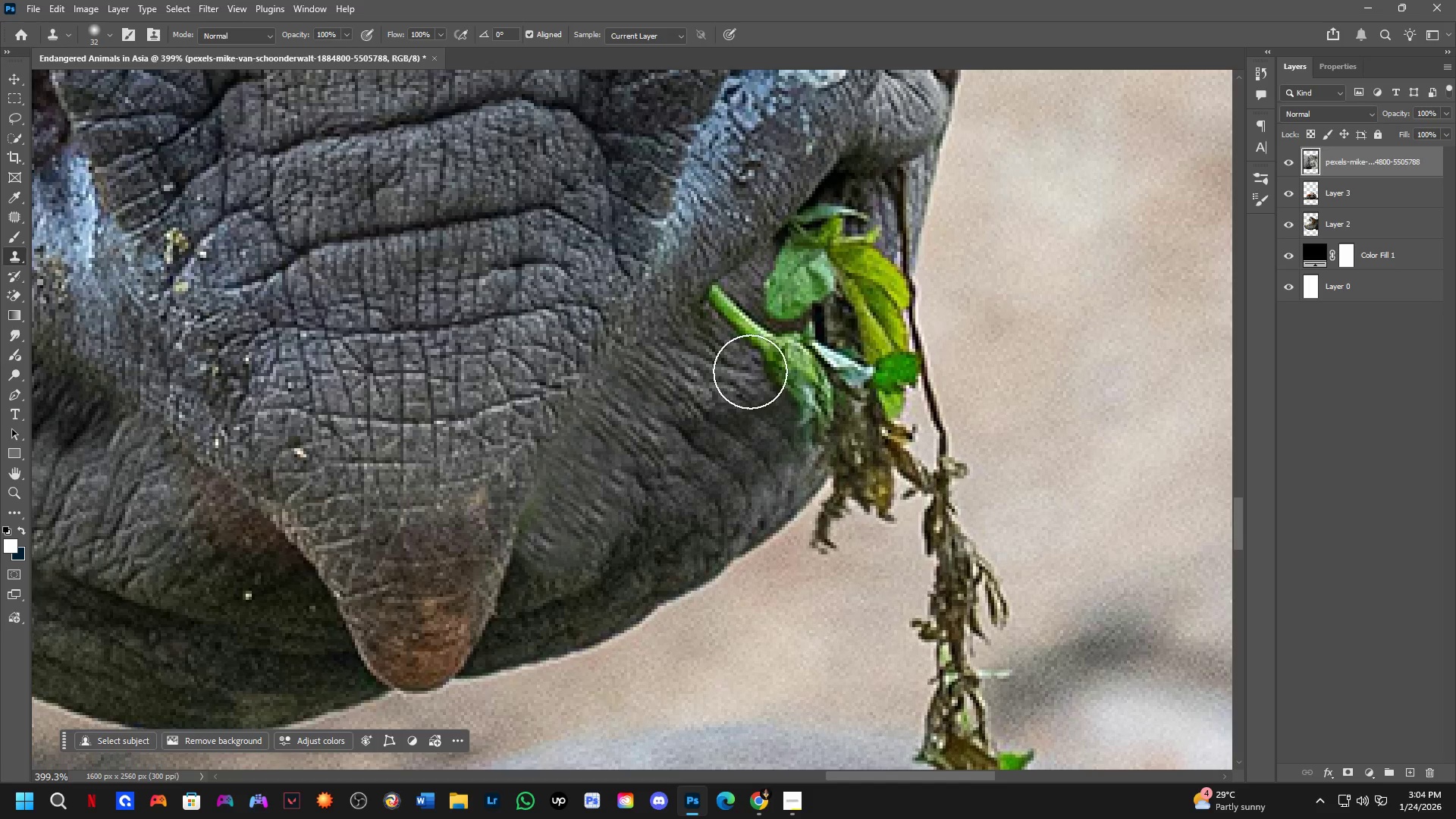 
double_click([753, 371])
 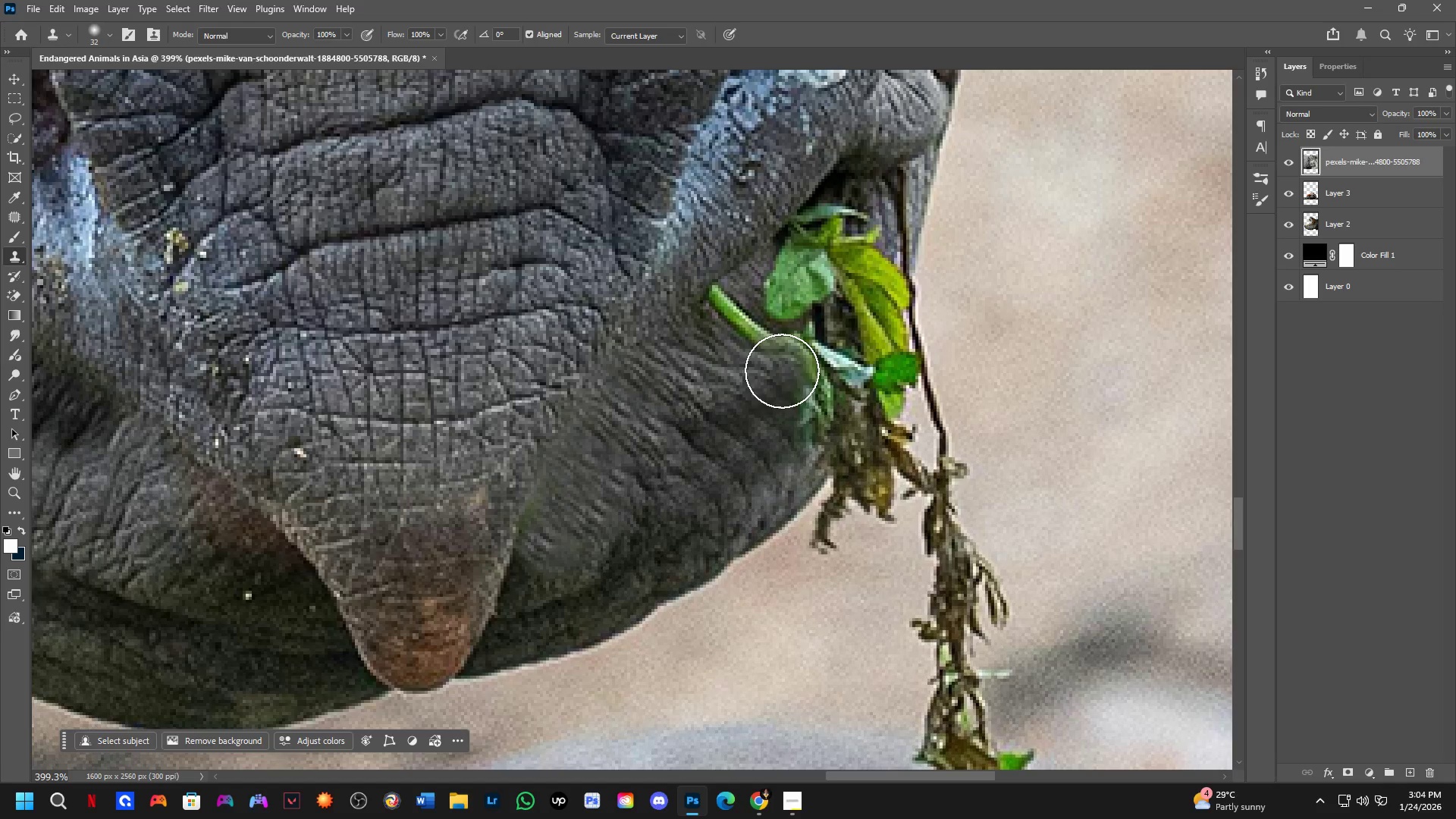 
triple_click([790, 380])
 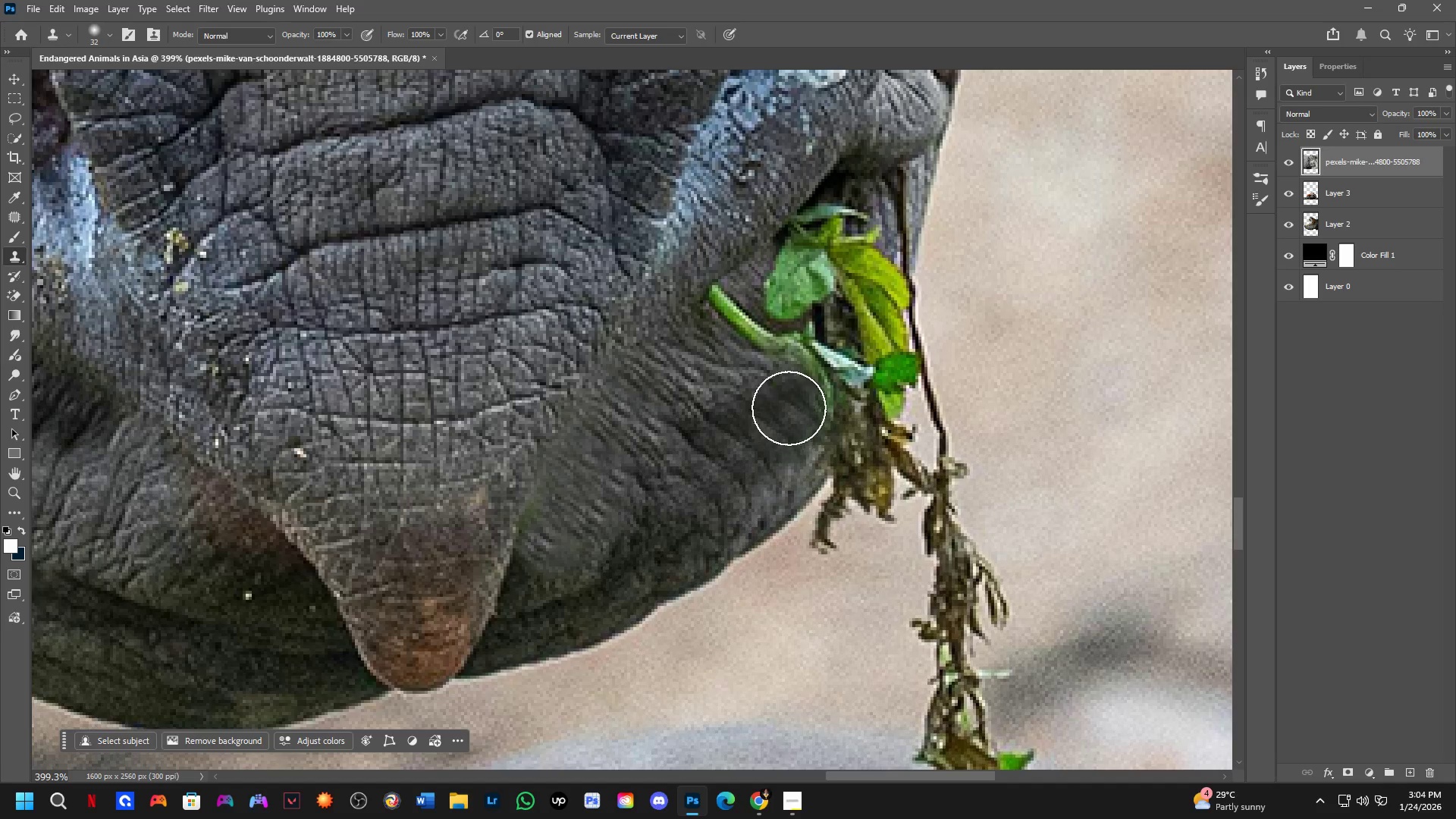 
hold_key(key=AltLeft, duration=0.33)
 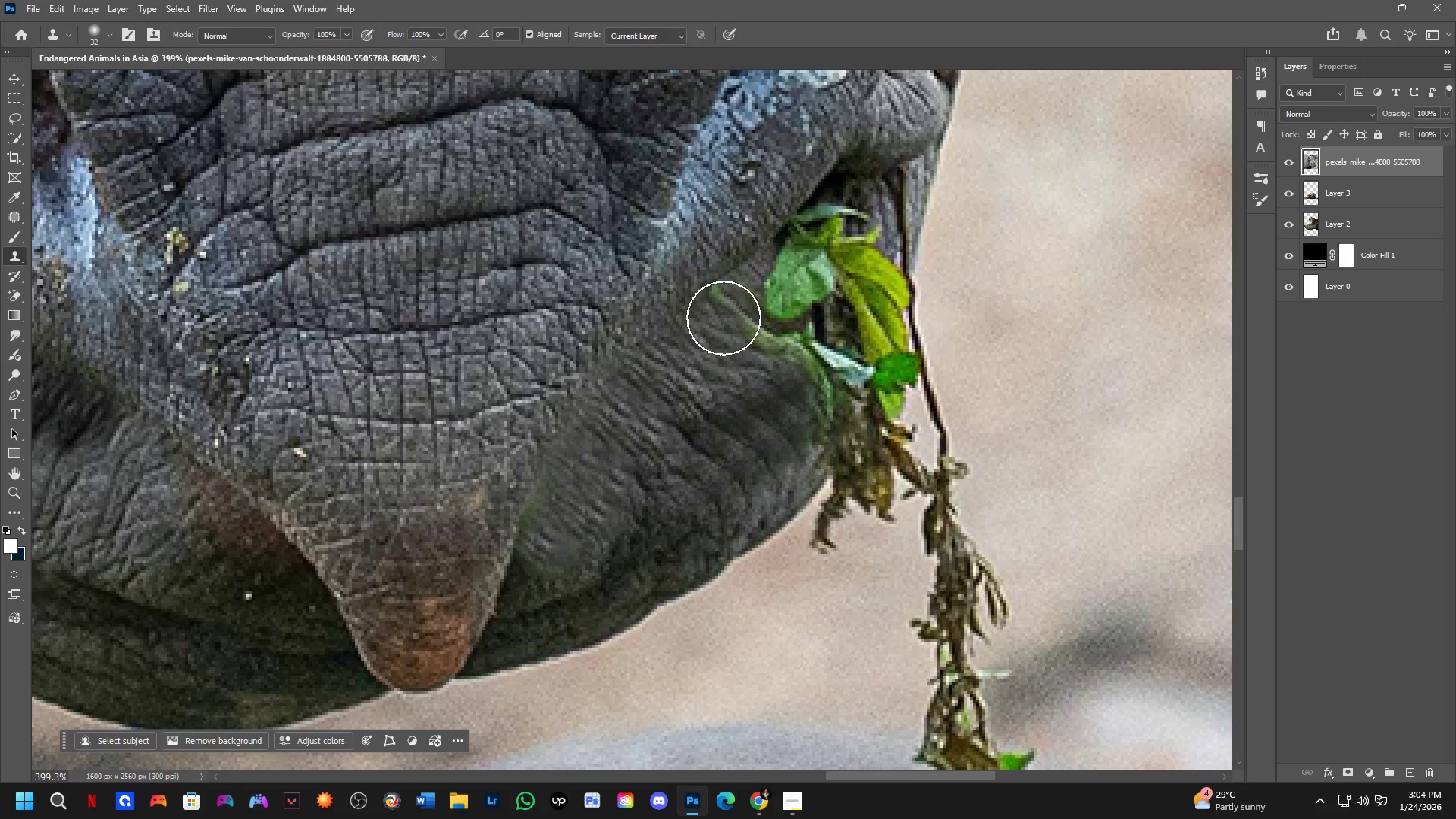 
left_click_drag(start_coordinate=[730, 314], to_coordinate=[756, 317])
 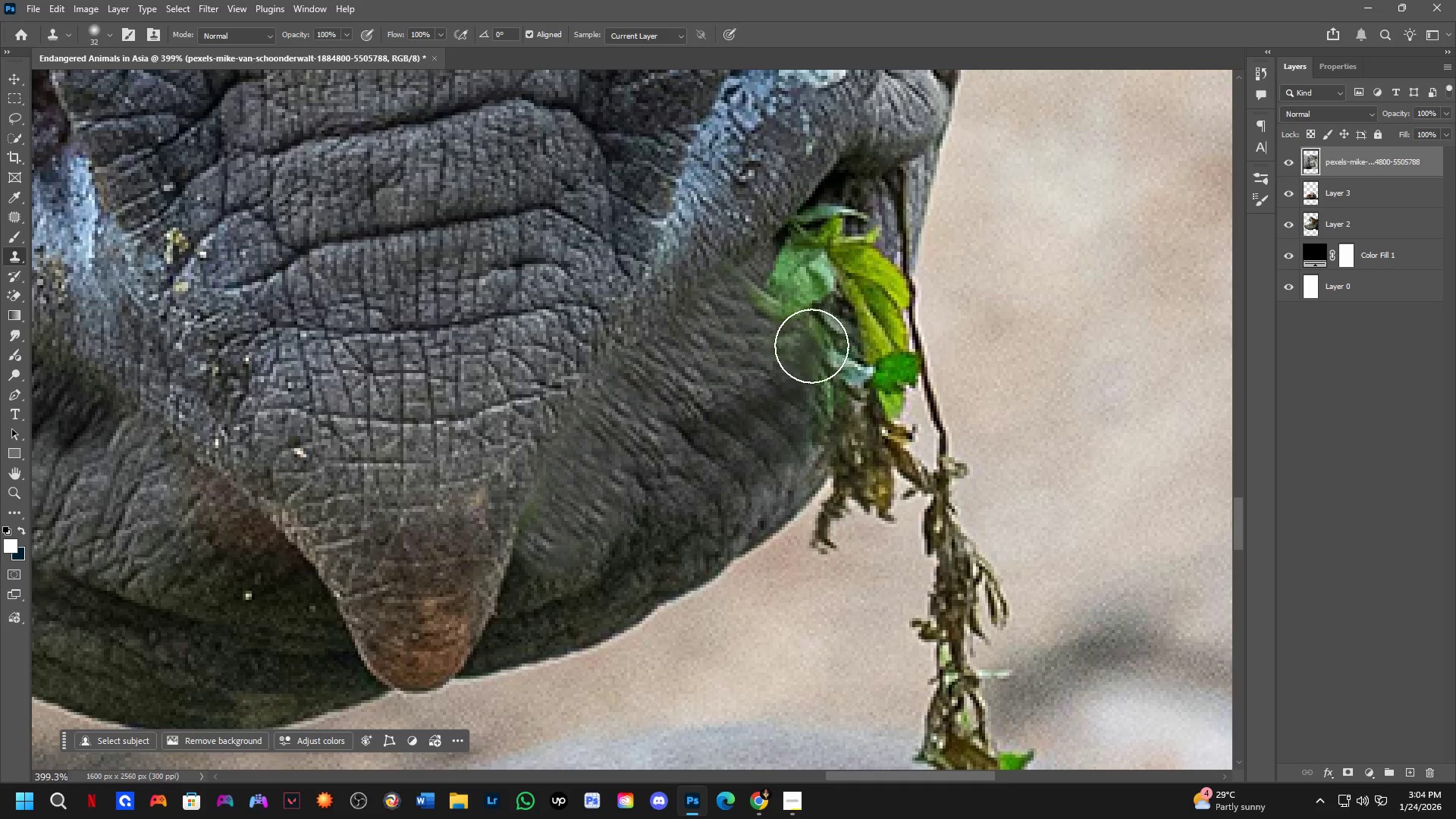 
key(Space)
 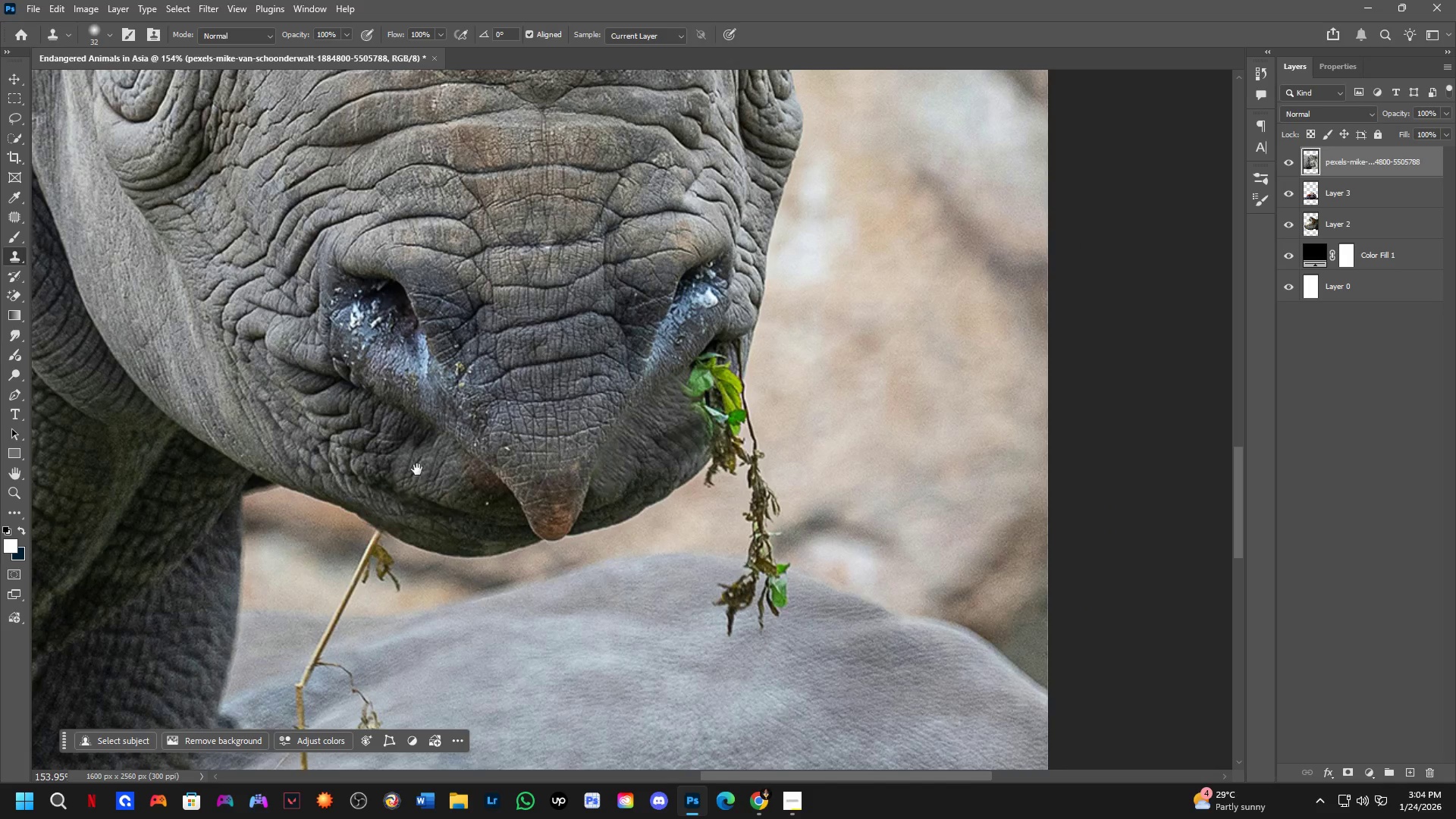 
left_click_drag(start_coordinate=[417, 469], to_coordinate=[429, 476])
 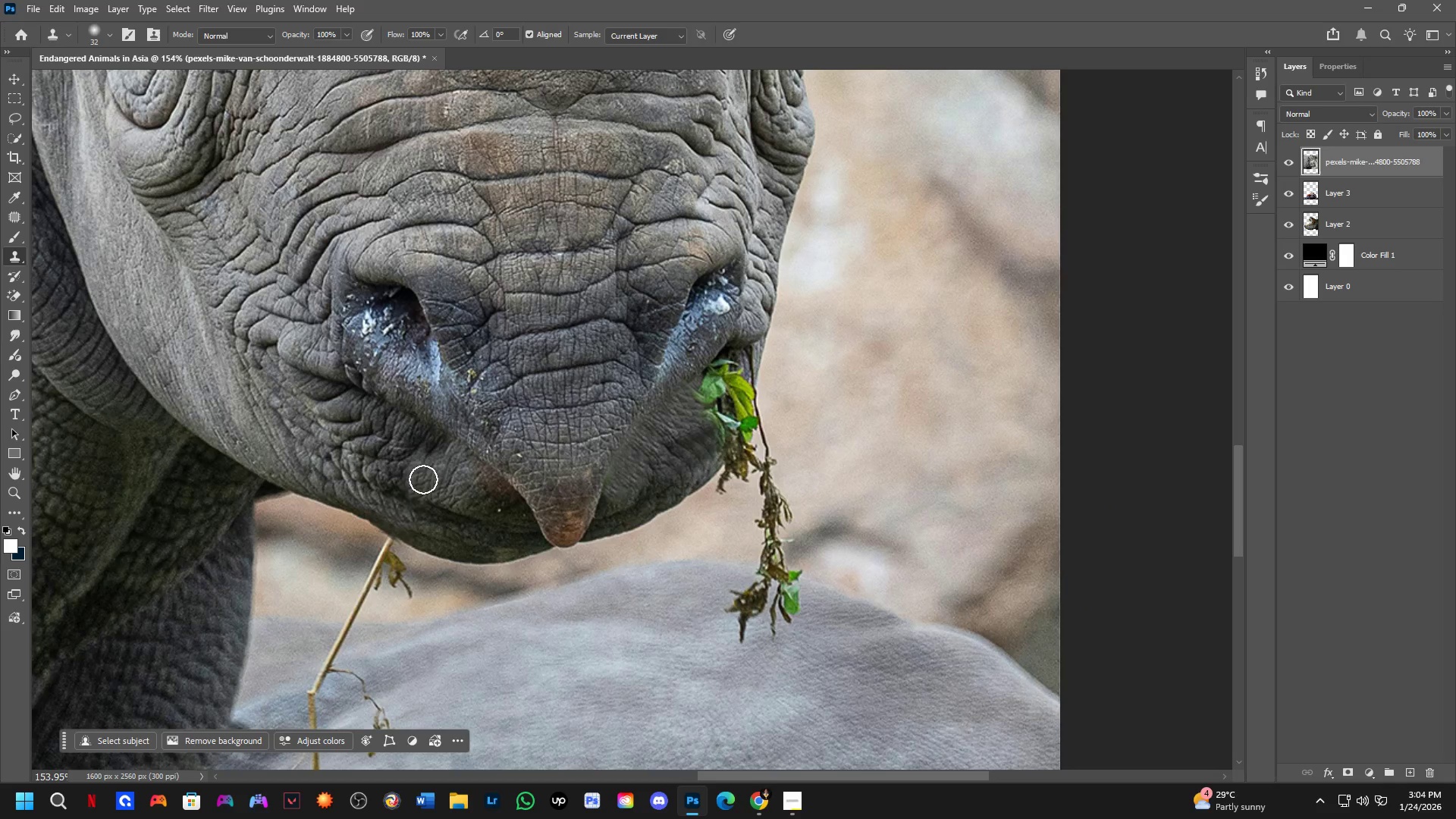 
scroll: coordinate [441, 507], scroll_direction: down, amount: 10.0
 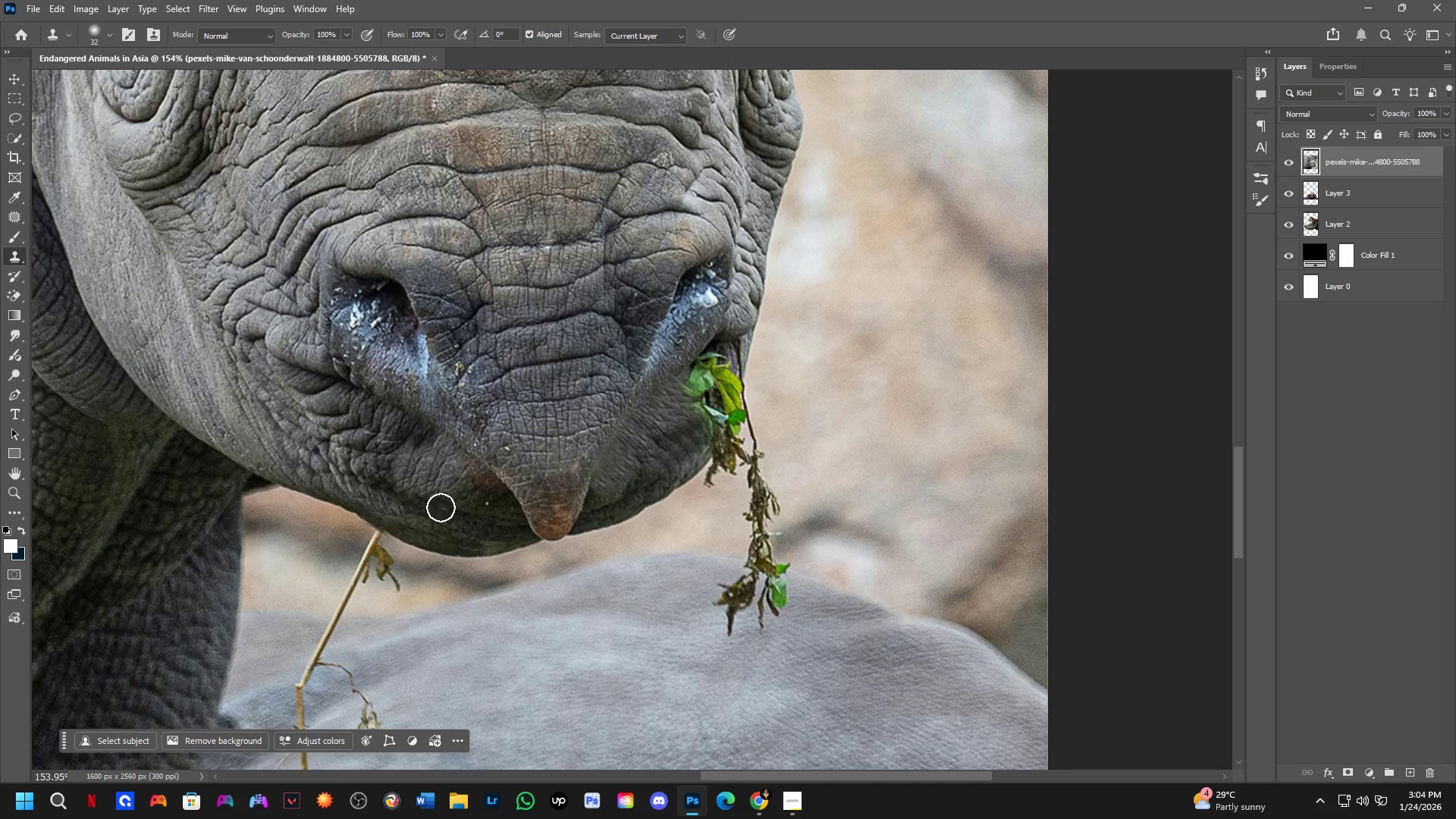 
key(L)
 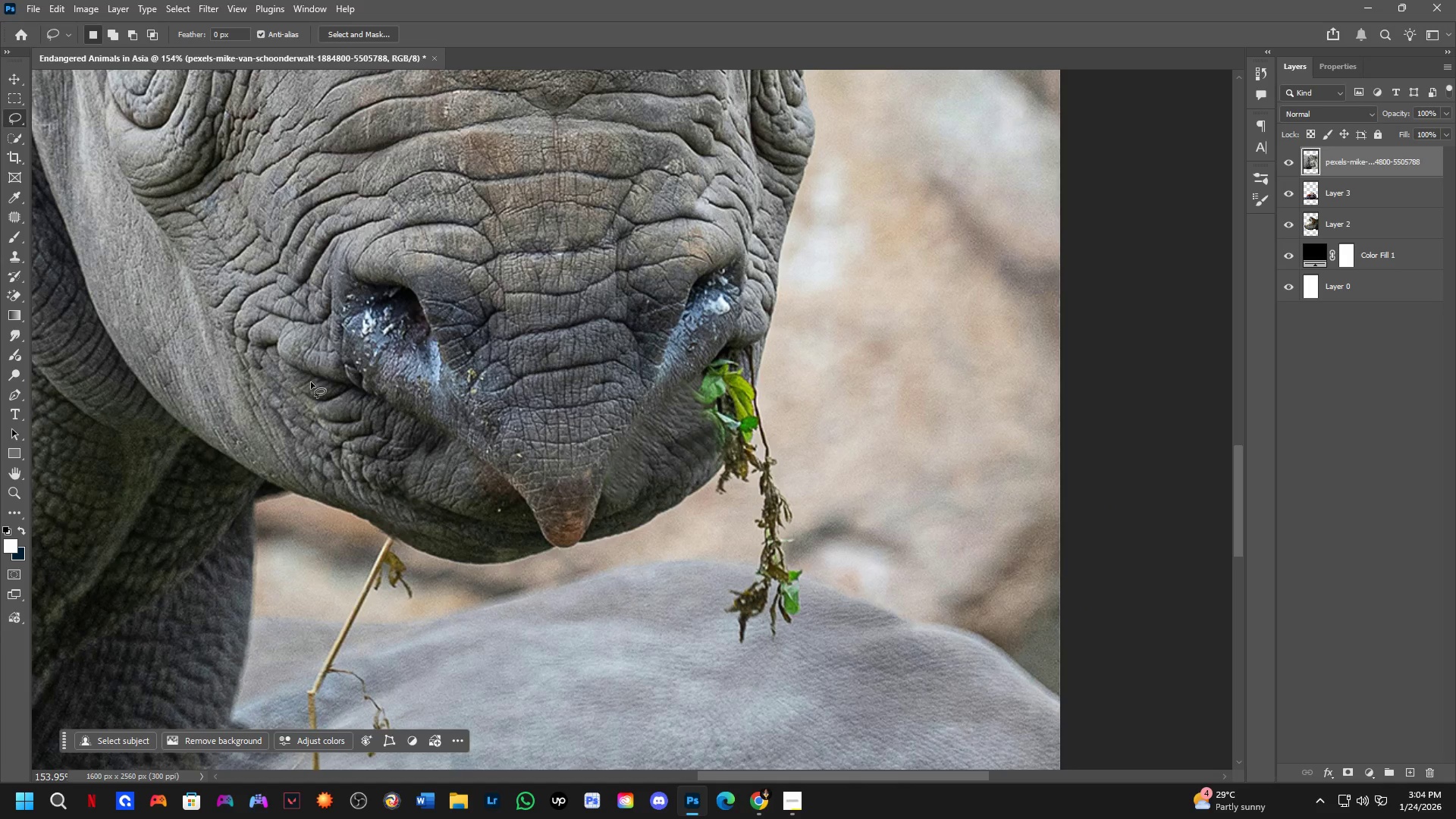 
left_click_drag(start_coordinate=[293, 383], to_coordinate=[312, 378])
 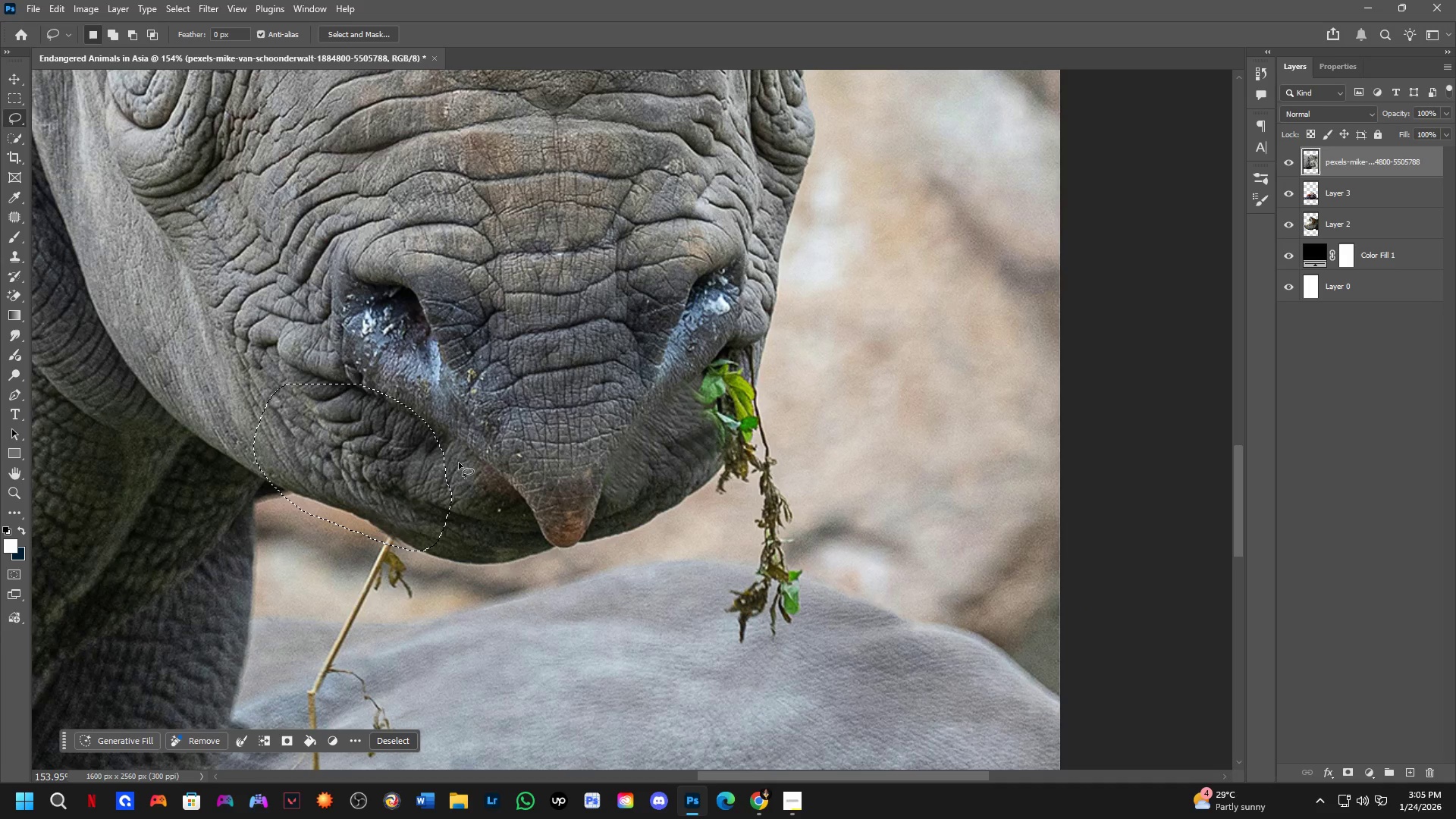 
key(Control+J)
 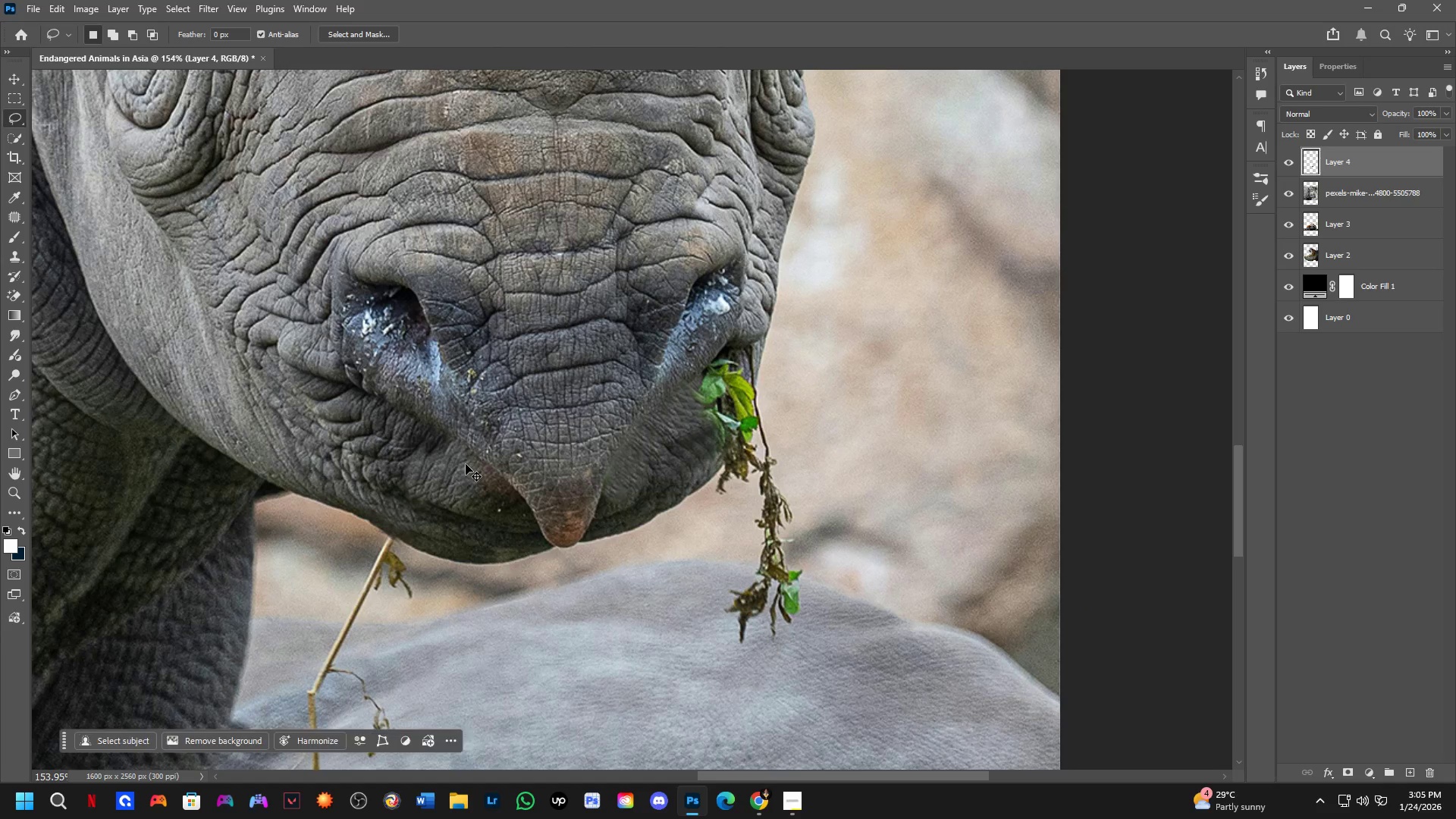 
key(Control+T)
 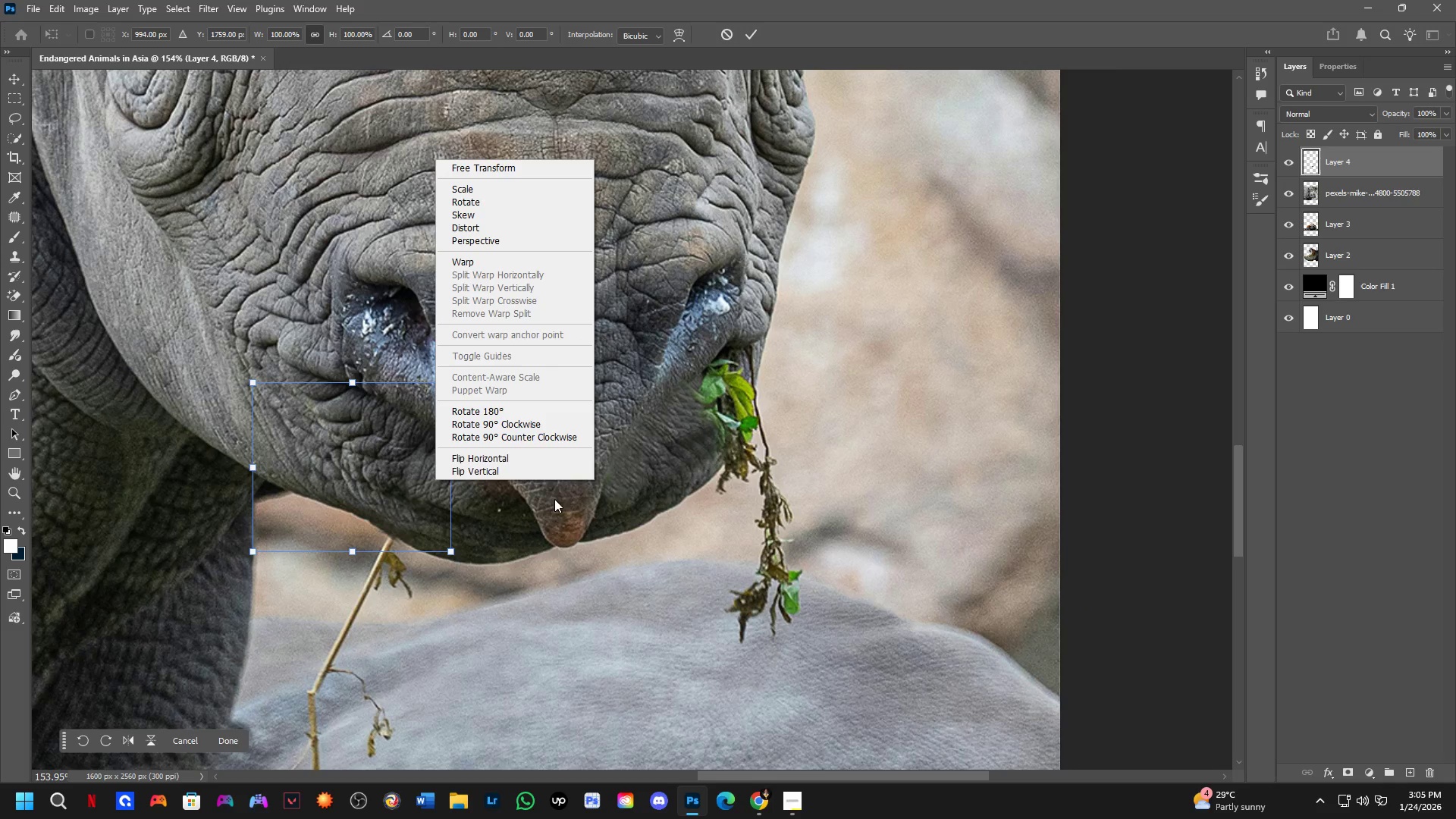 
left_click([528, 459])
 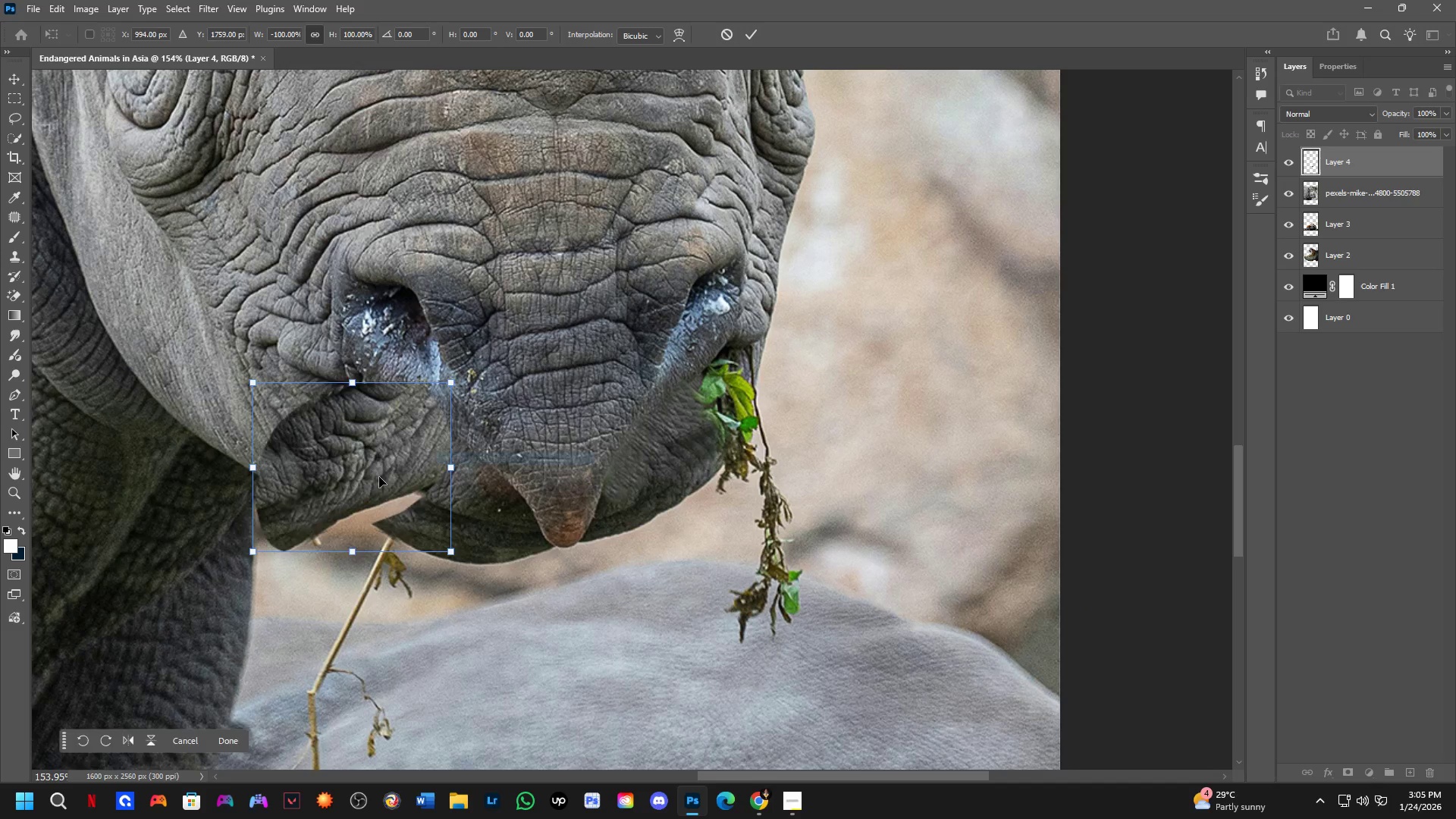 
left_click_drag(start_coordinate=[379, 477], to_coordinate=[737, 461])
 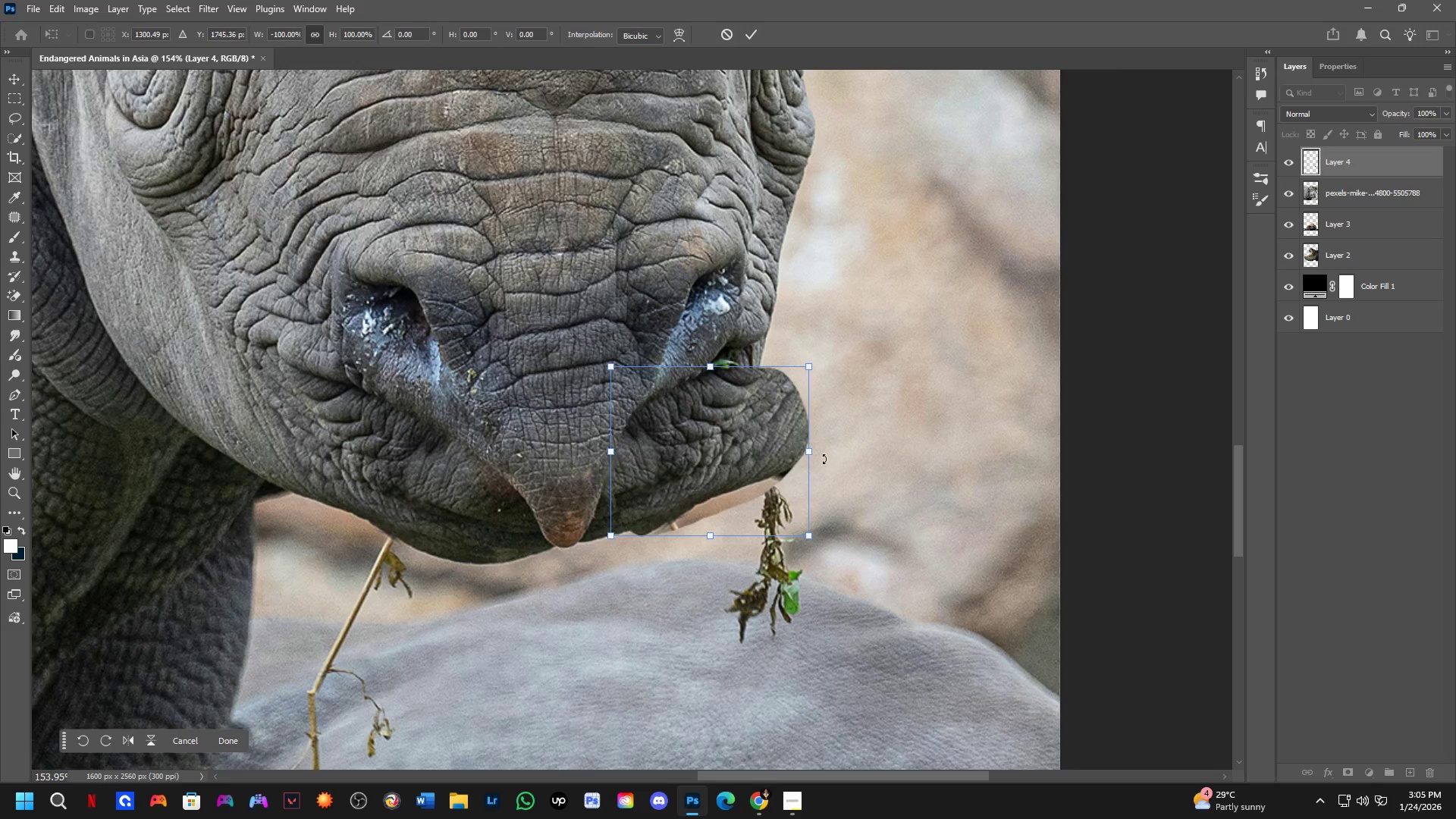 
hold_key(key=ControlLeft, duration=1.5)
left_click_drag(start_coordinate=[811, 446], to_coordinate=[765, 403])
 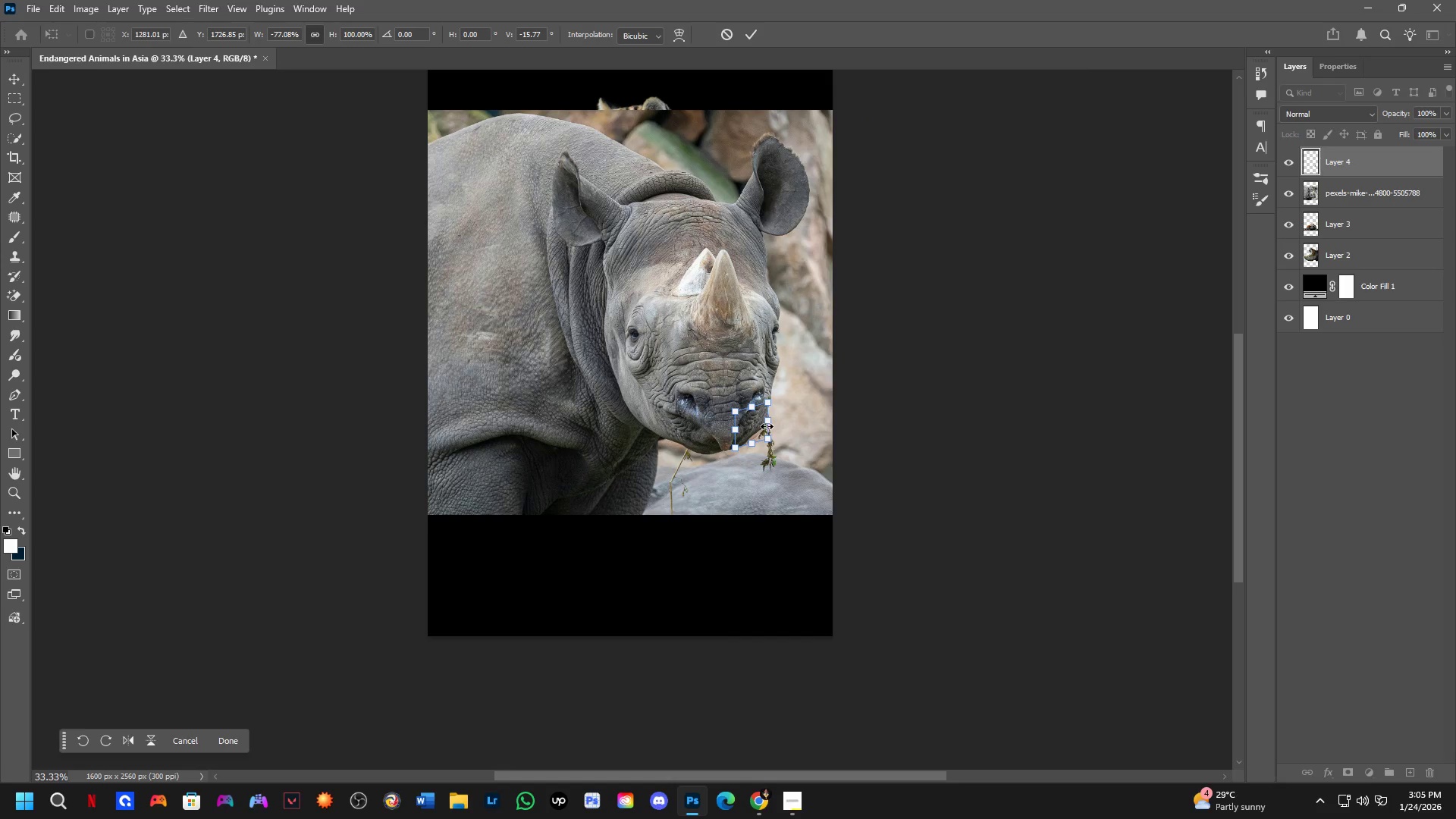 
key(Control+ControlLeft)
 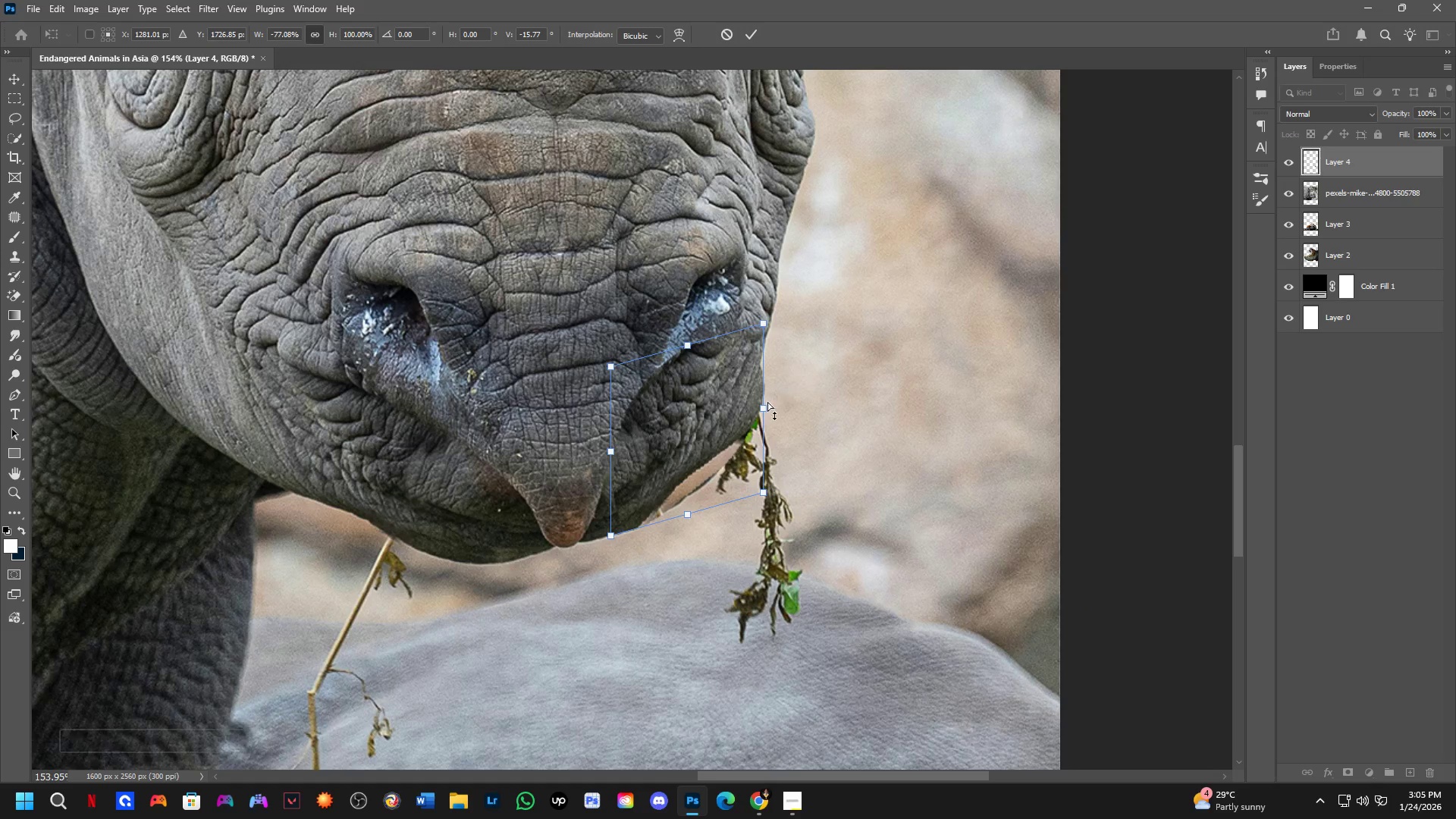 
key(Control+ControlLeft)
 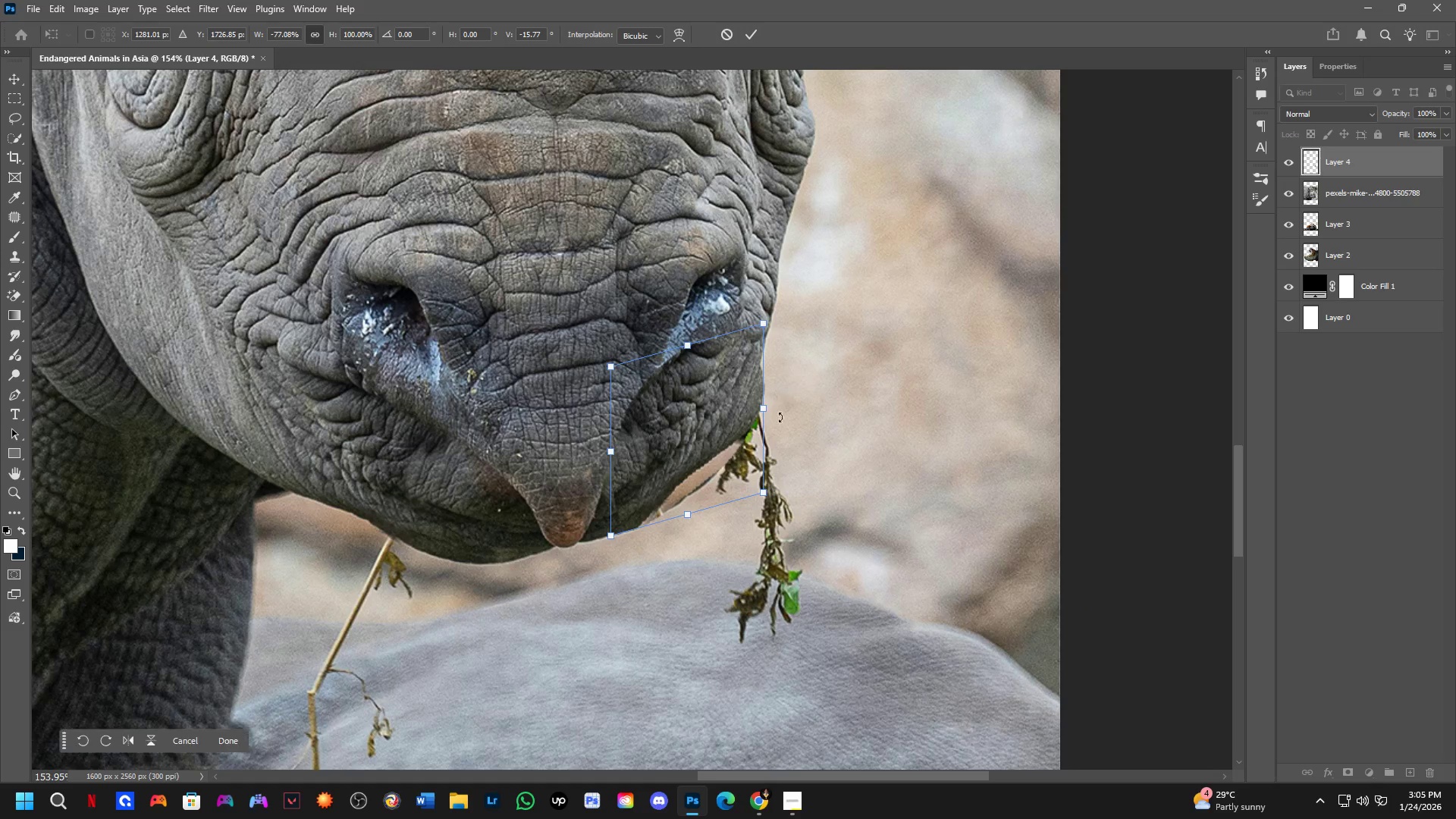 
key(Shift+ShiftLeft)
 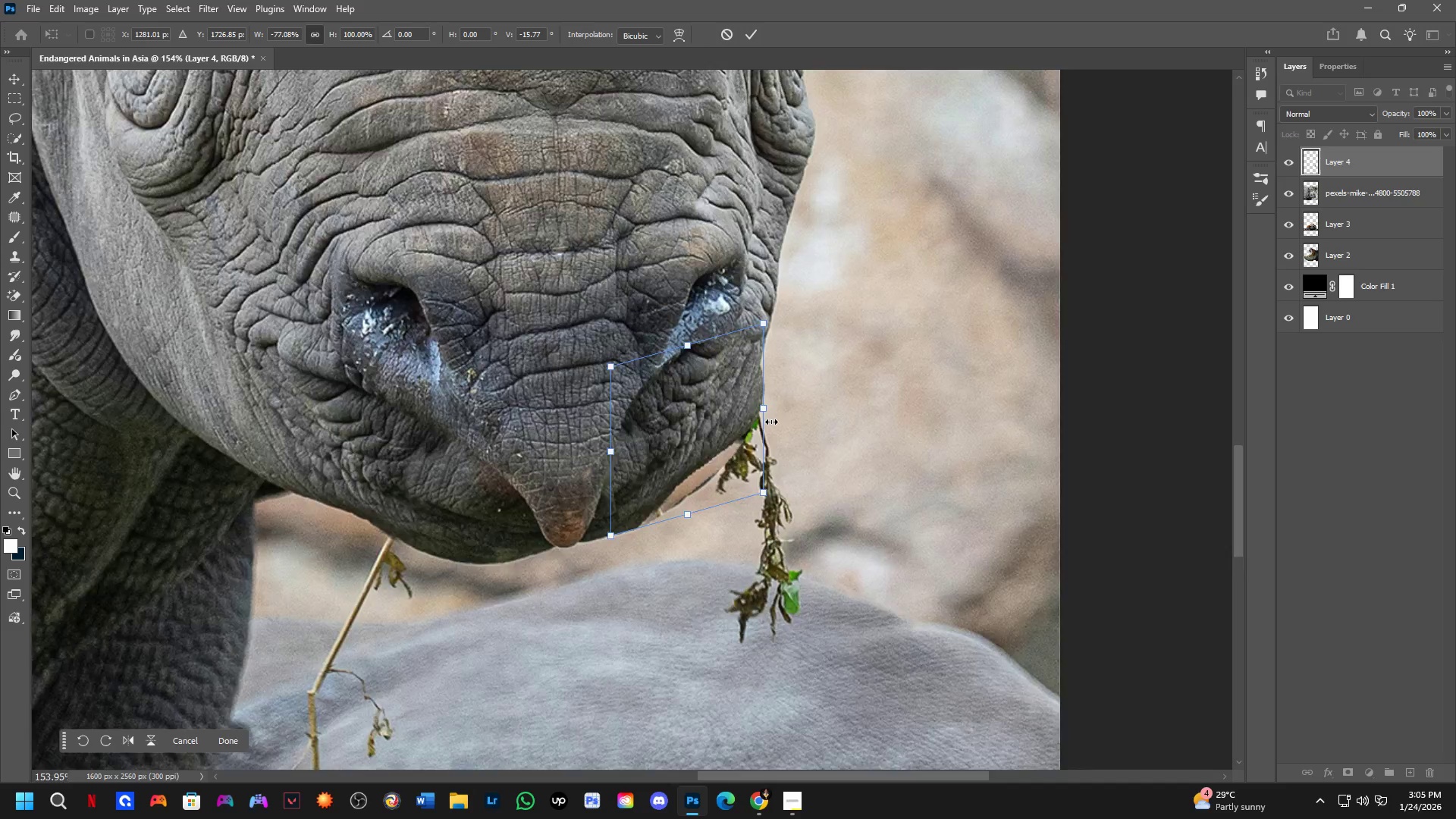 
key(Shift+ShiftLeft)
 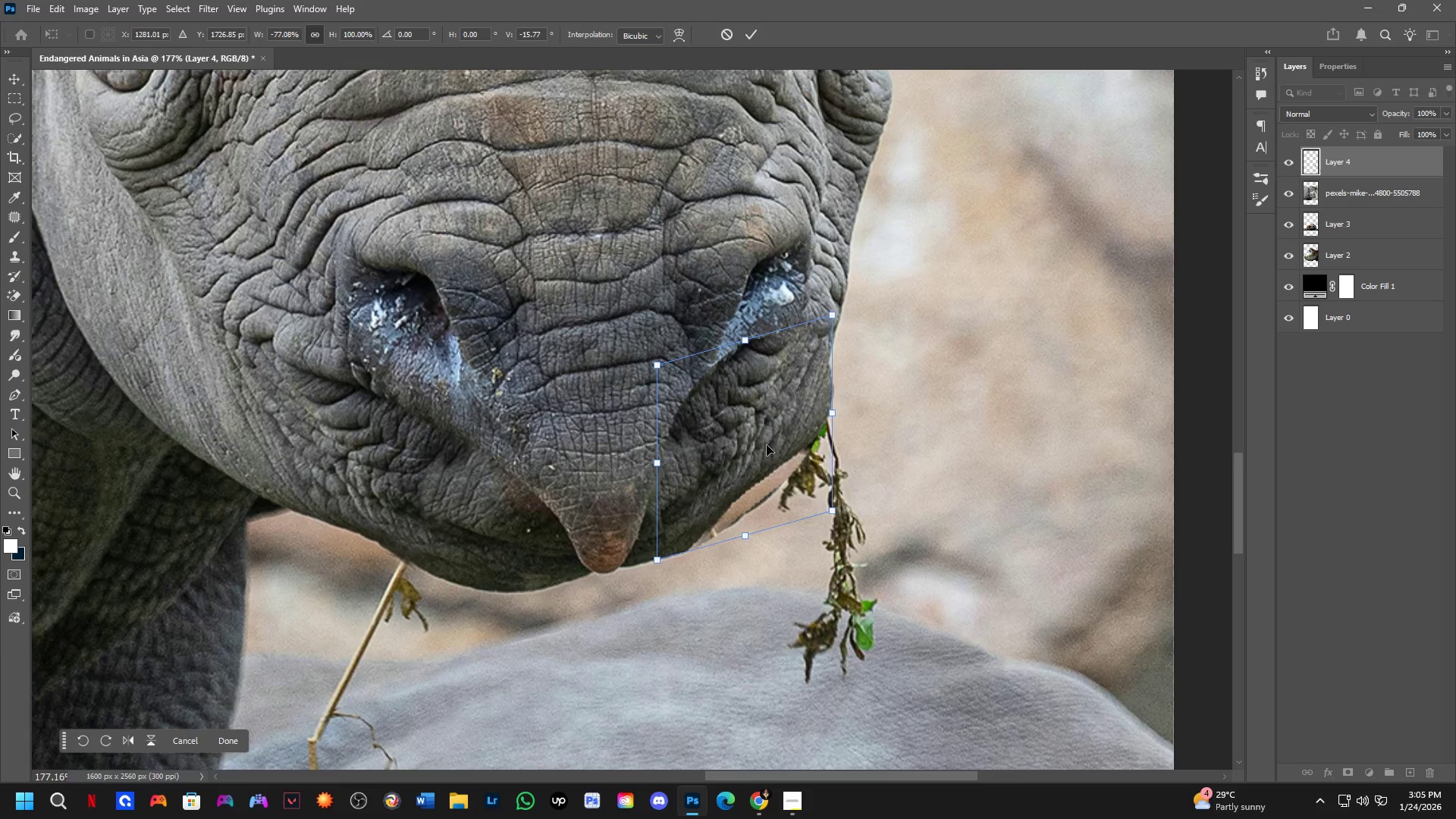 
hold_key(key=ControlLeft, duration=0.55)
 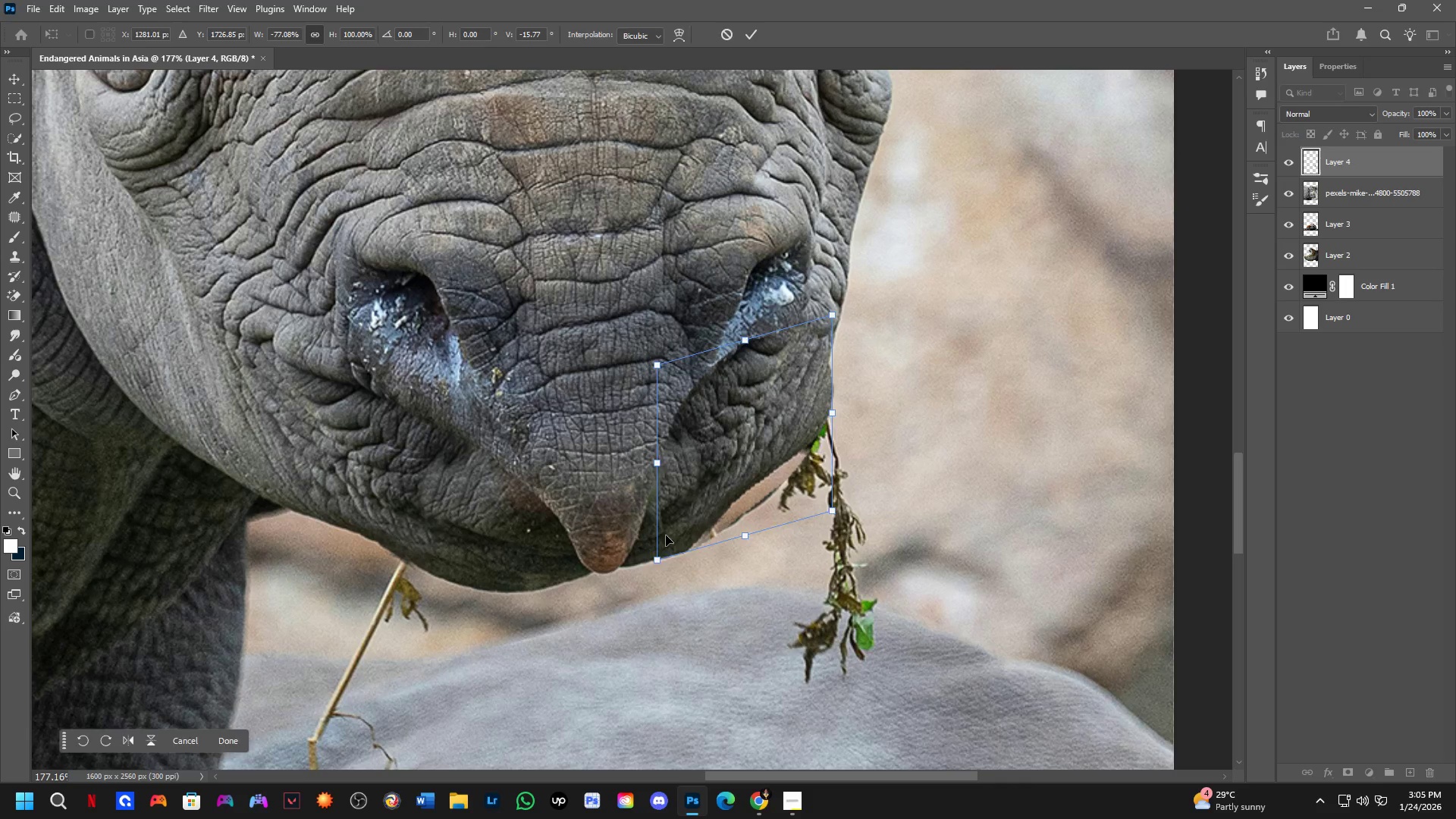 
scroll: coordinate [767, 445], scroll_direction: up, amount: 5.0
 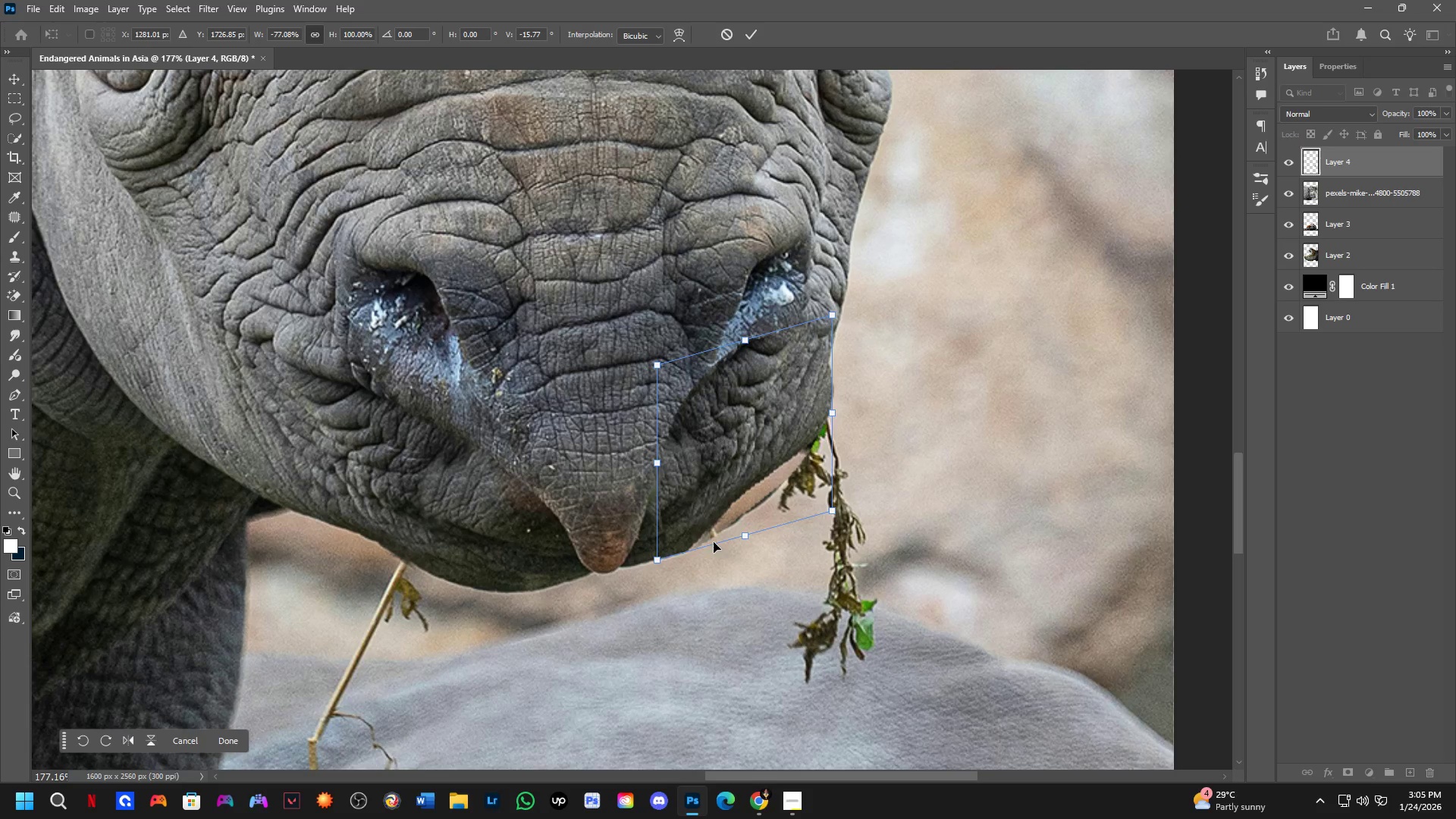 
key(NumpadEnter)
 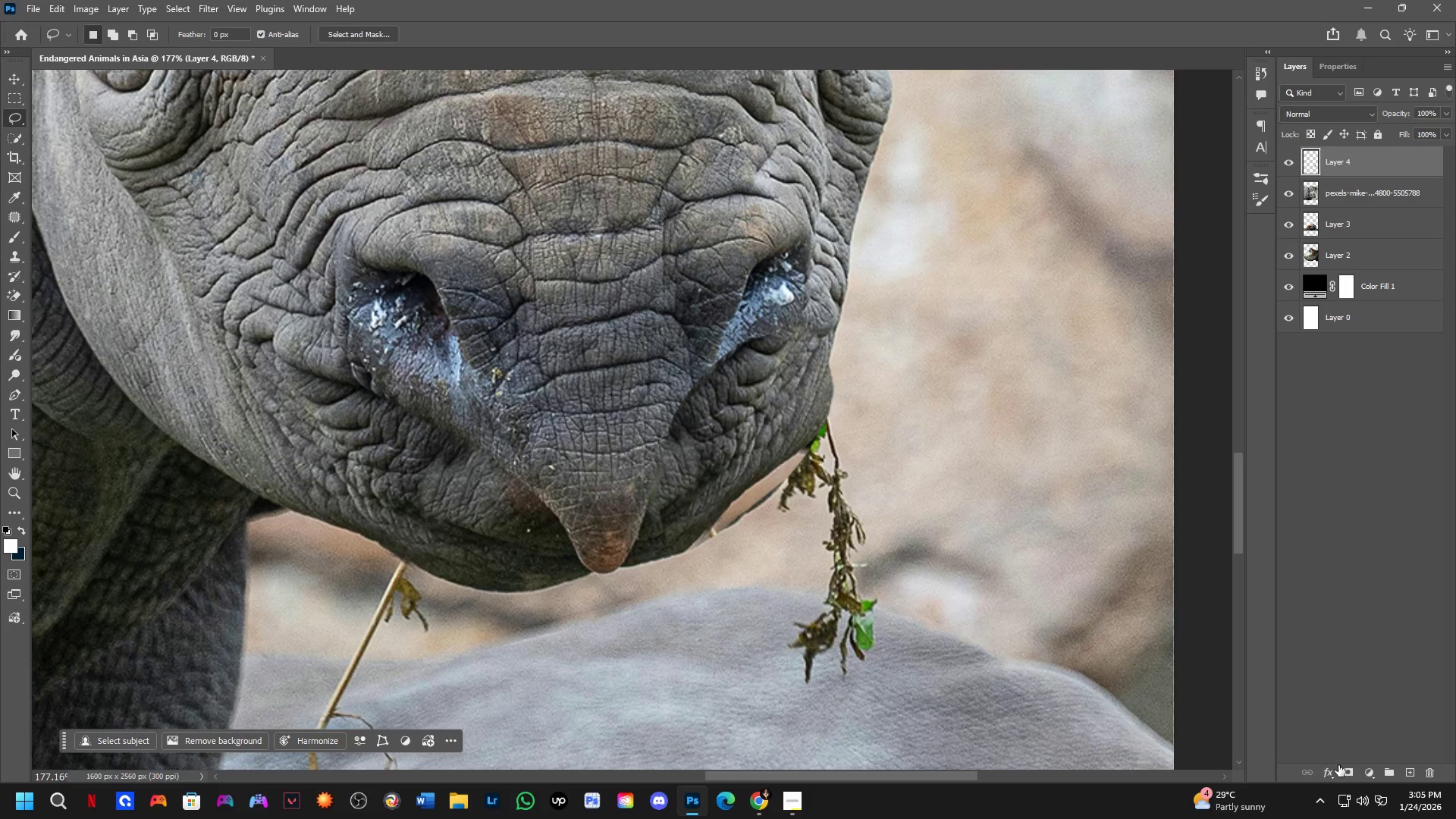 
left_click([1346, 767])
 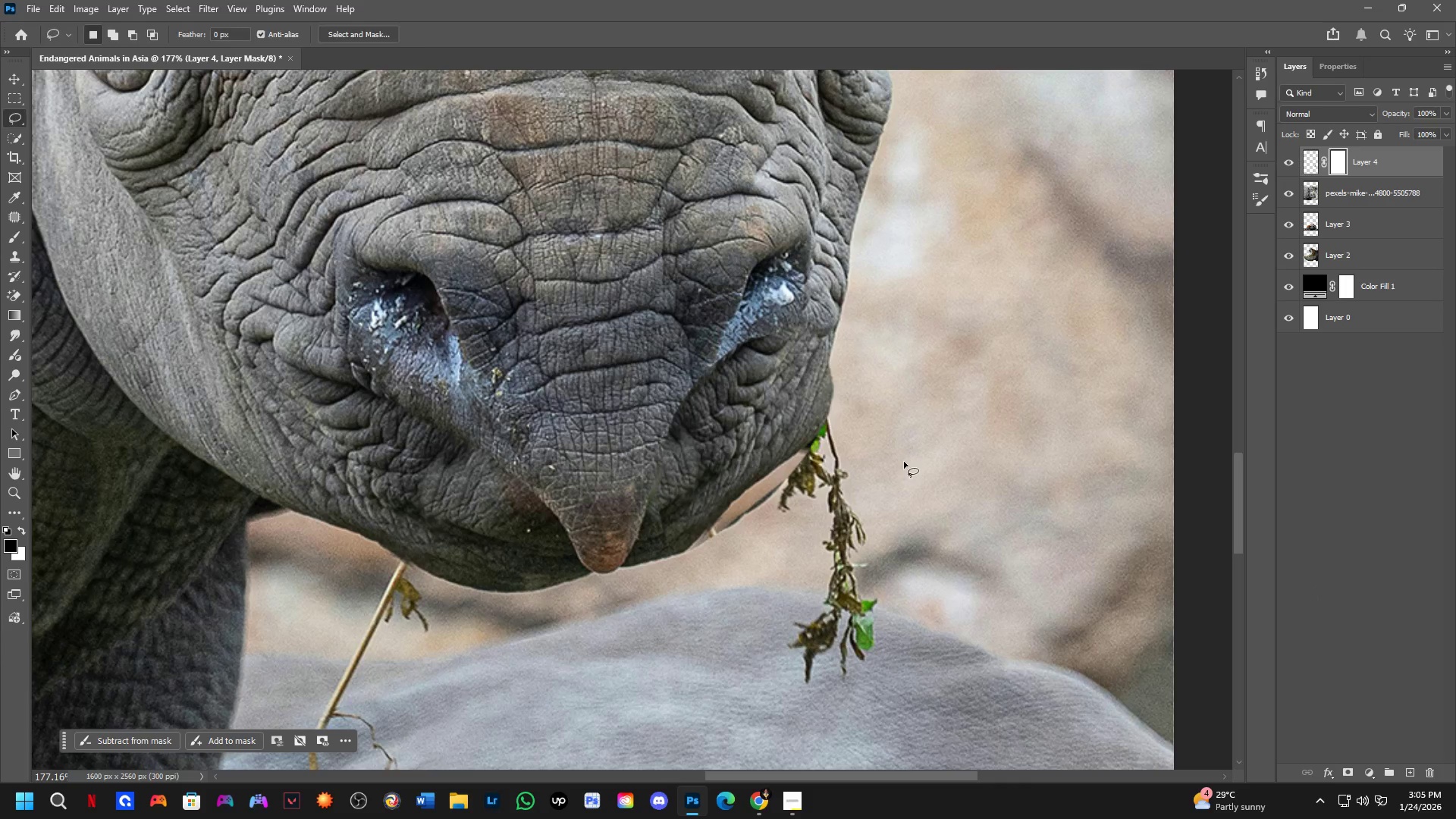 
key(B)
 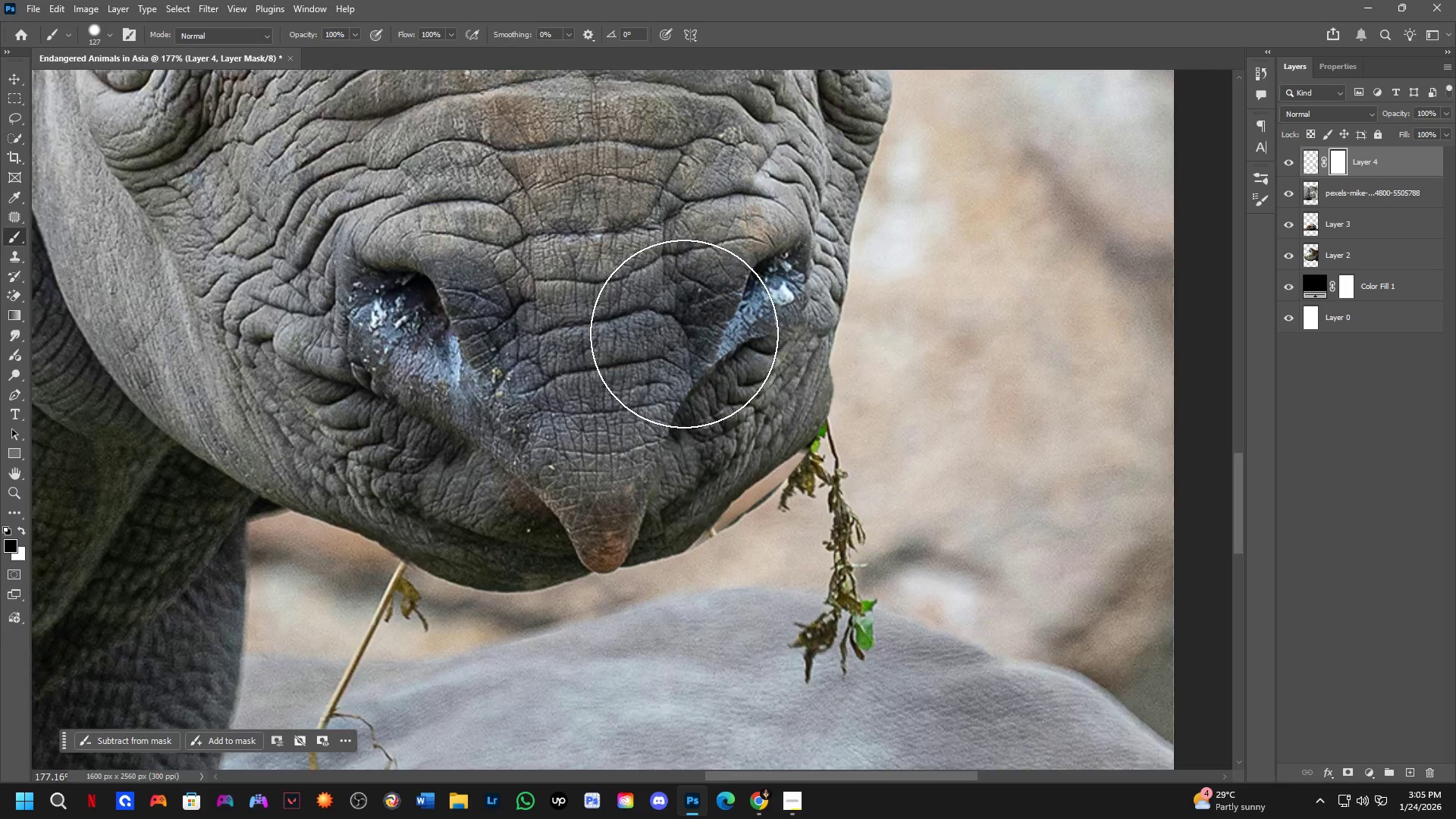 
hold_key(key=AltLeft, duration=0.62)
 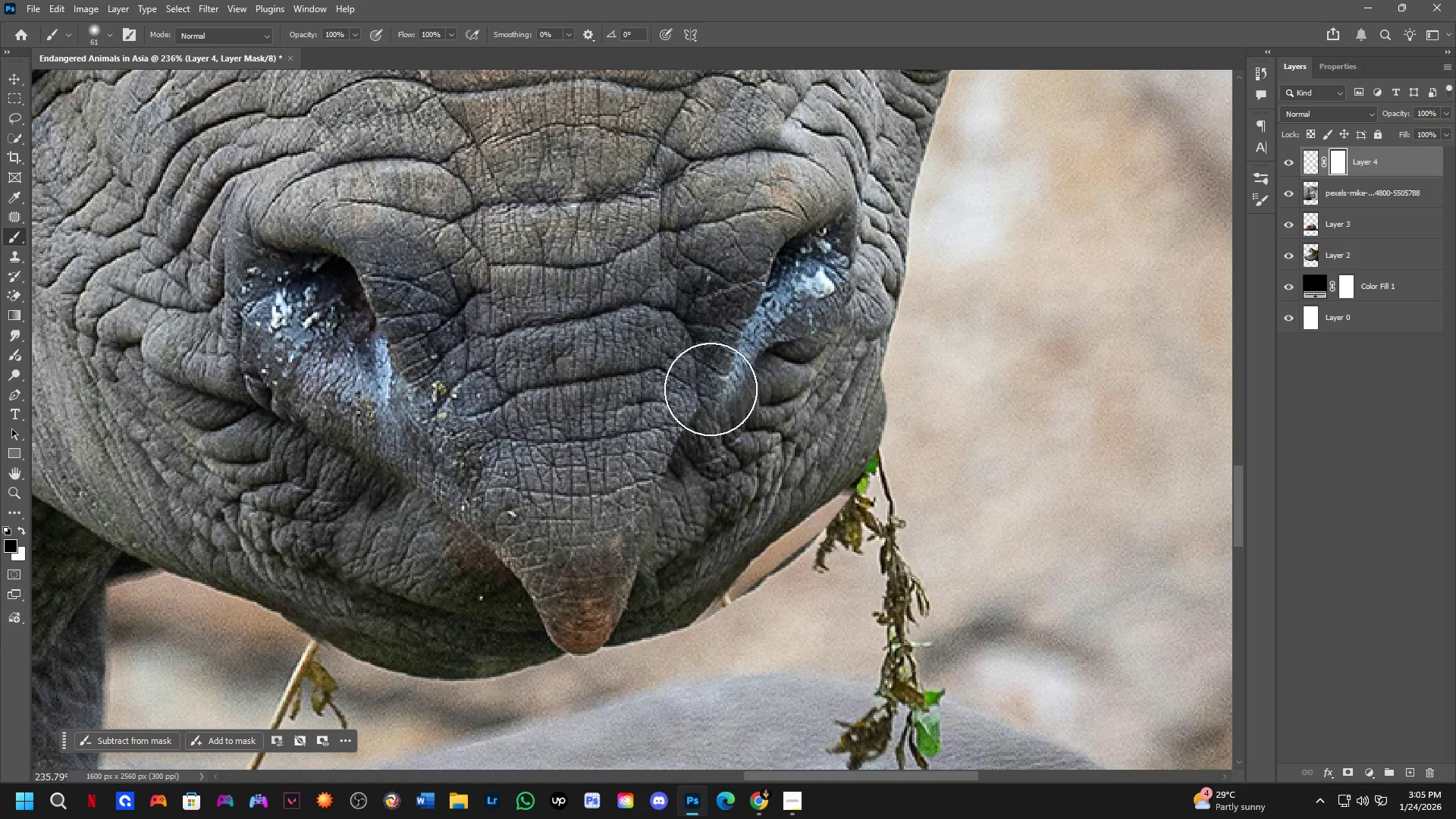 
scroll: coordinate [663, 325], scroll_direction: up, amount: 3.0
 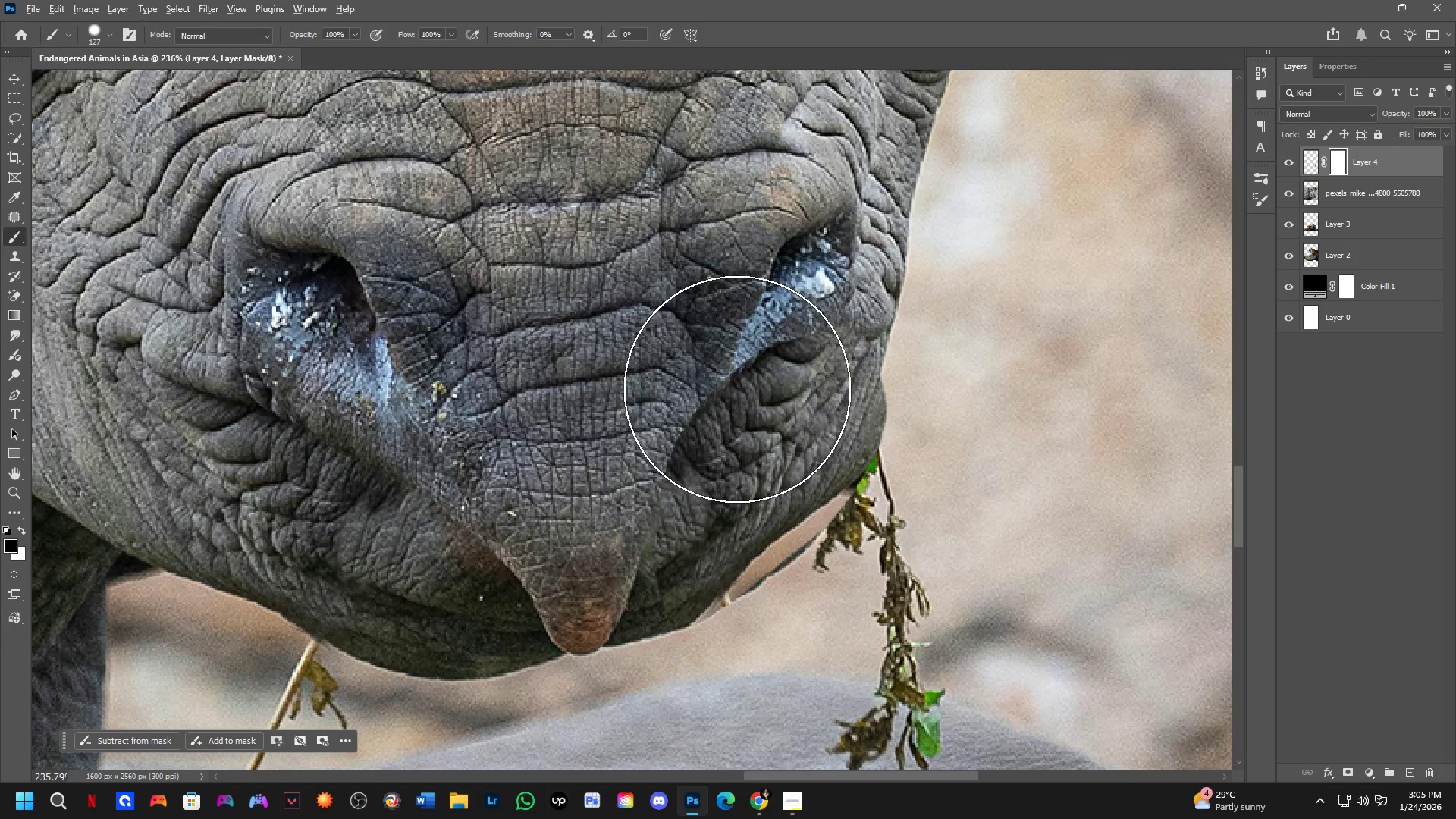 
left_click_drag(start_coordinate=[720, 377], to_coordinate=[676, 418])
 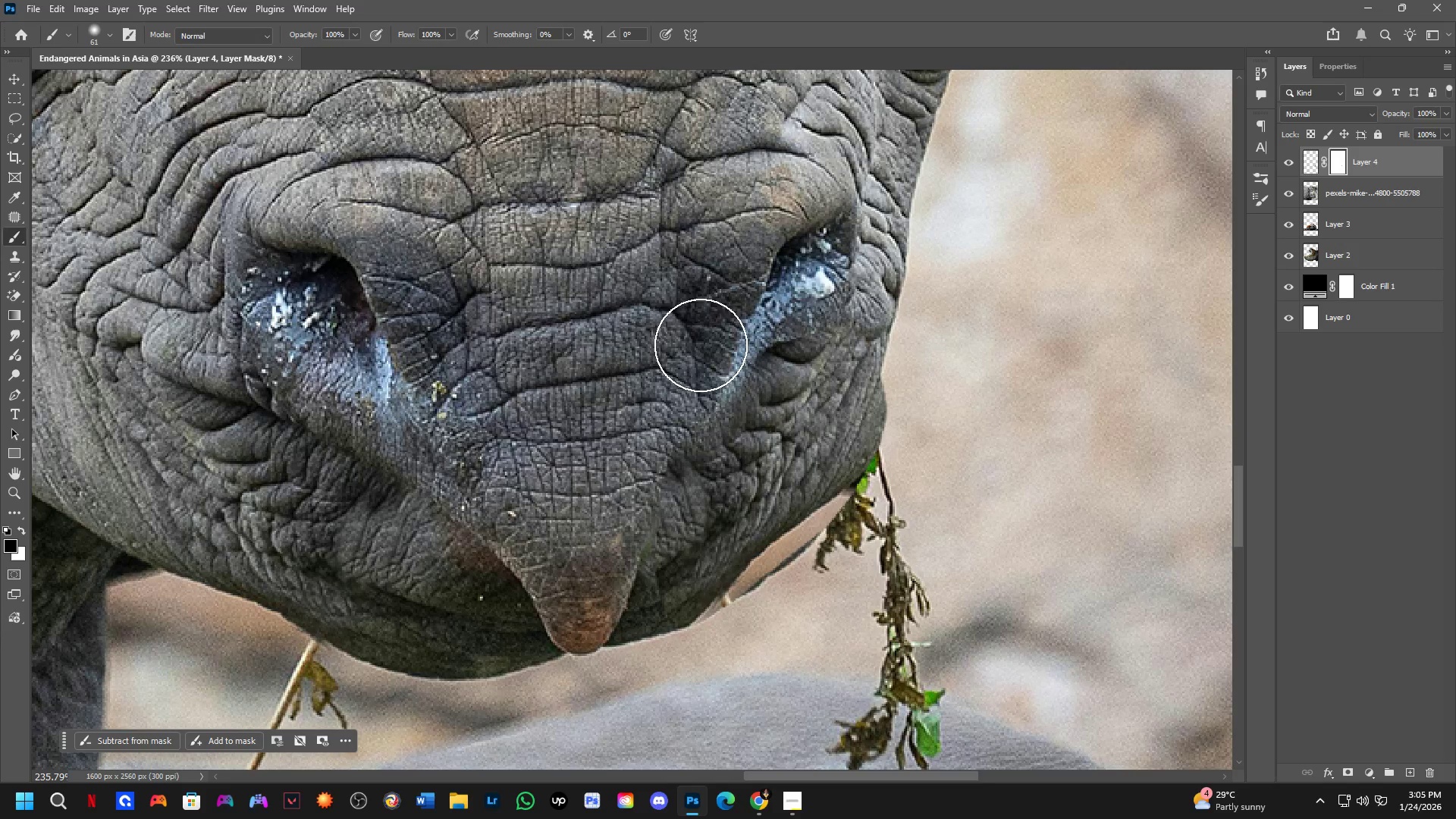 
left_click_drag(start_coordinate=[678, 370], to_coordinate=[602, 548])
 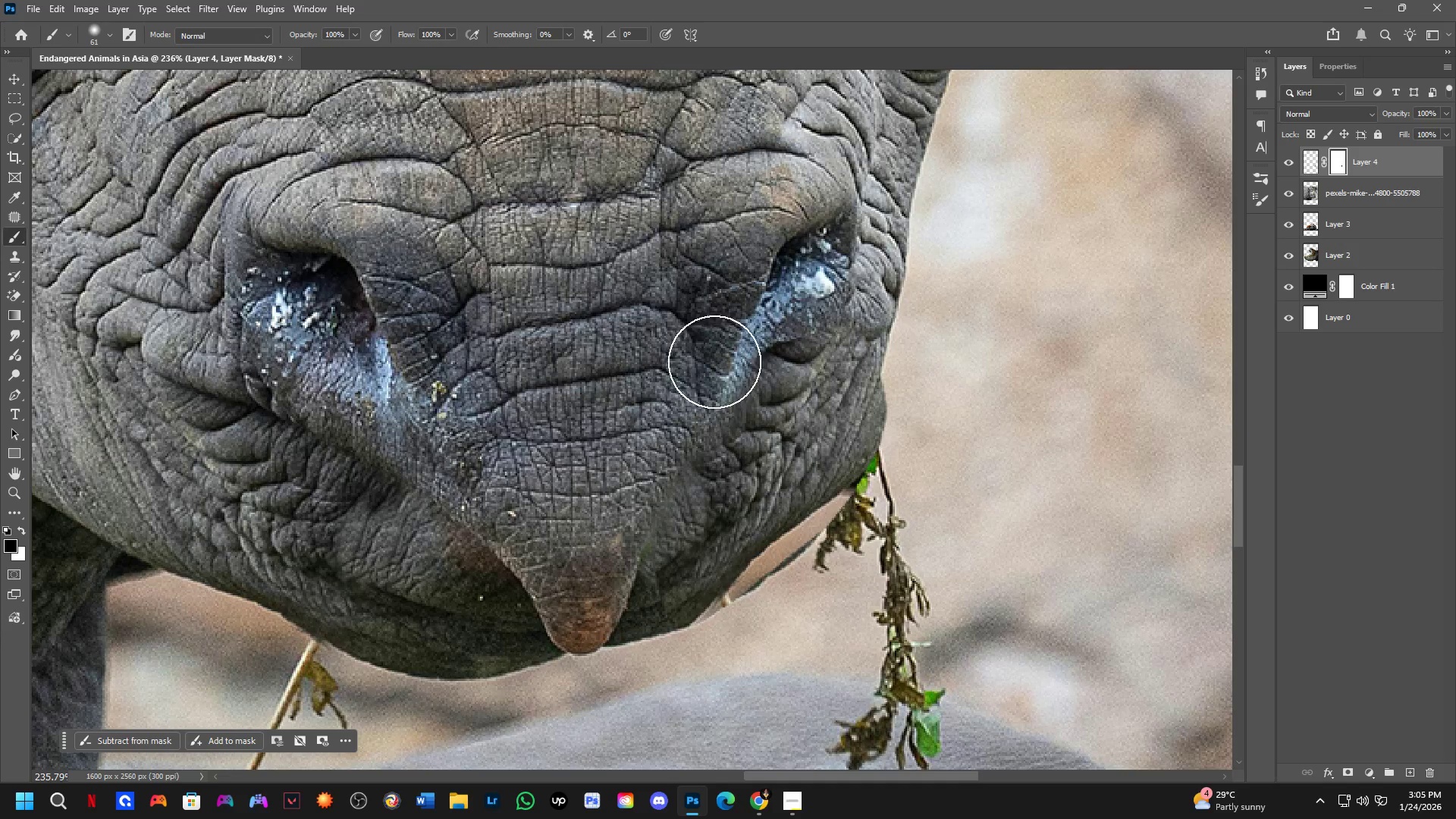 
left_click_drag(start_coordinate=[738, 336], to_coordinate=[831, 286])
 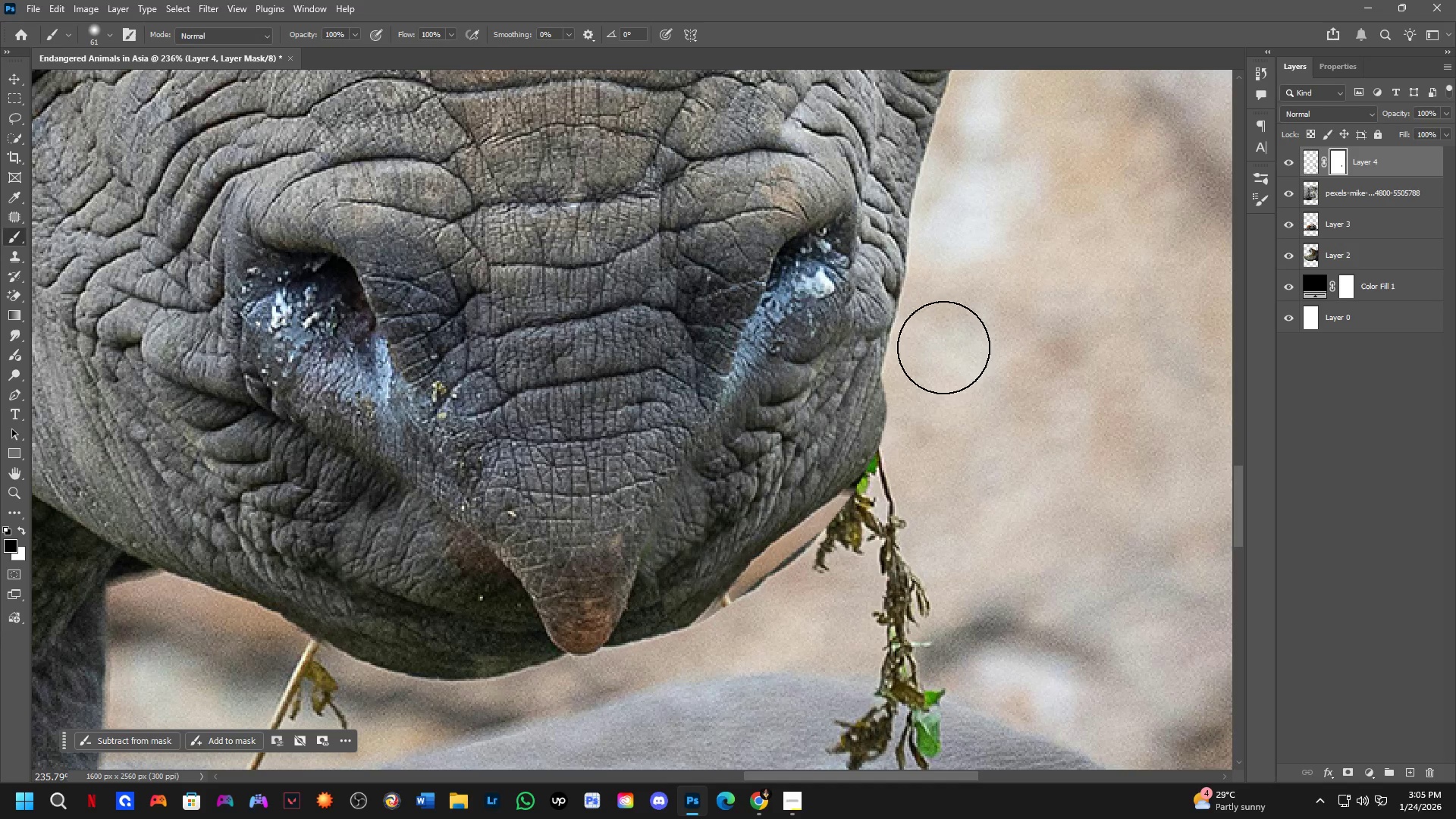 
left_click_drag(start_coordinate=[946, 374], to_coordinate=[924, 405])
 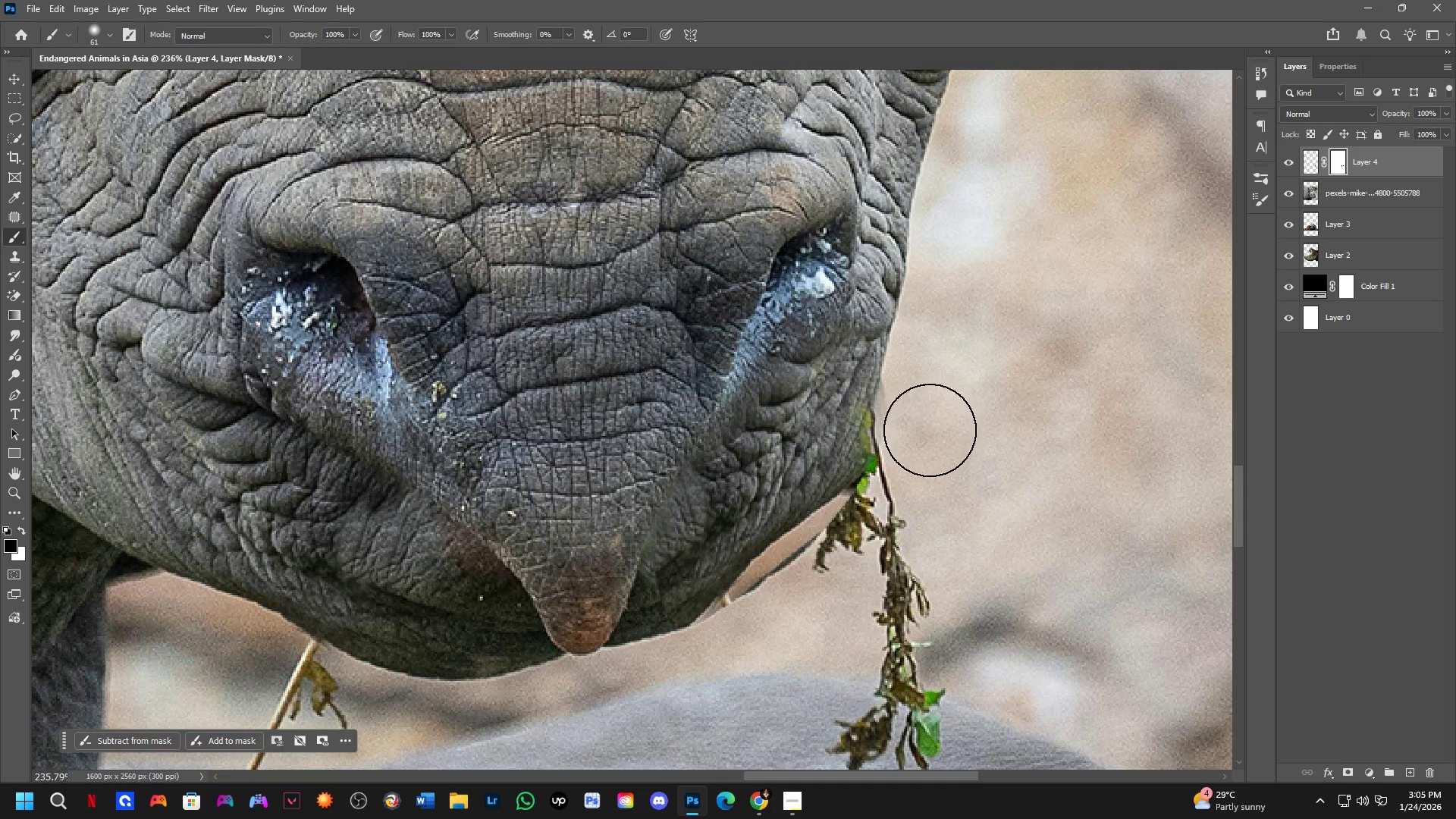 
key(Alt+AltLeft)
 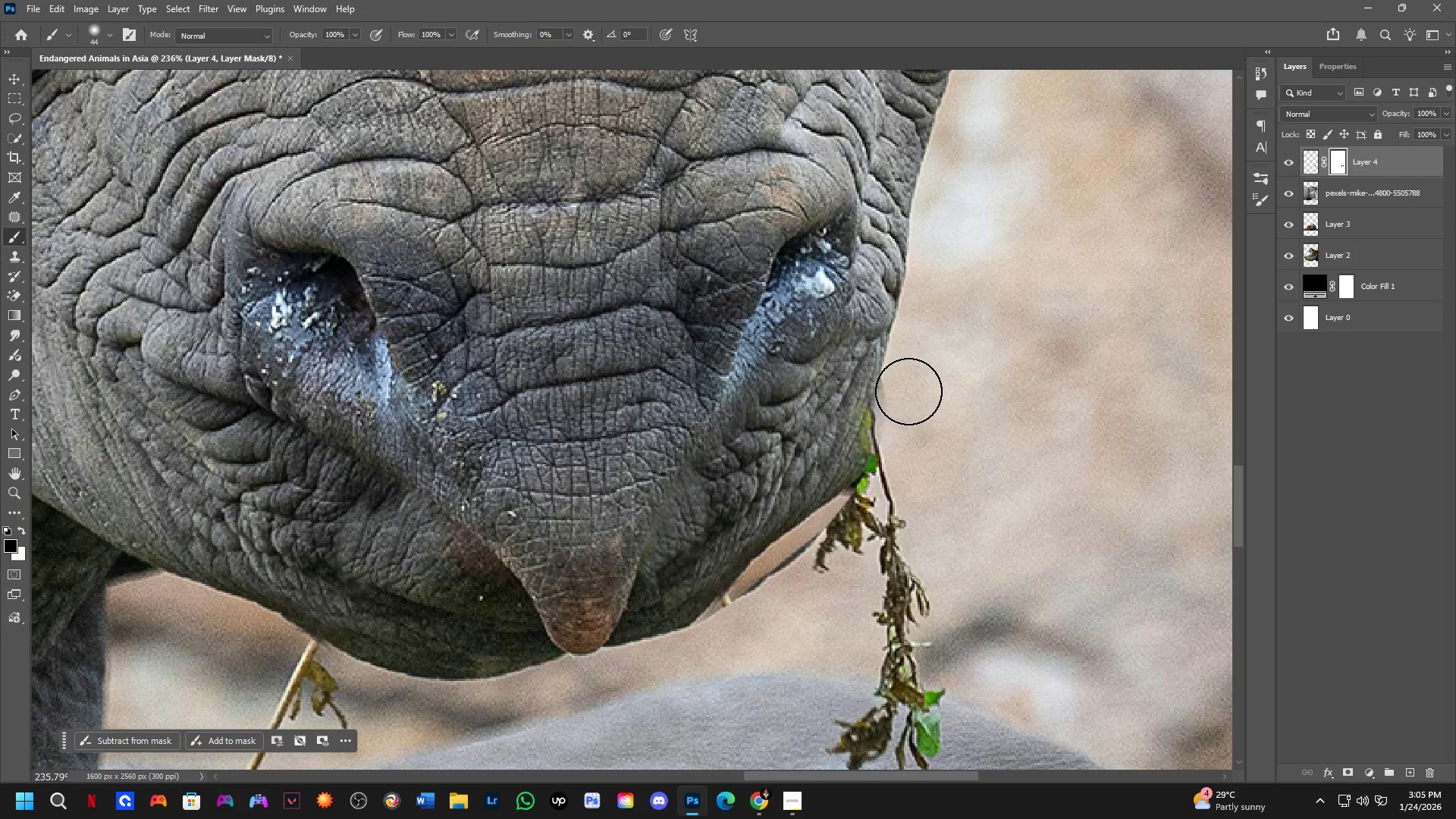 
left_click_drag(start_coordinate=[912, 386], to_coordinate=[658, 655])
 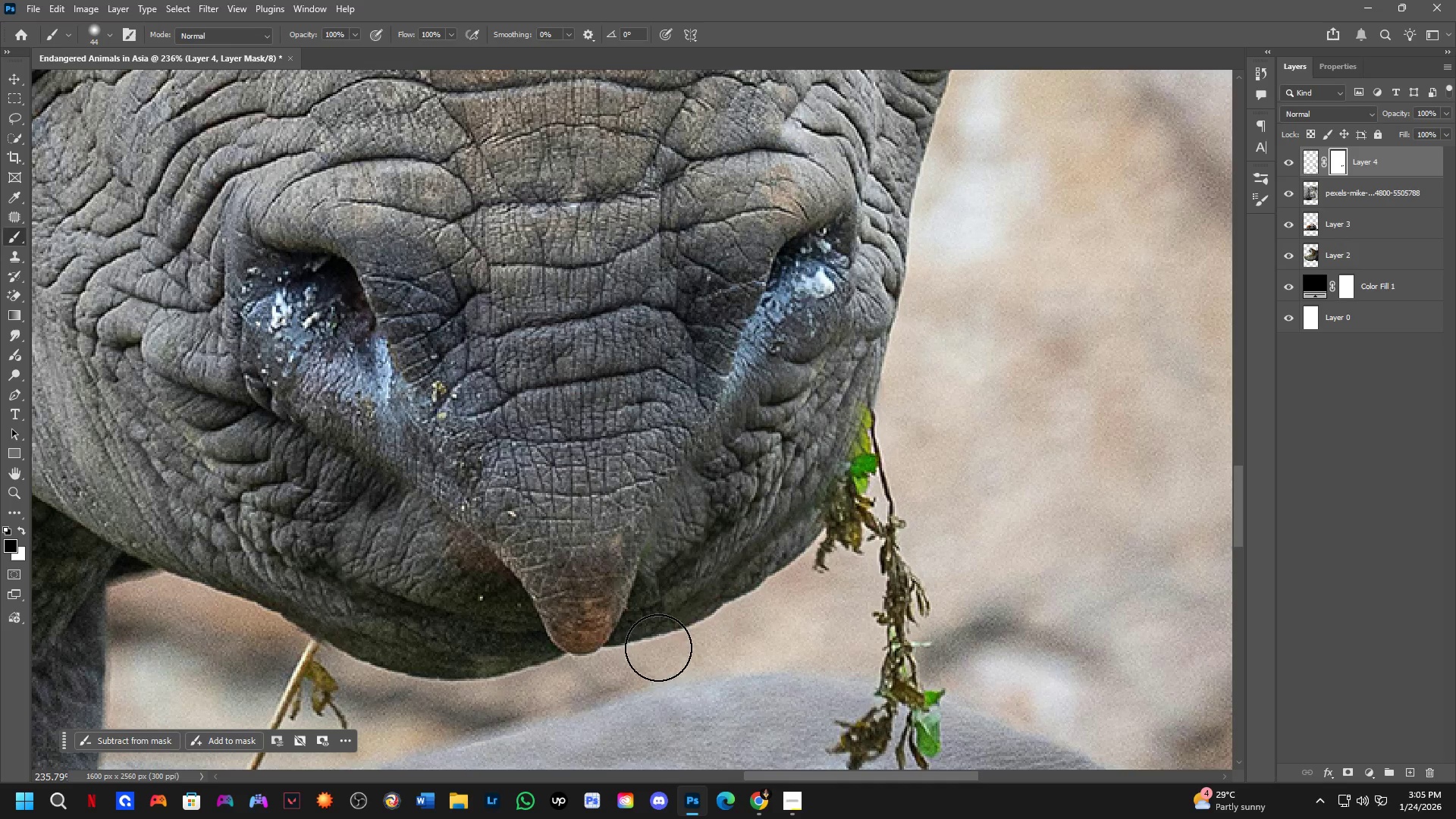 
key(Alt+AltLeft)
 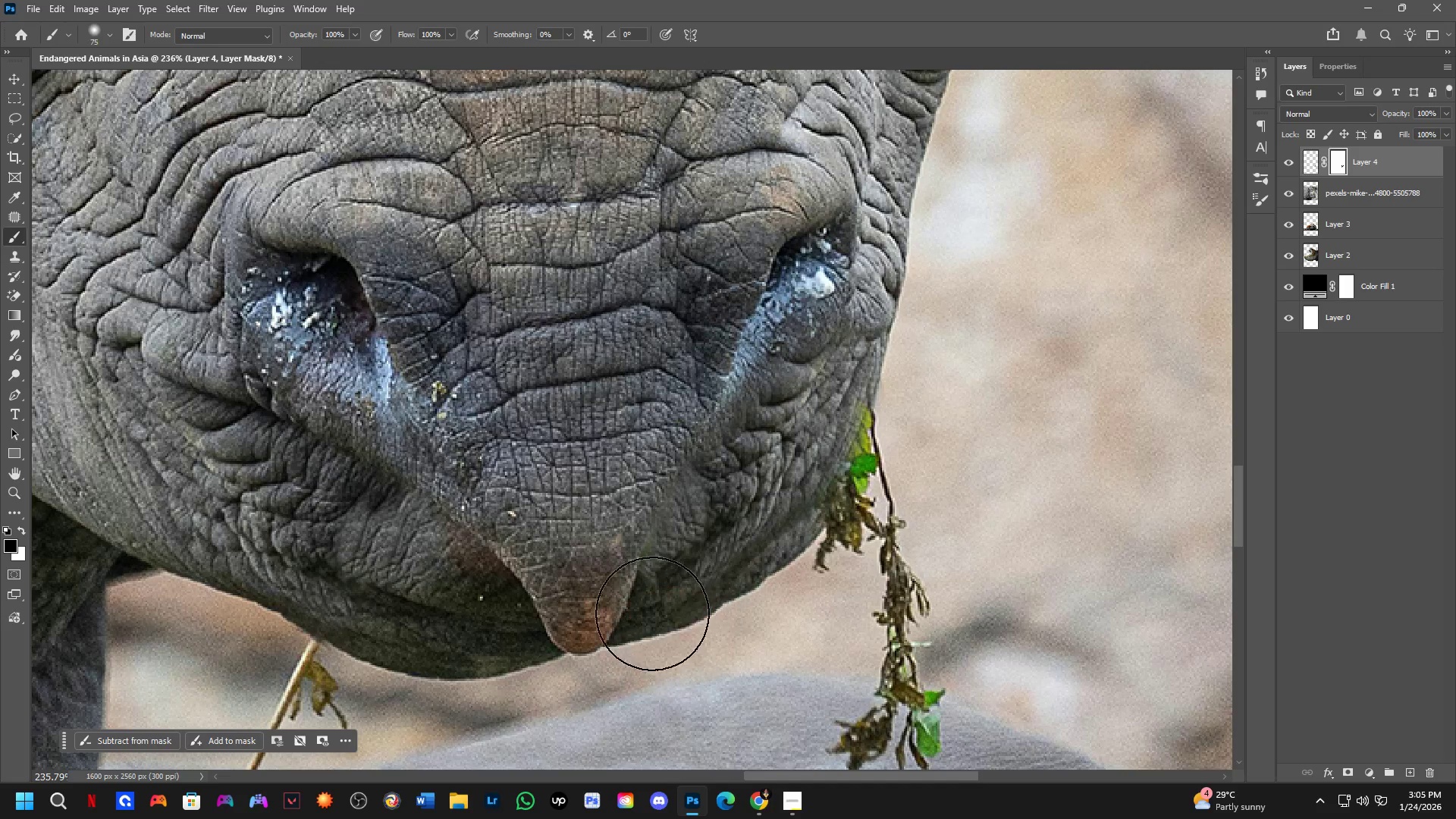 
left_click_drag(start_coordinate=[647, 607], to_coordinate=[622, 558])
 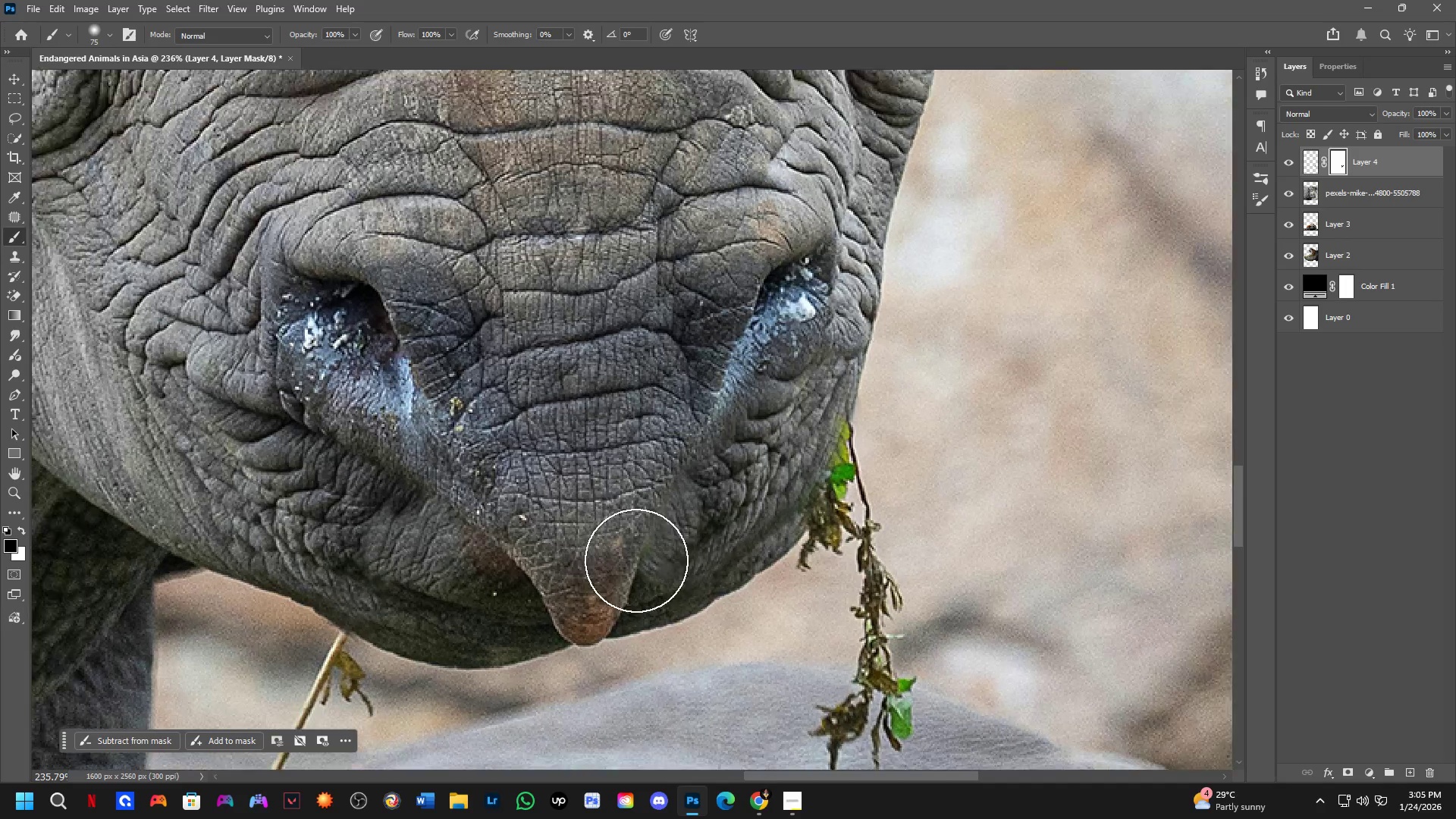 
scroll: coordinate [703, 561], scroll_direction: down, amount: 9.0
 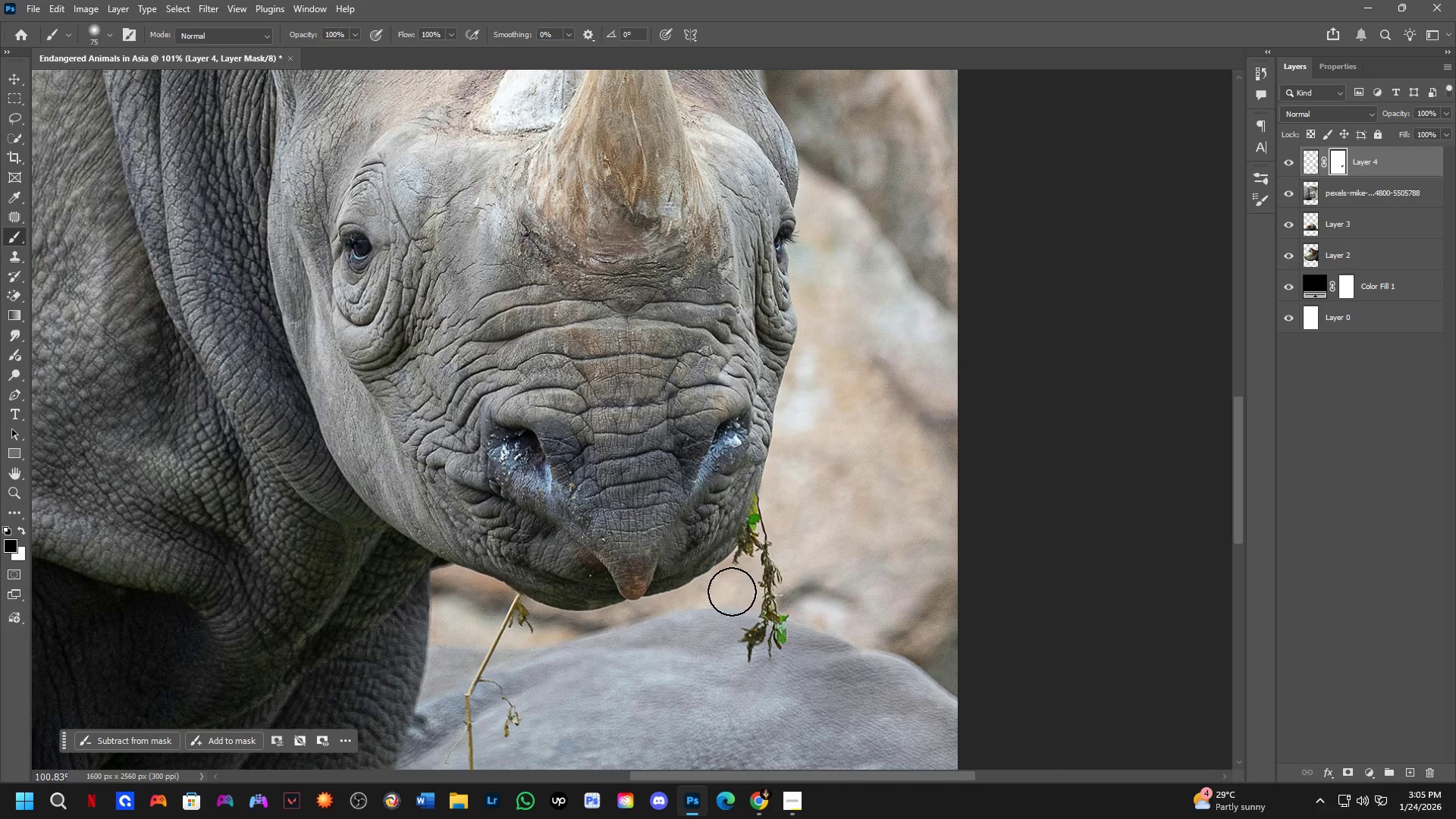 
key(Space)
 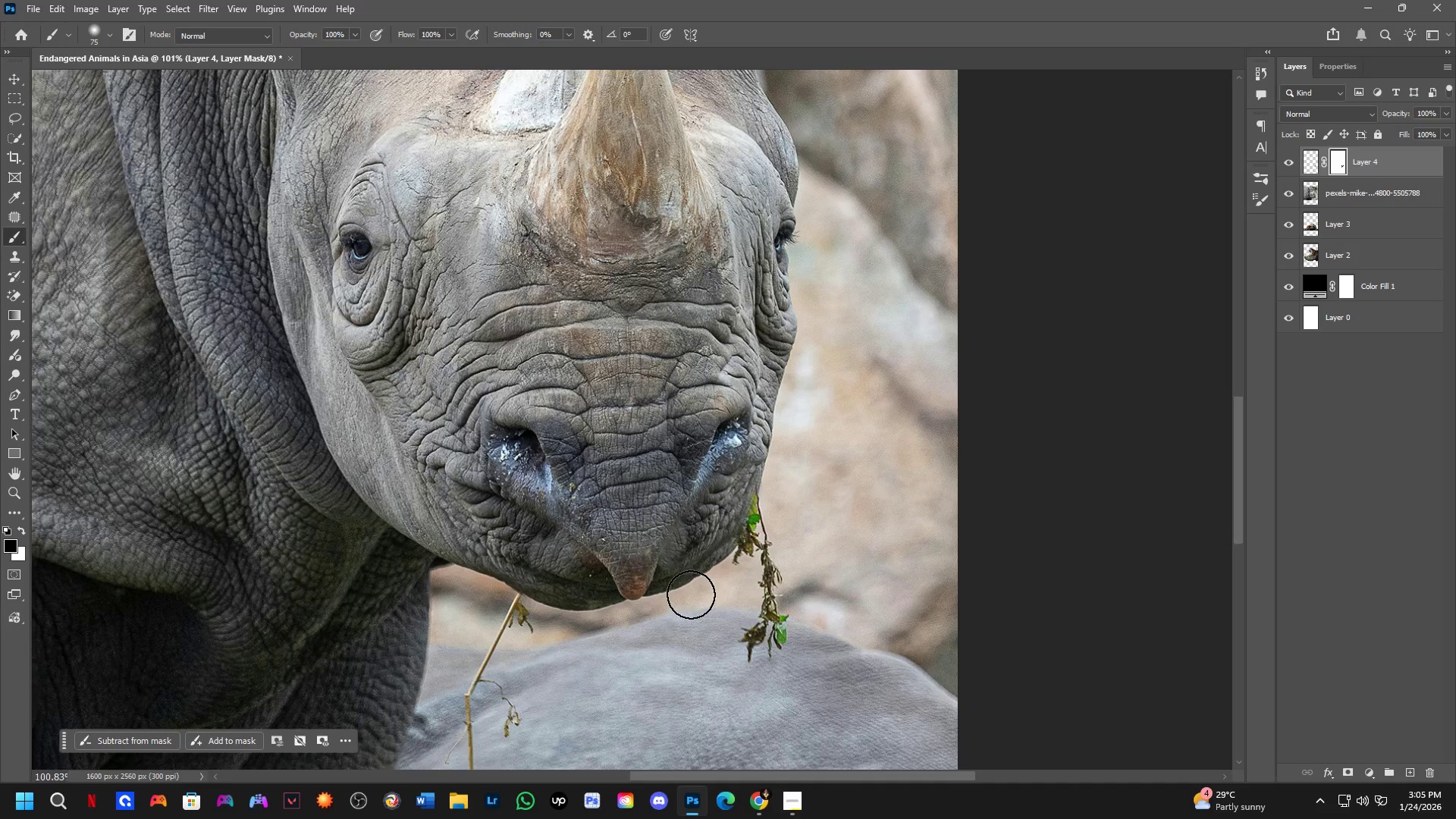 
key(Control+T)
 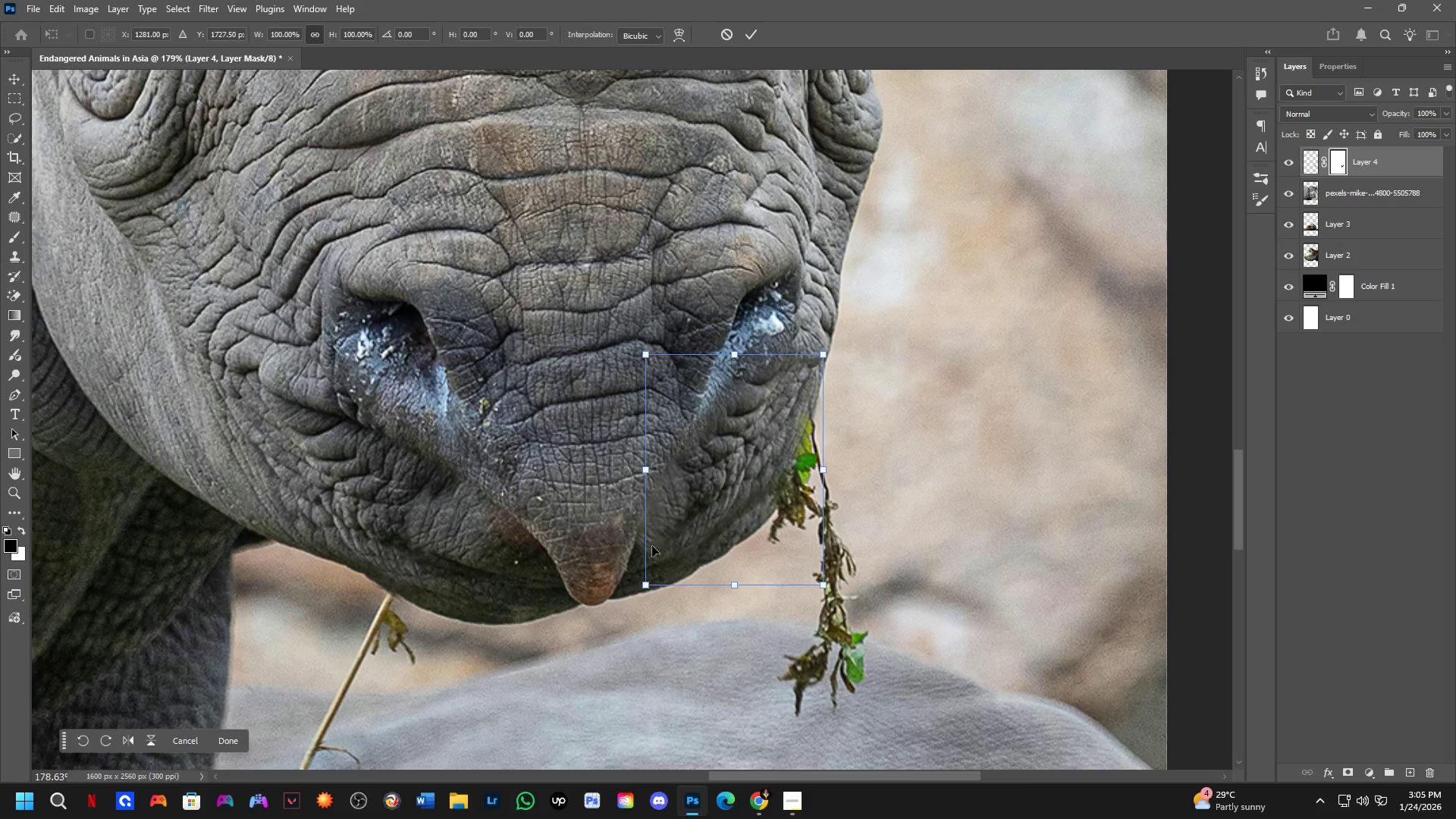 
scroll: coordinate [685, 592], scroll_direction: up, amount: 6.0
 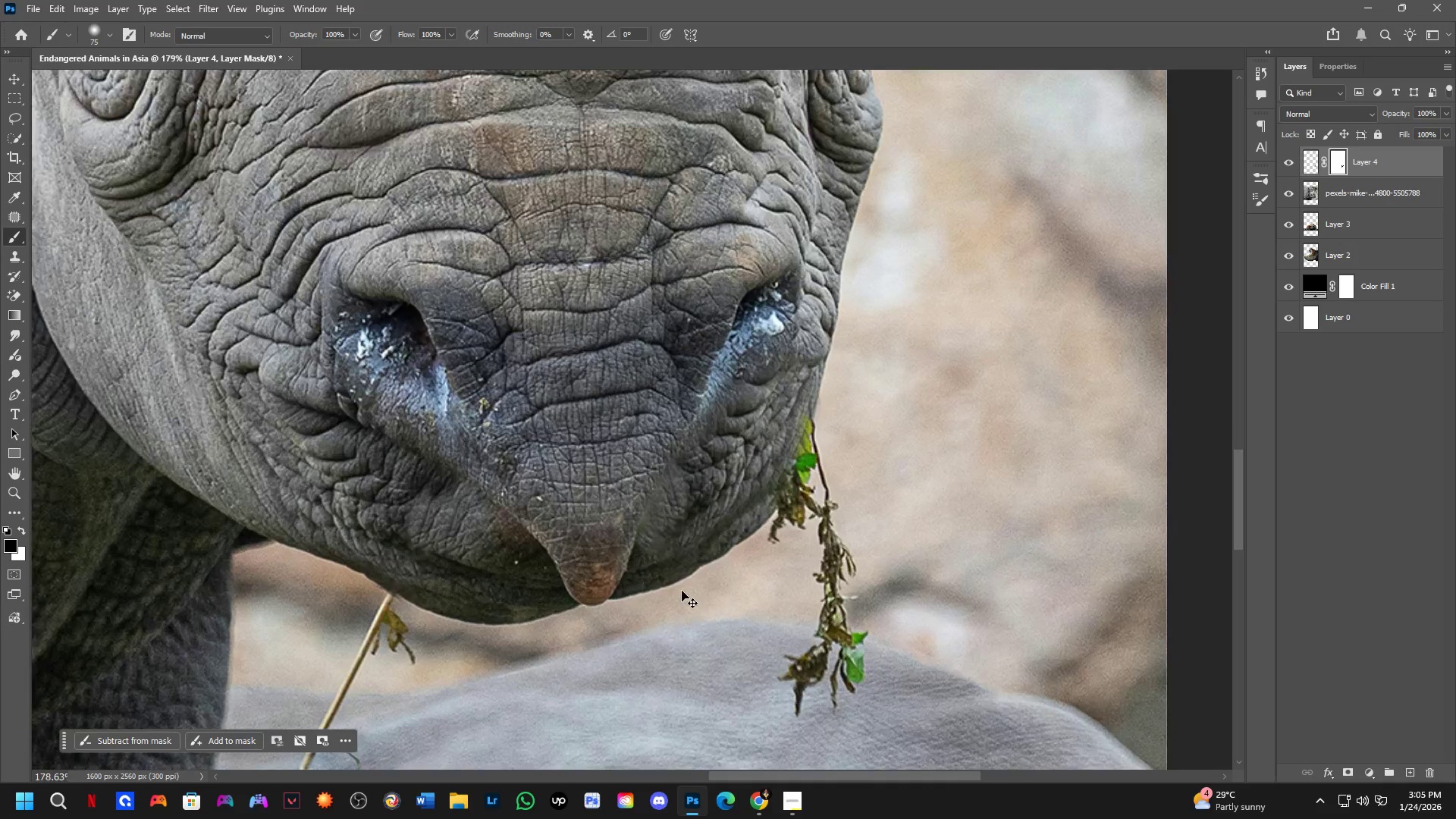 
hold_key(key=ControlLeft, duration=1.44)
left_click_drag(start_coordinate=[645, 586], to_coordinate=[606, 643])
 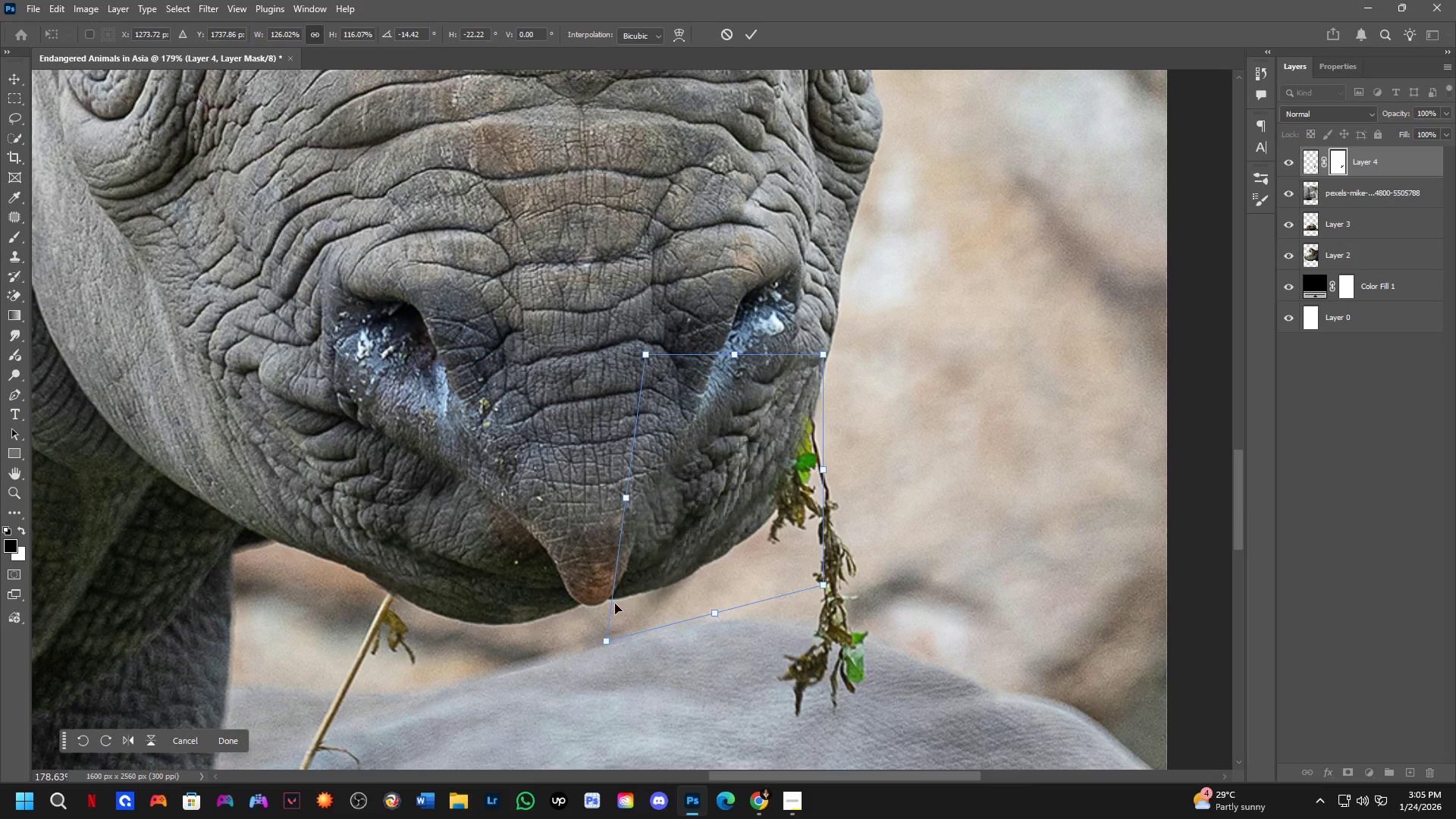 
key(NumpadEnter)
 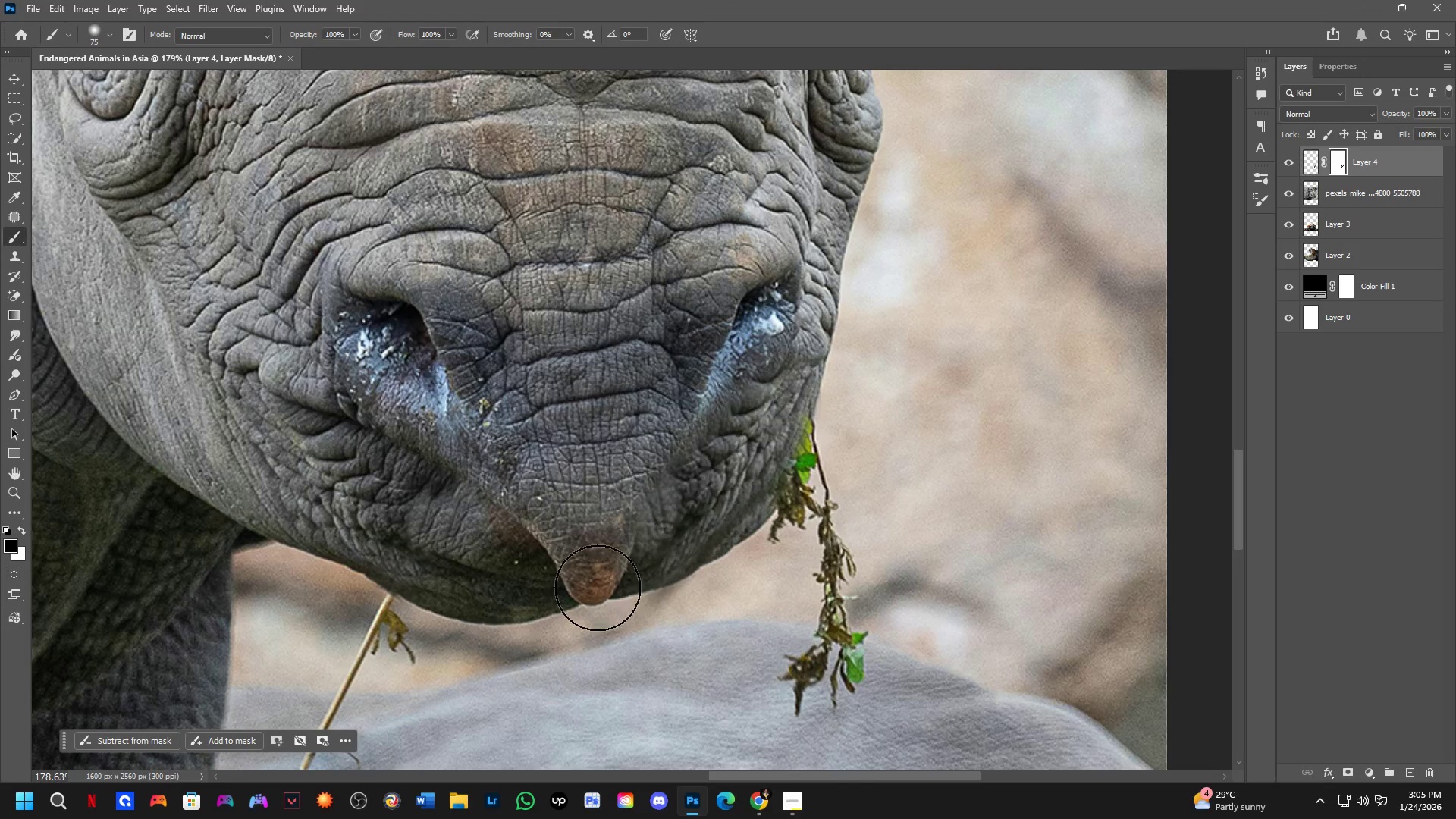 
key(Shift+ShiftLeft)
 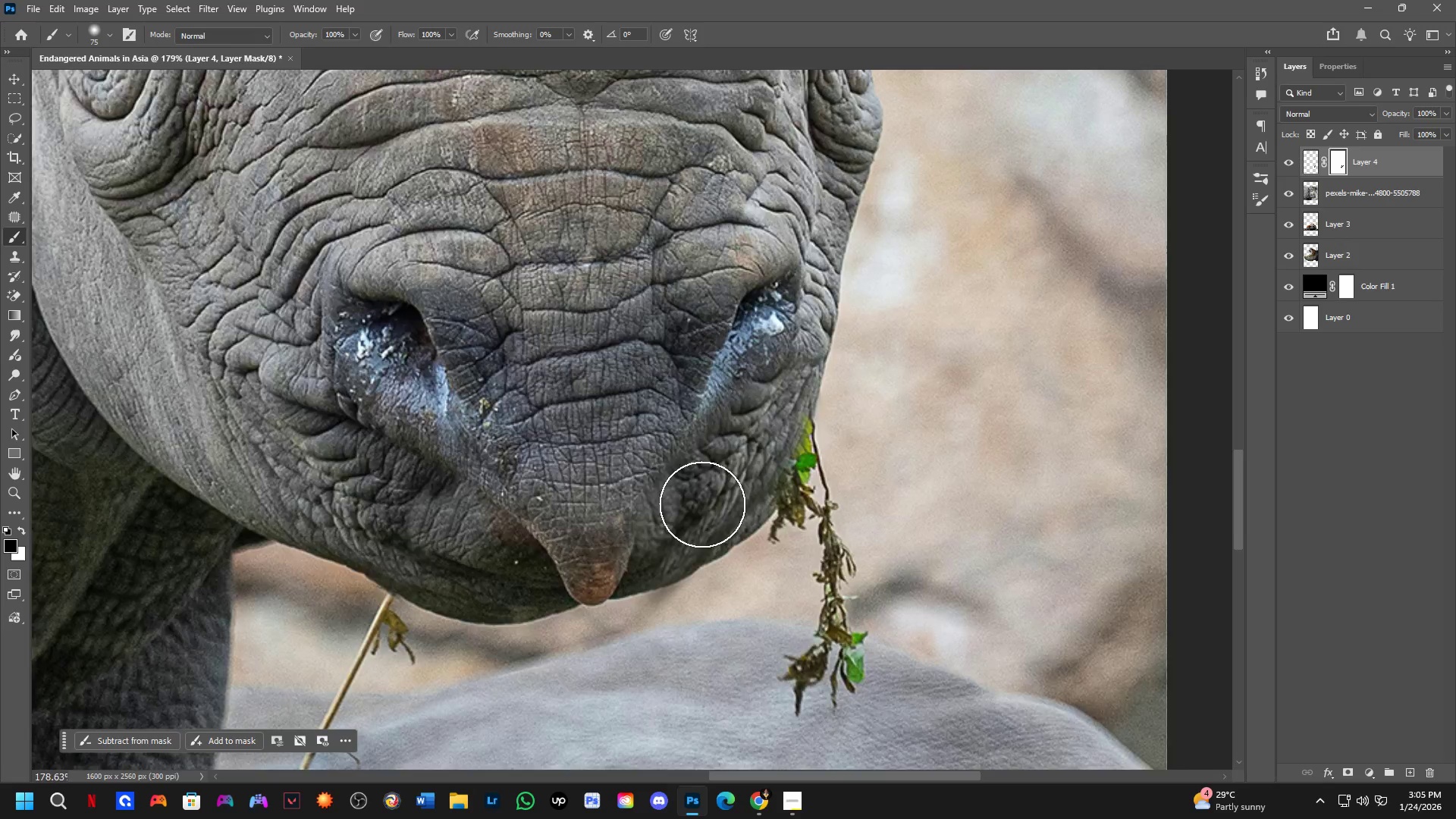 
scroll: coordinate [704, 502], scroll_direction: down, amount: 3.0
 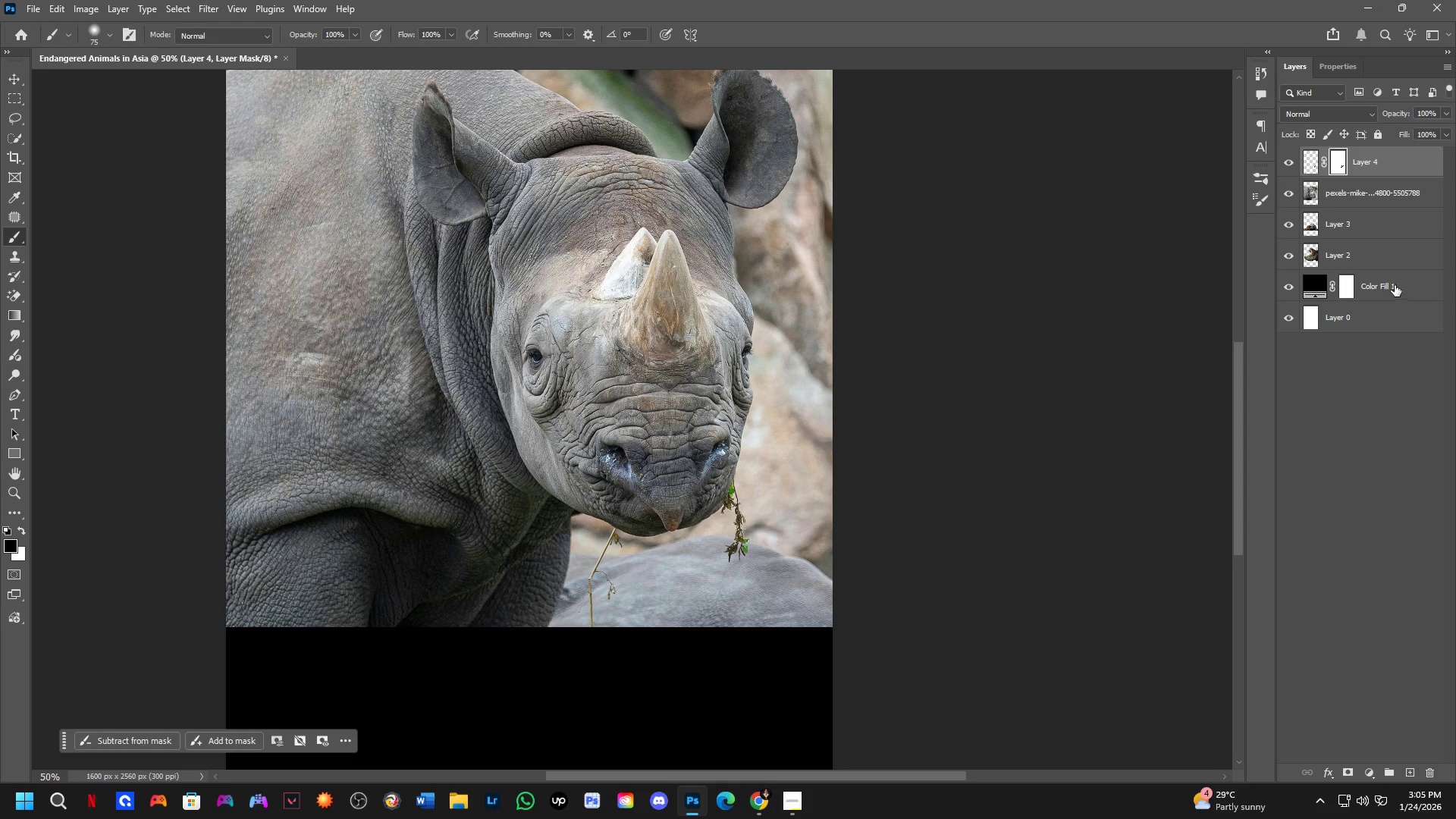 
hold_key(key=ShiftLeft, duration=0.34)
left_click([1375, 199])
 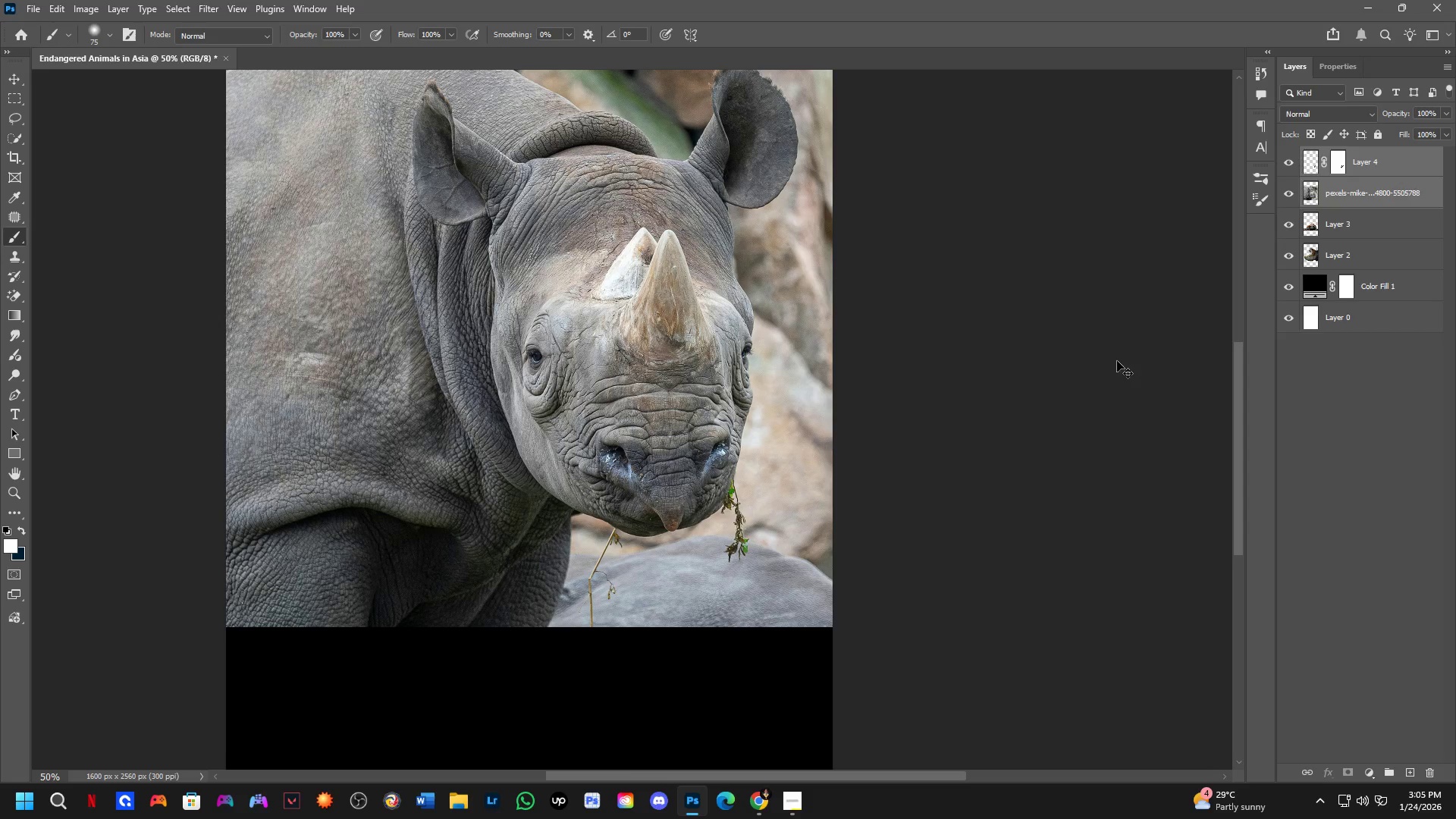 
key(Control+E)
 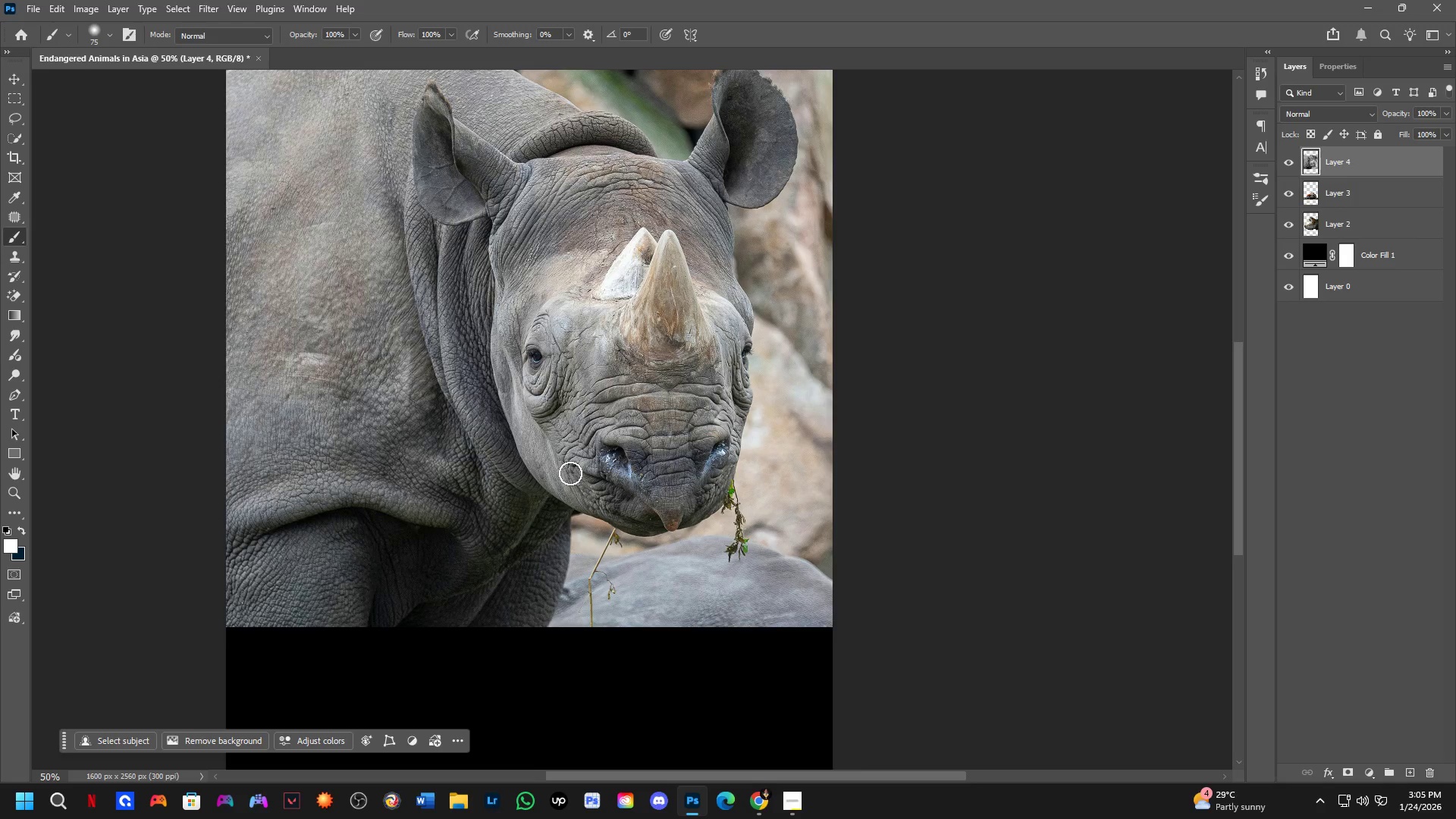 
scroll: coordinate [466, 468], scroll_direction: up, amount: 6.0
 